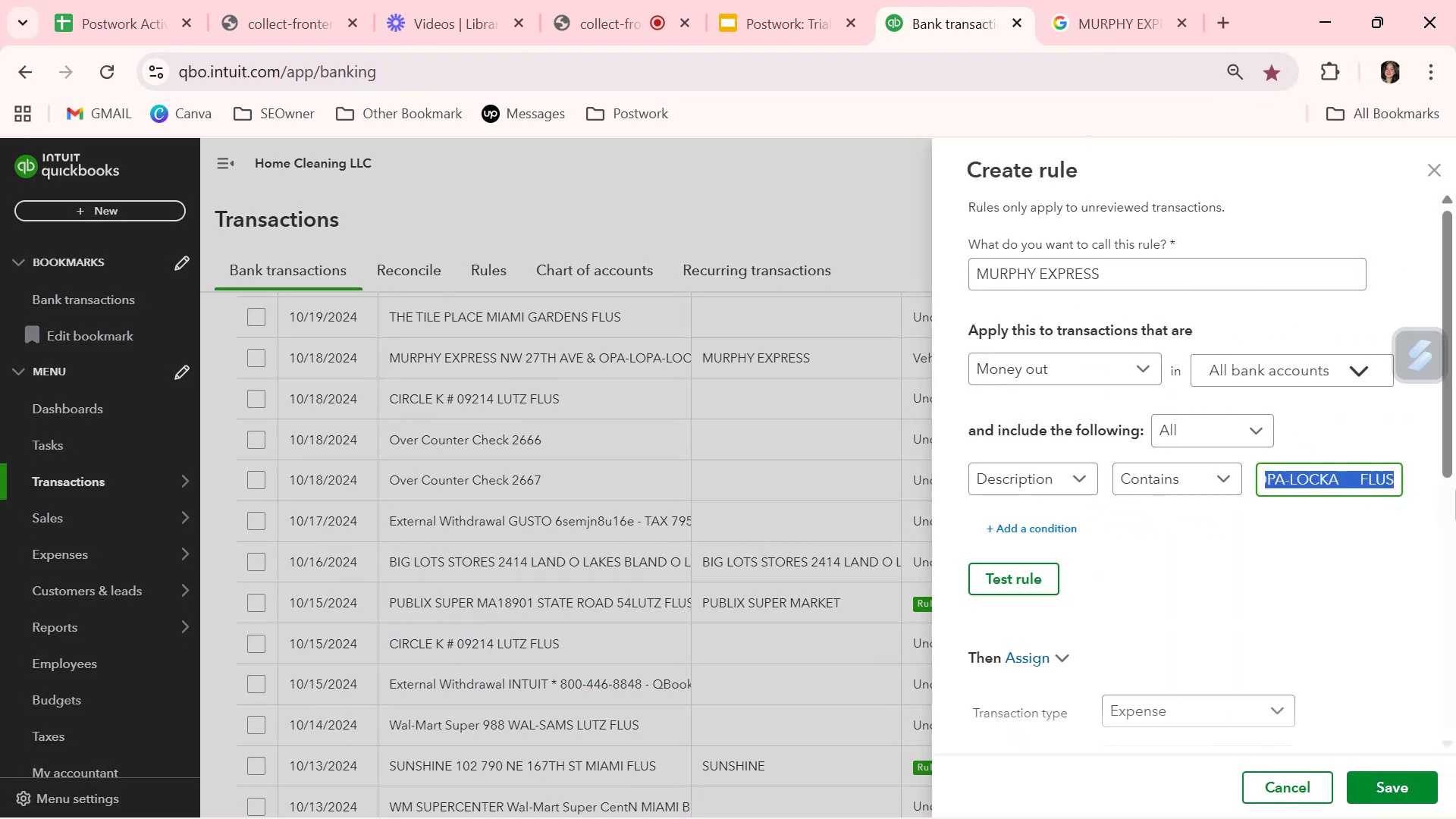 
key(Backspace)
 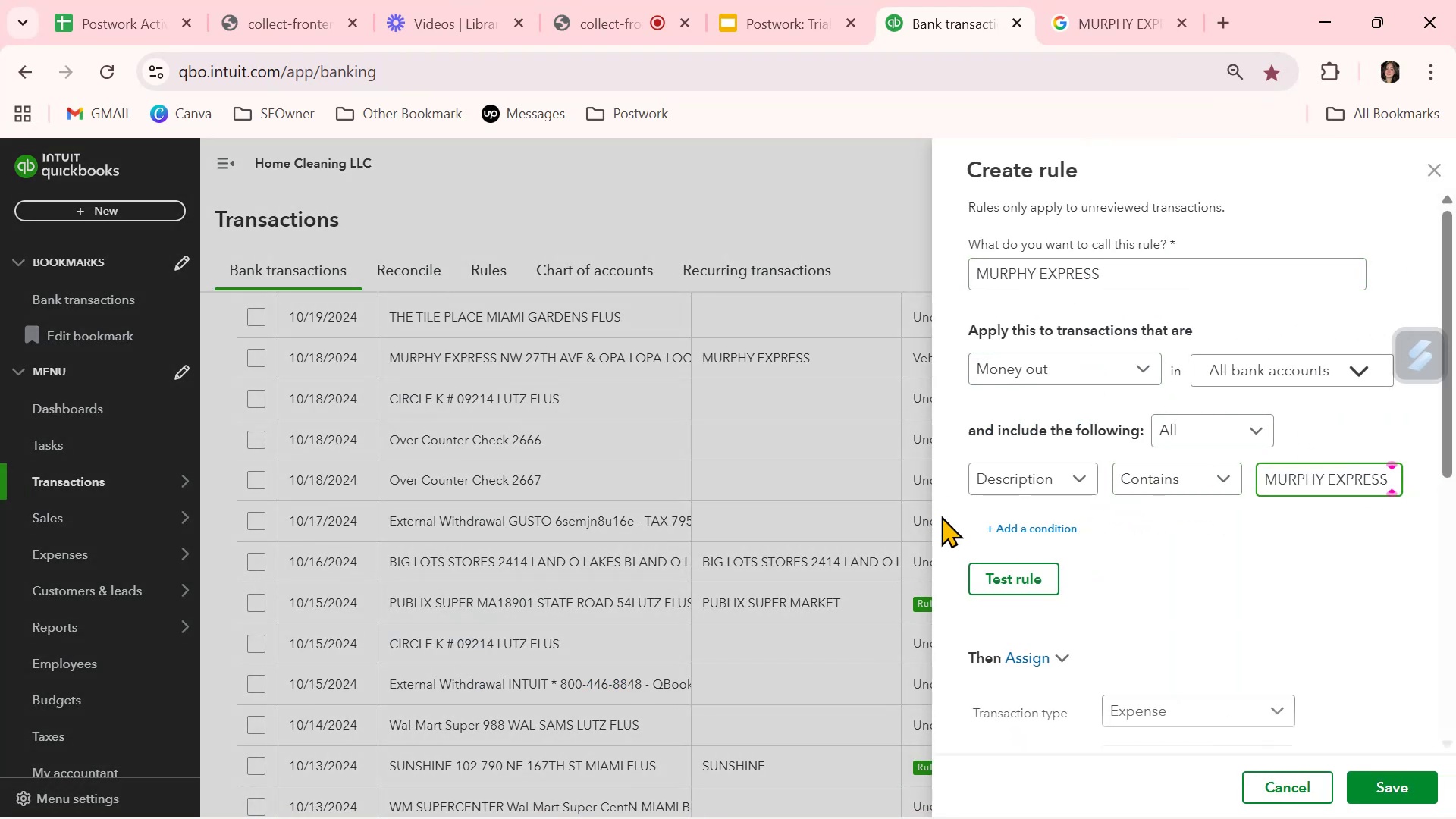 
left_click([1052, 585])
 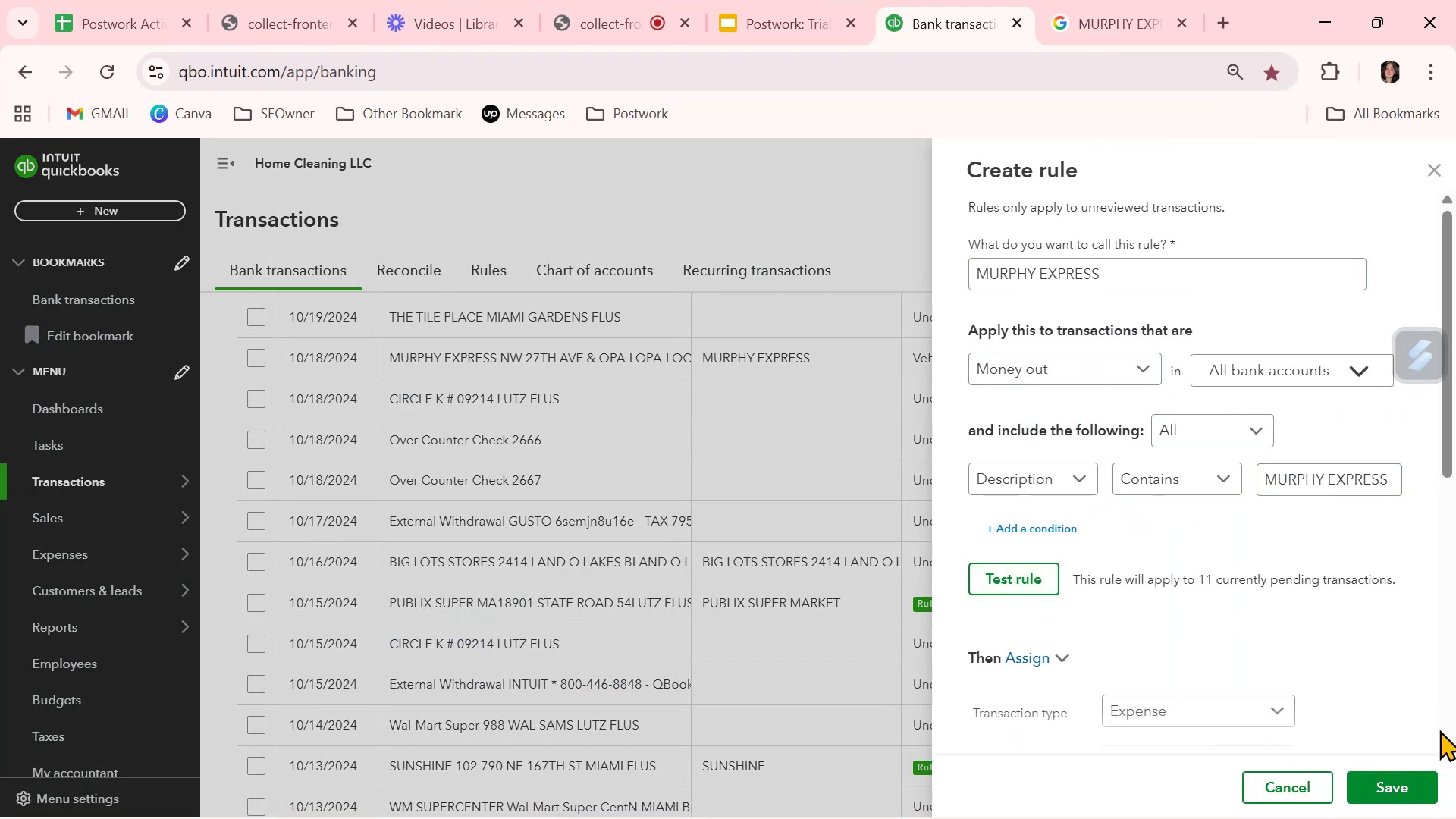 
left_click([1436, 784])
 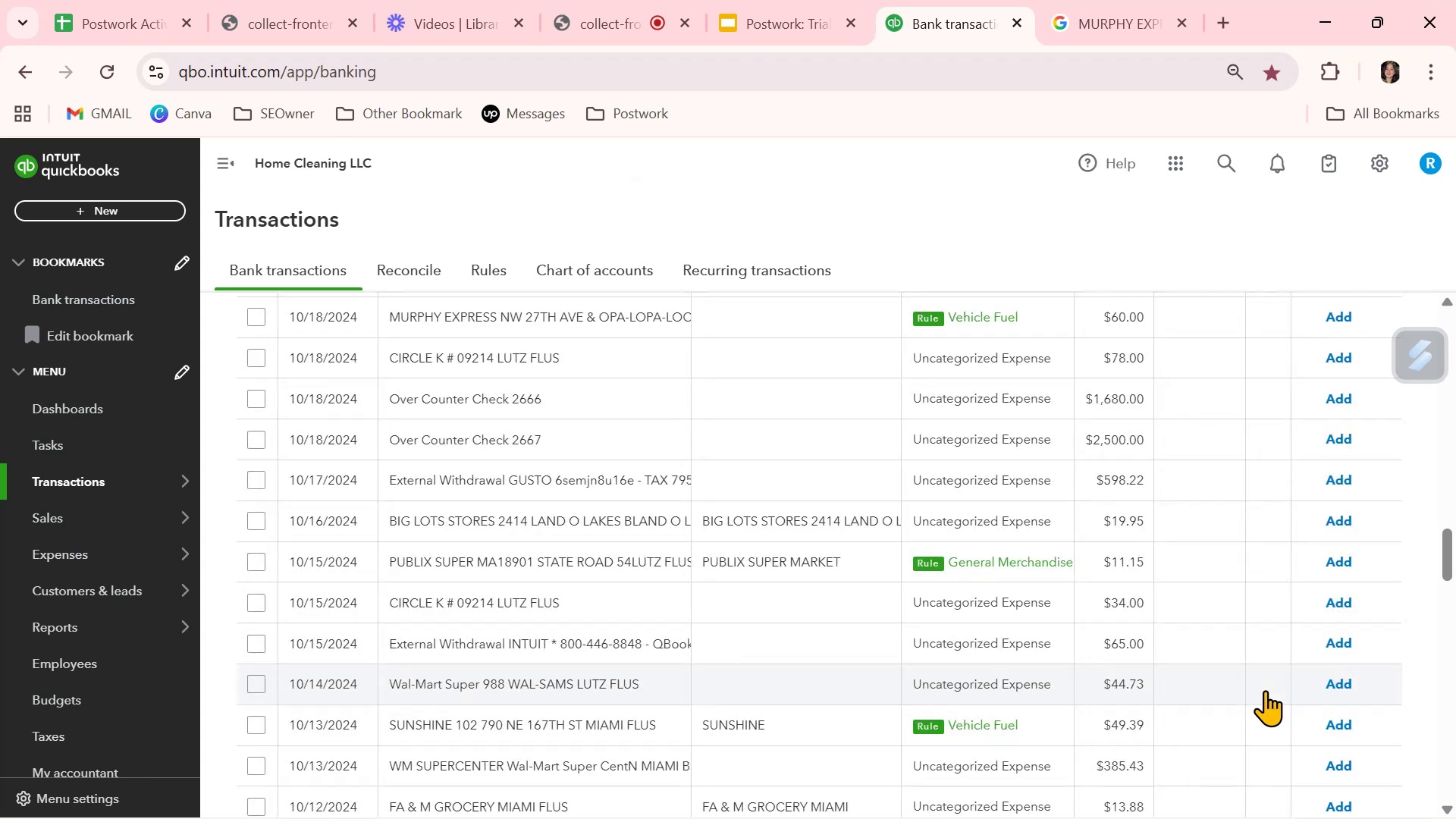 
scroll: coordinate [1266, 688], scroll_direction: up, amount: 17.0
 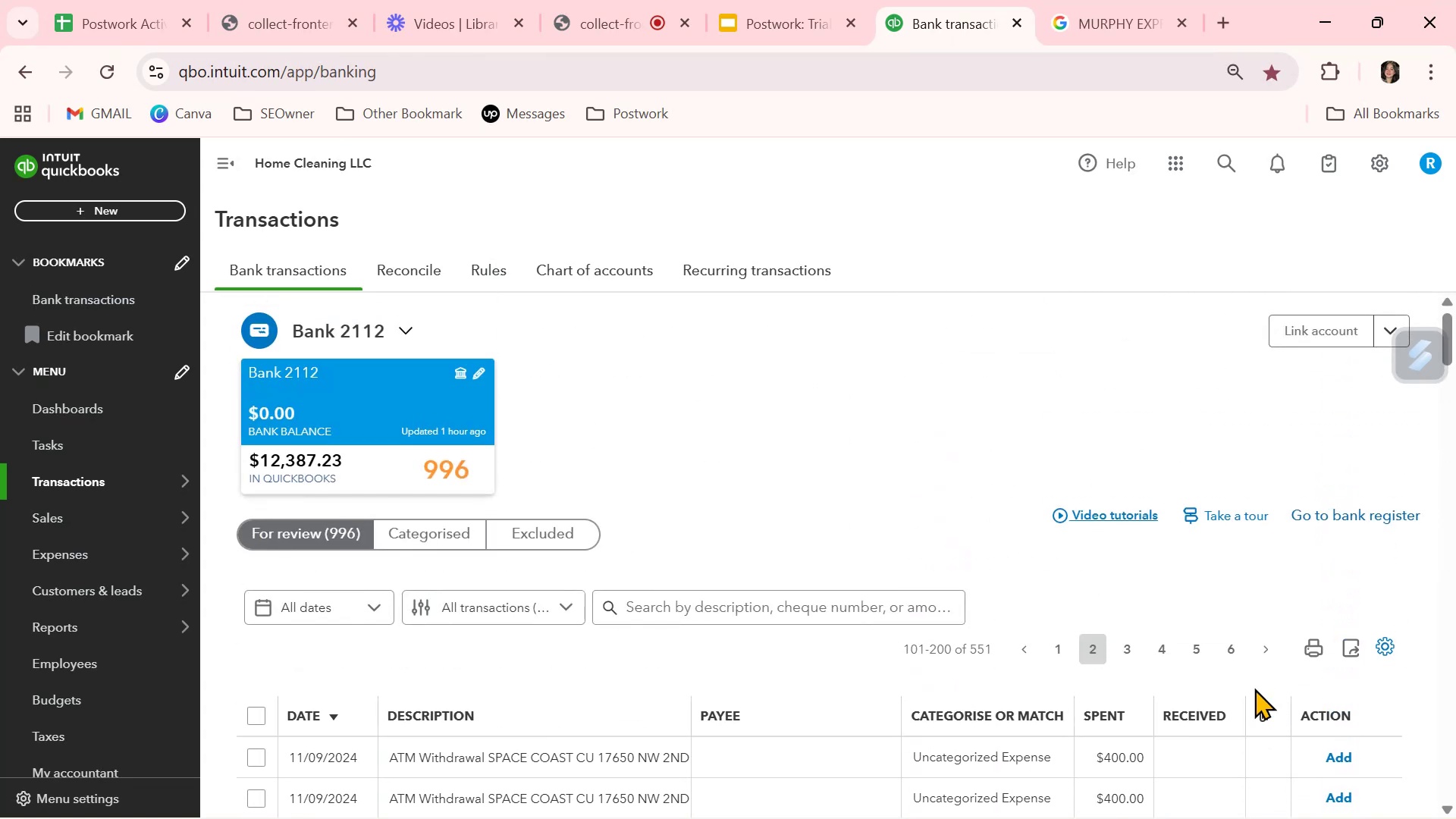 
scroll: coordinate [1329, 632], scroll_direction: down, amount: 5.0
 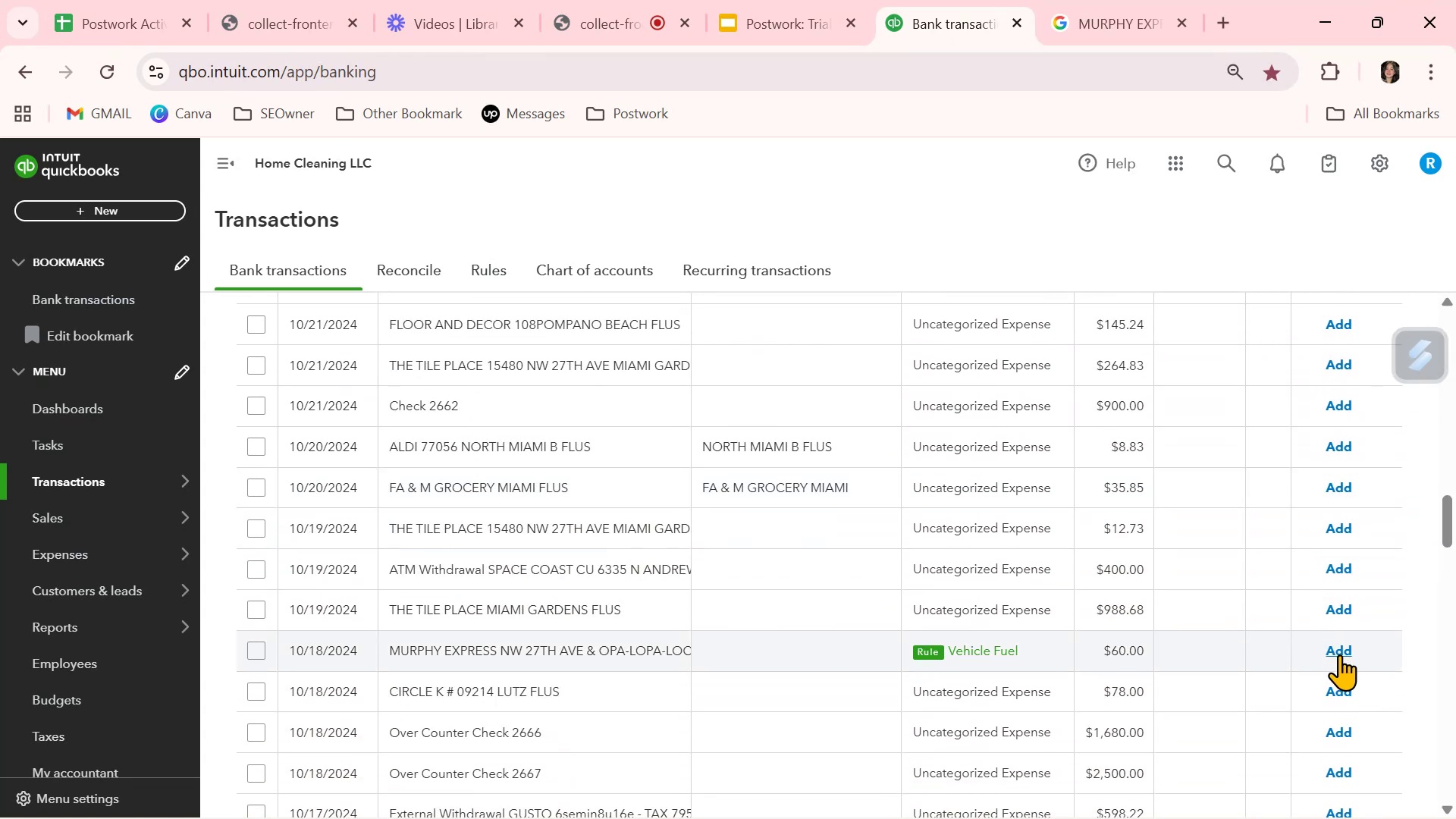 
left_click([1339, 654])
 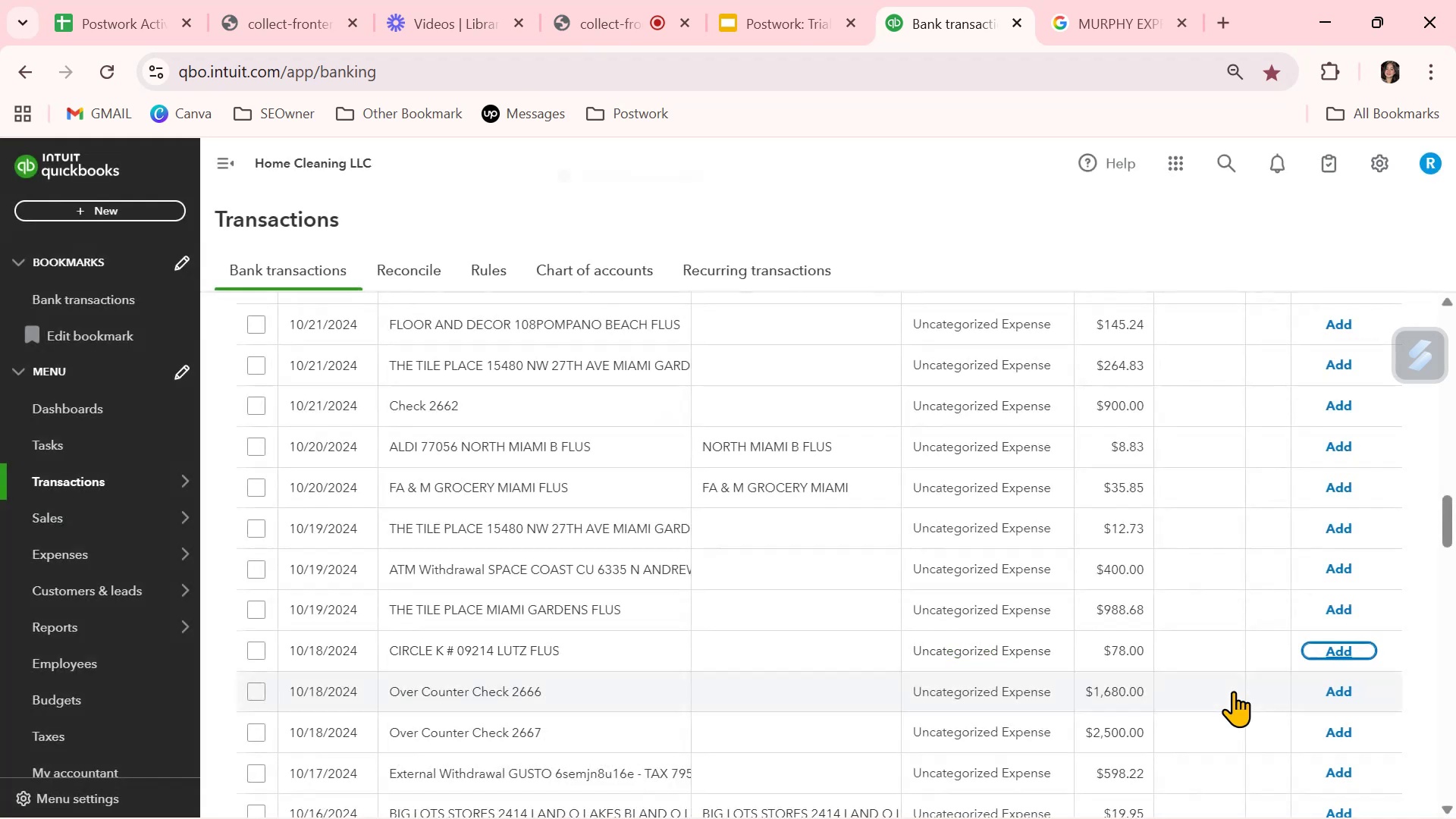 
scroll: coordinate [1233, 691], scroll_direction: down, amount: 2.0
 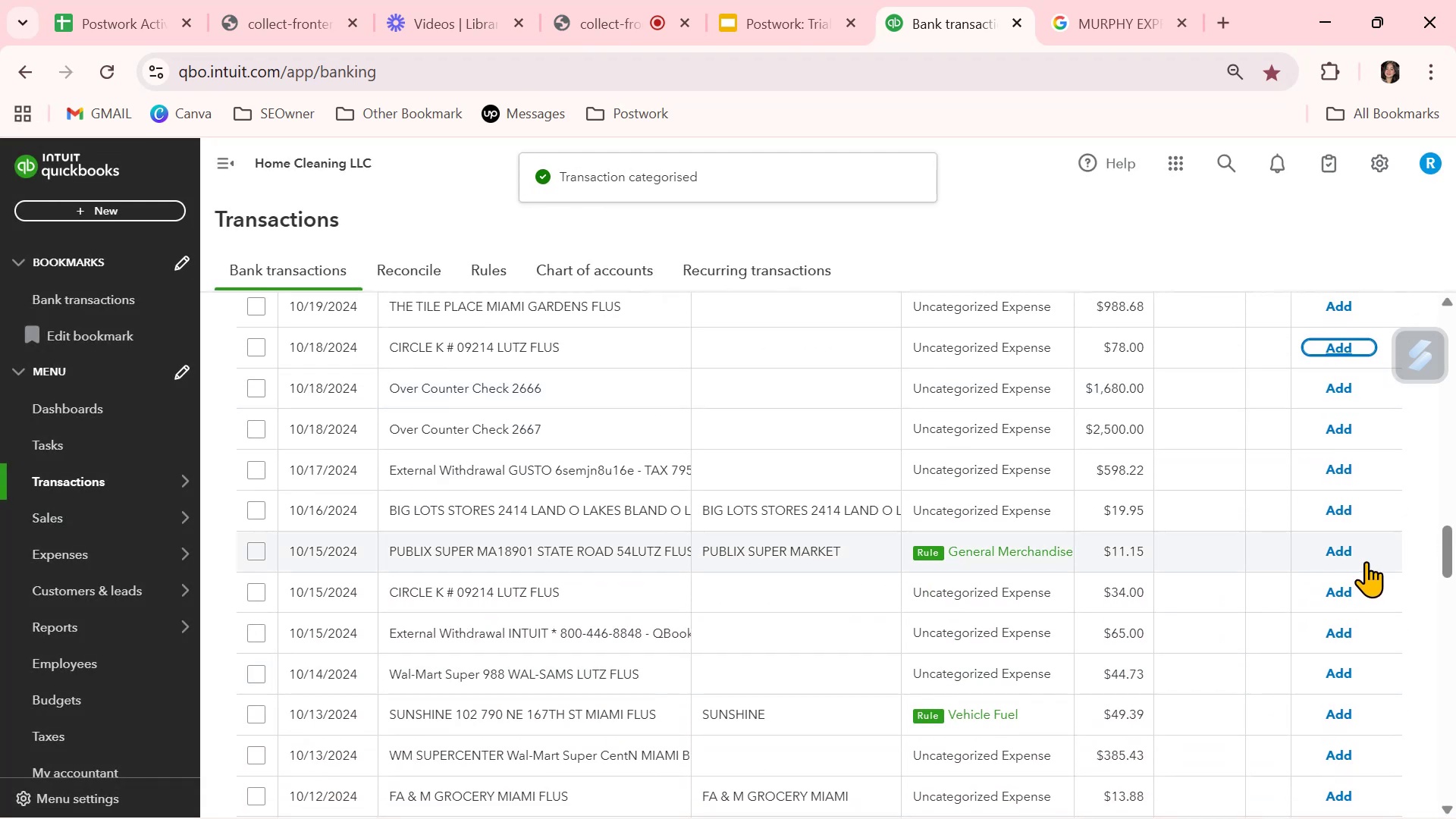 
left_click([1342, 555])
 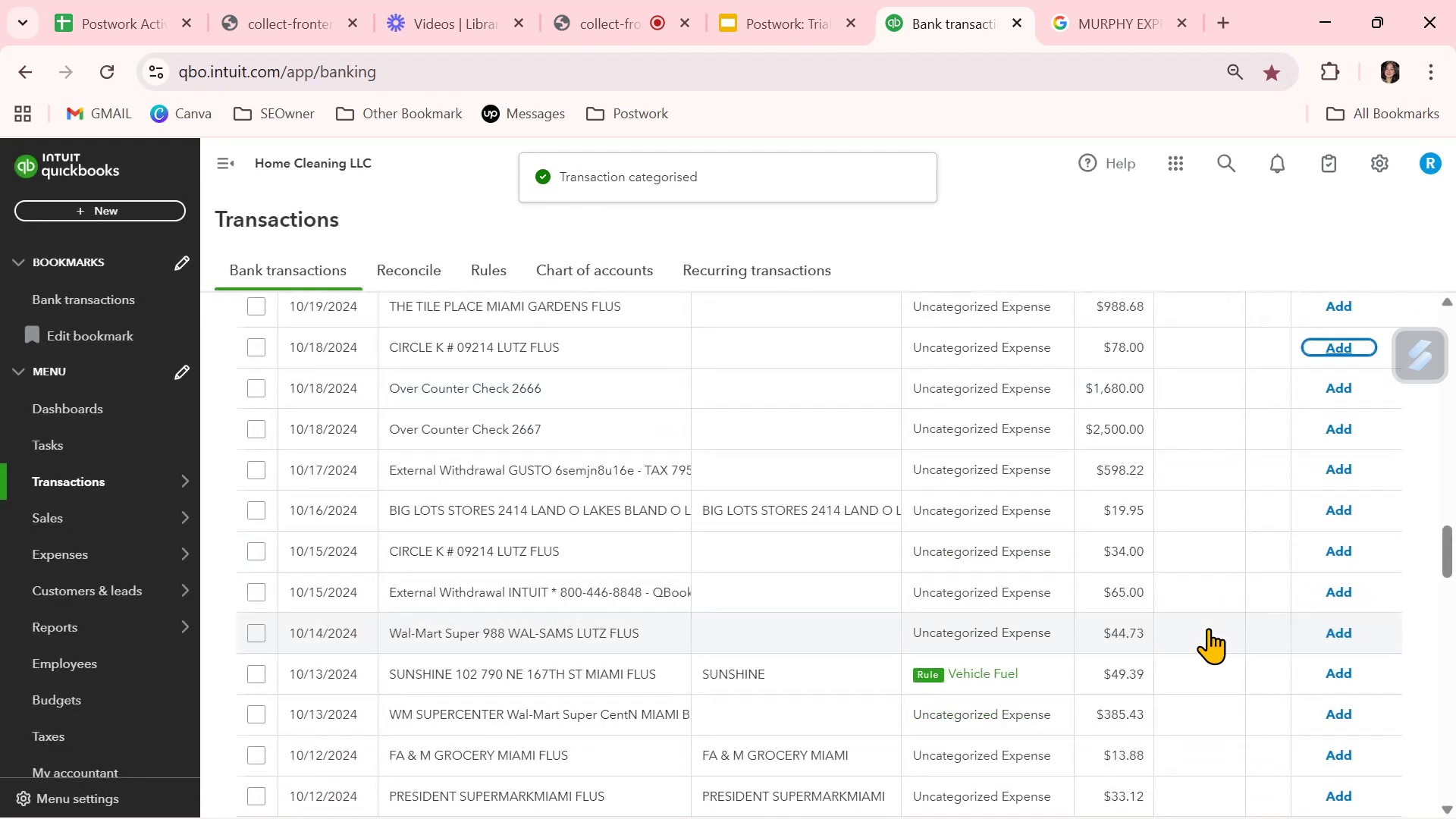 
scroll: coordinate [1208, 628], scroll_direction: down, amount: 1.0
 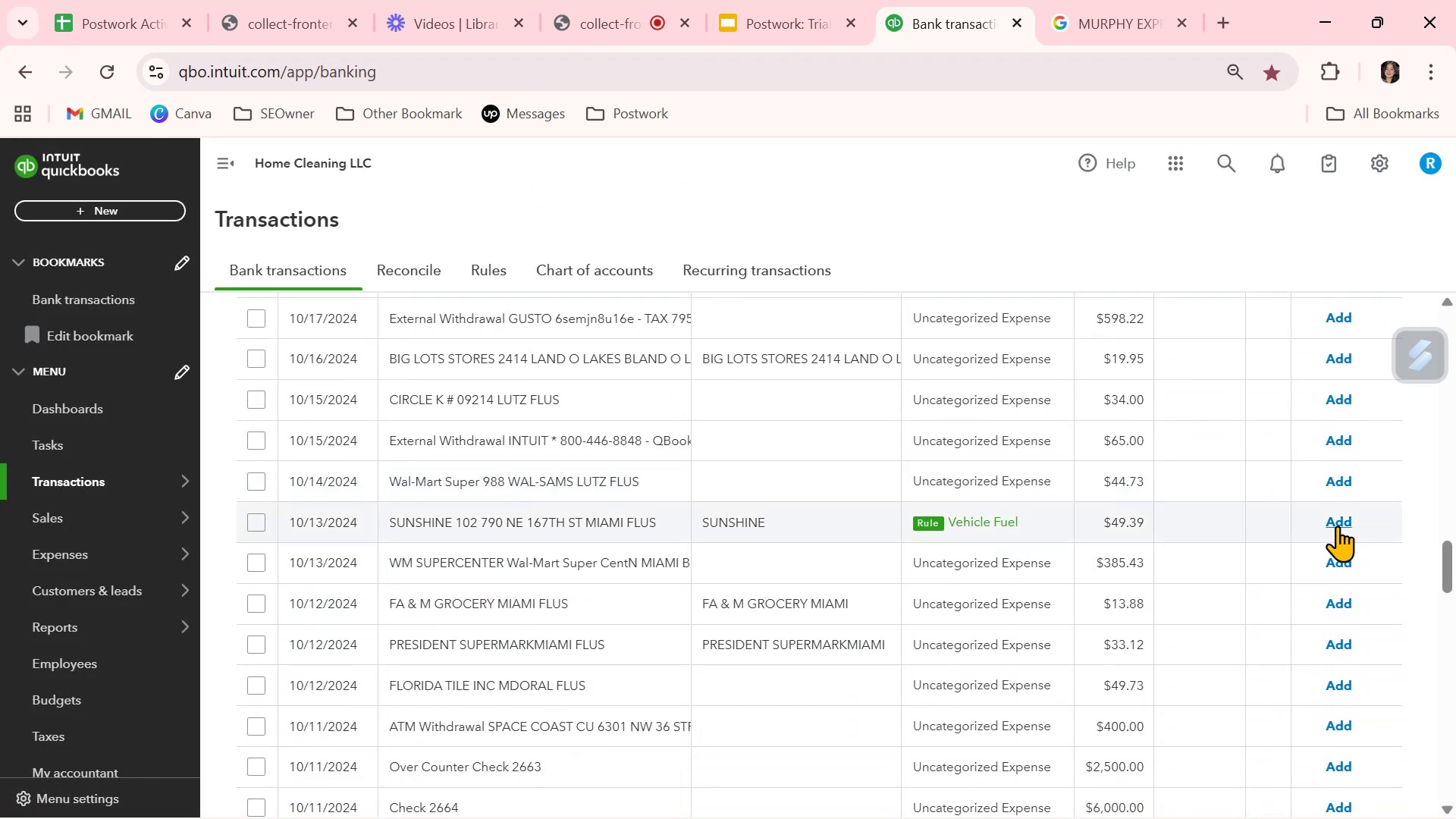 
left_click([1337, 526])
 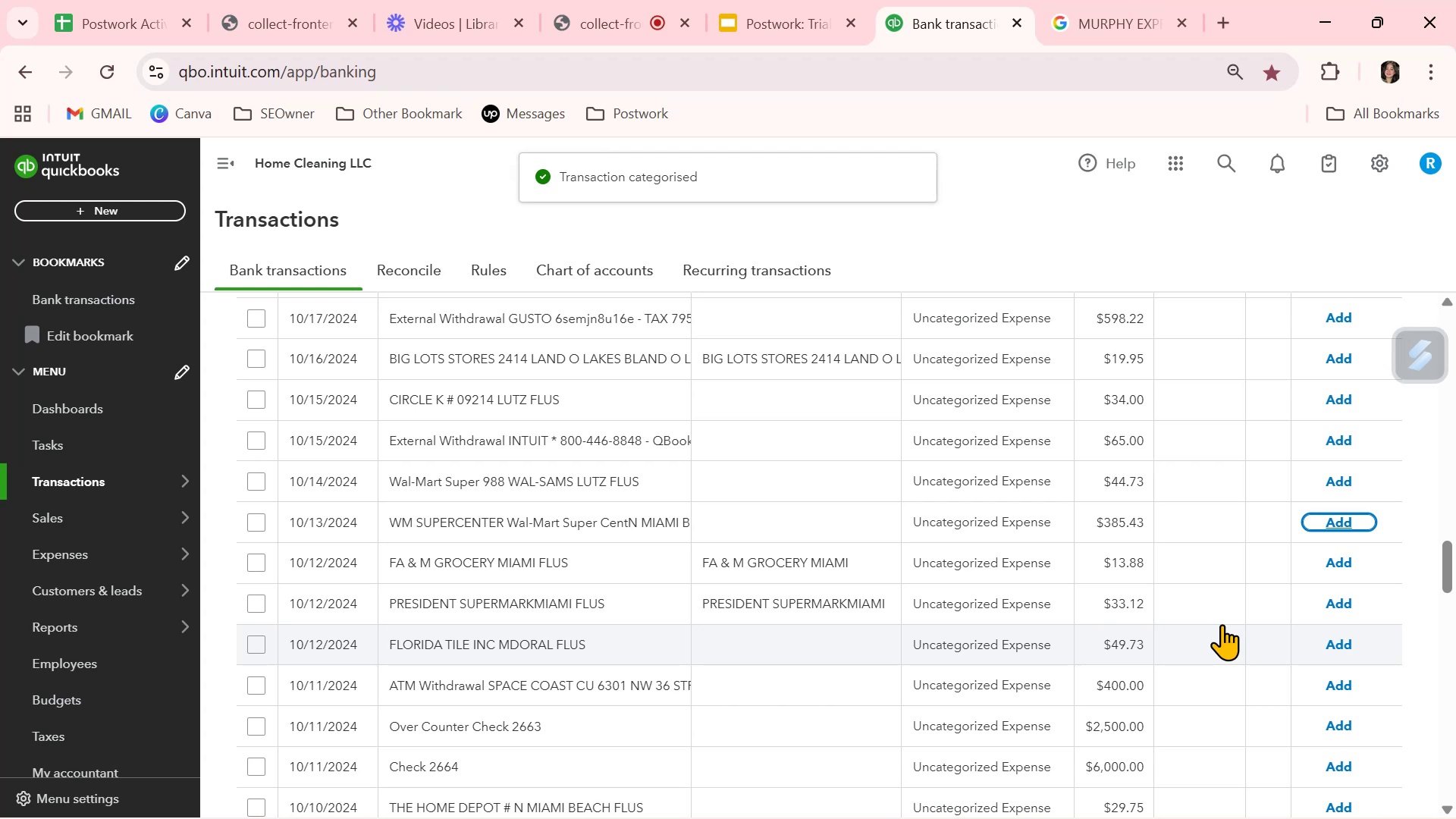 
scroll: coordinate [1222, 624], scroll_direction: down, amount: 2.0
 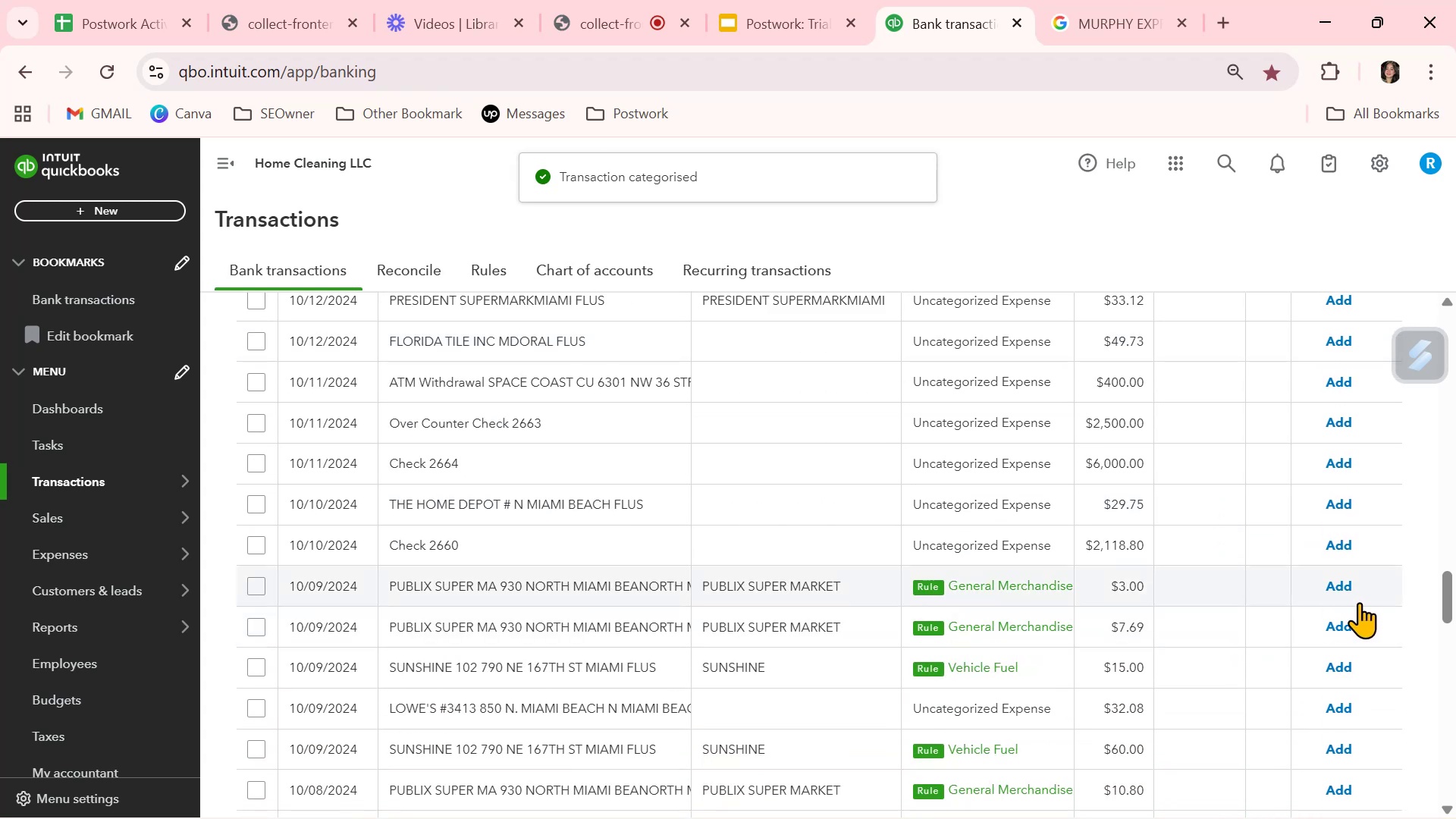 
left_click([1347, 592])
 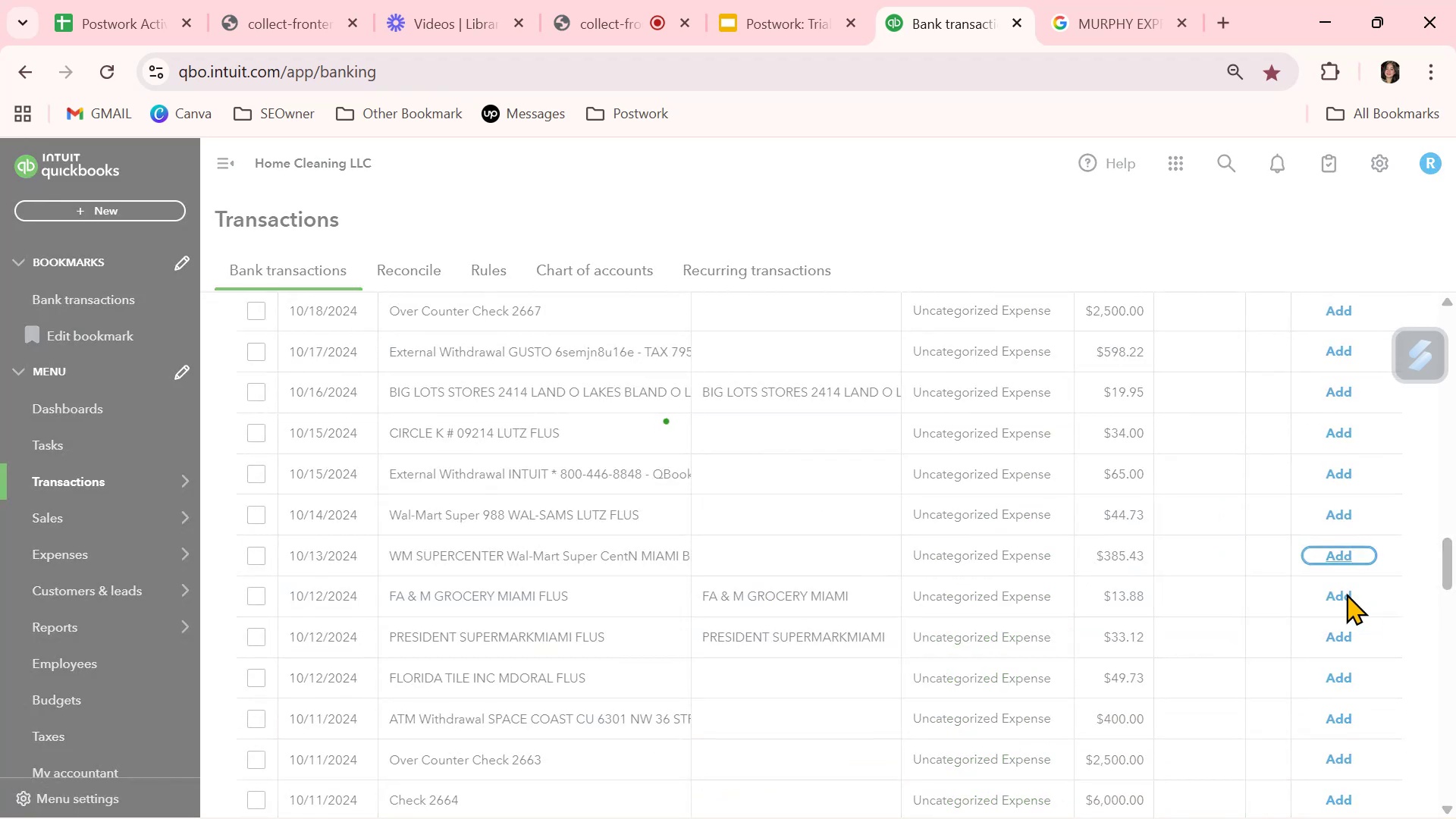 
scroll: coordinate [1337, 656], scroll_direction: down, amount: 3.0
 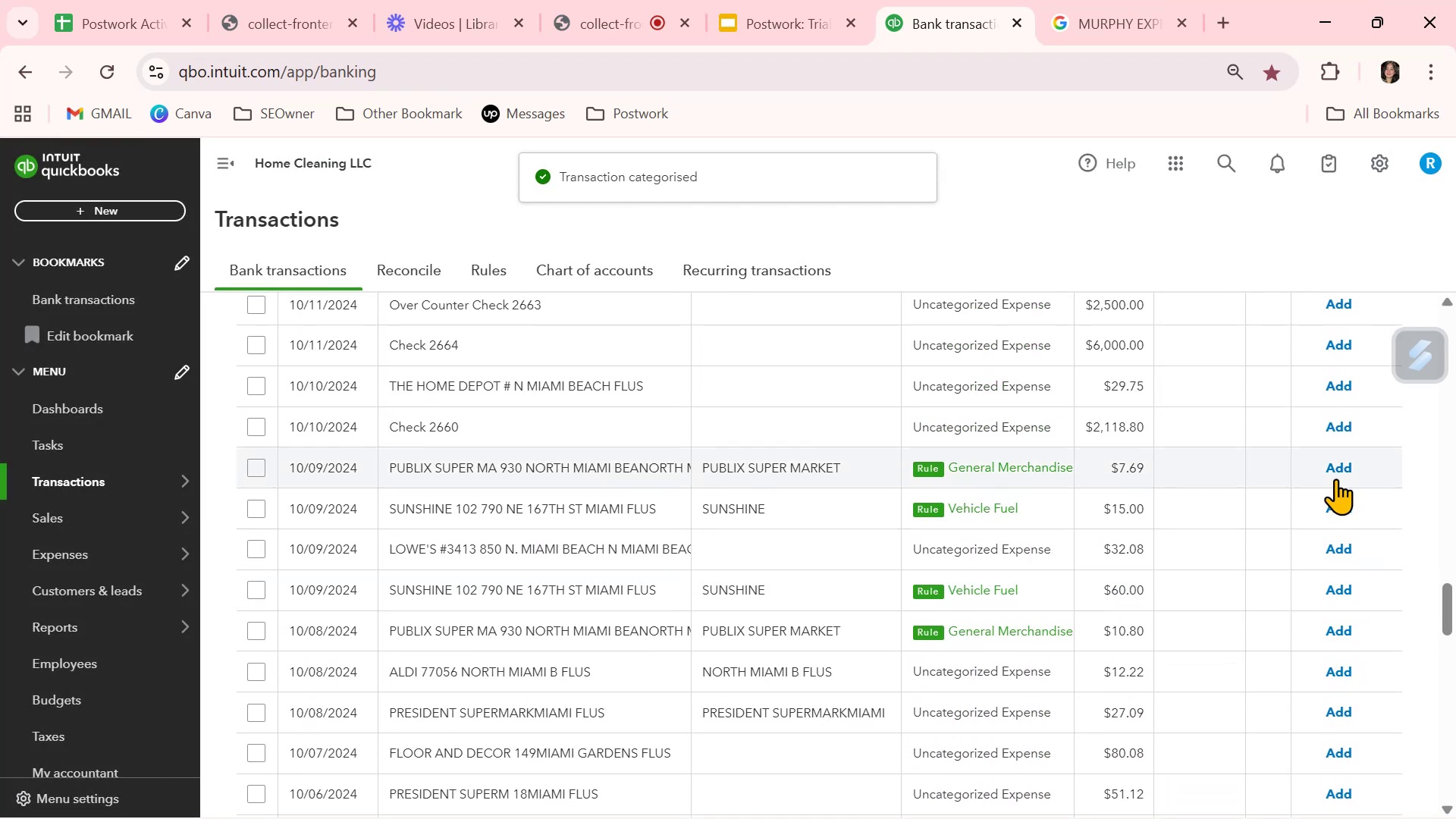 
left_click([1338, 465])
 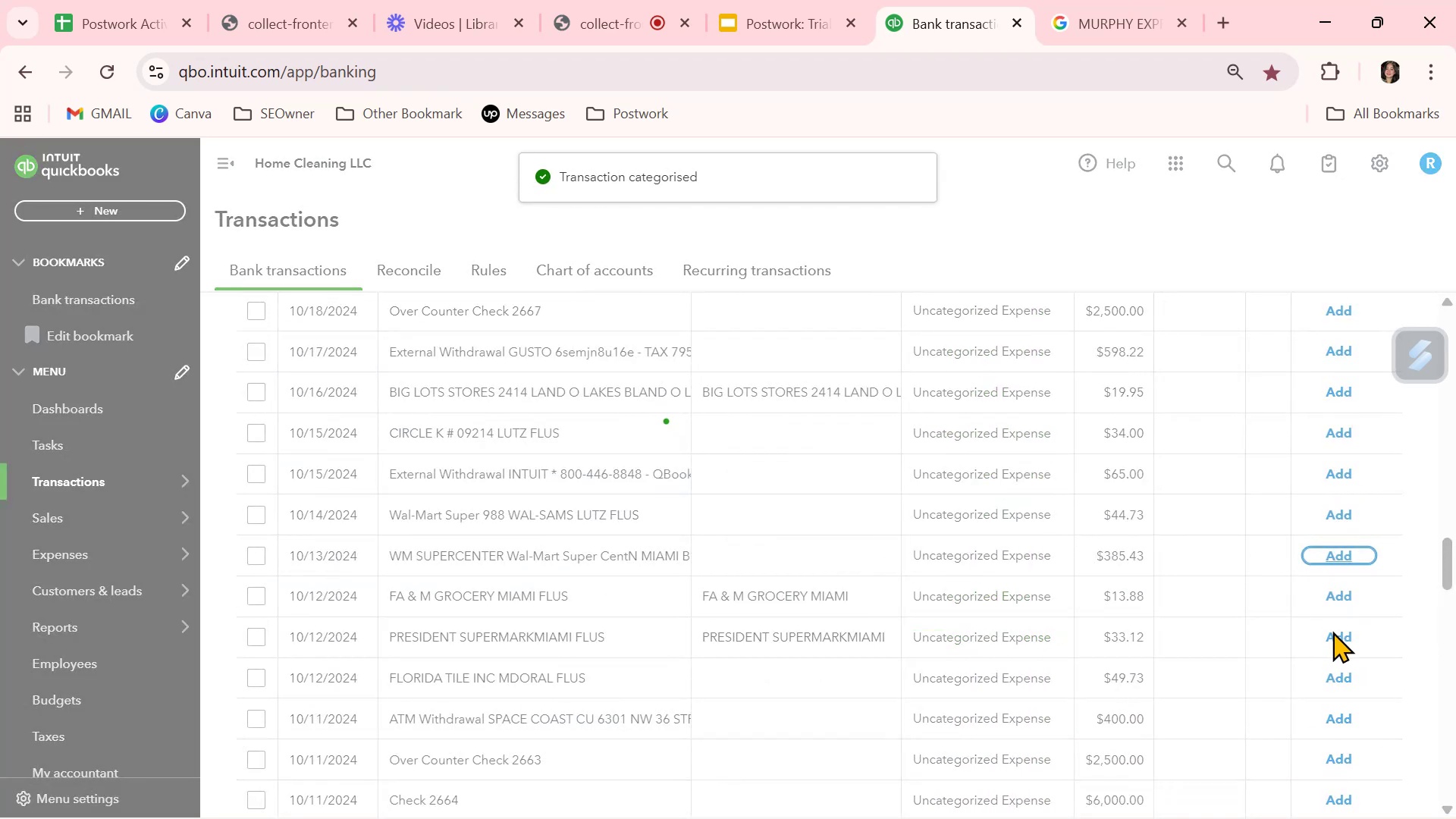 
scroll: coordinate [1330, 637], scroll_direction: down, amount: 3.0
 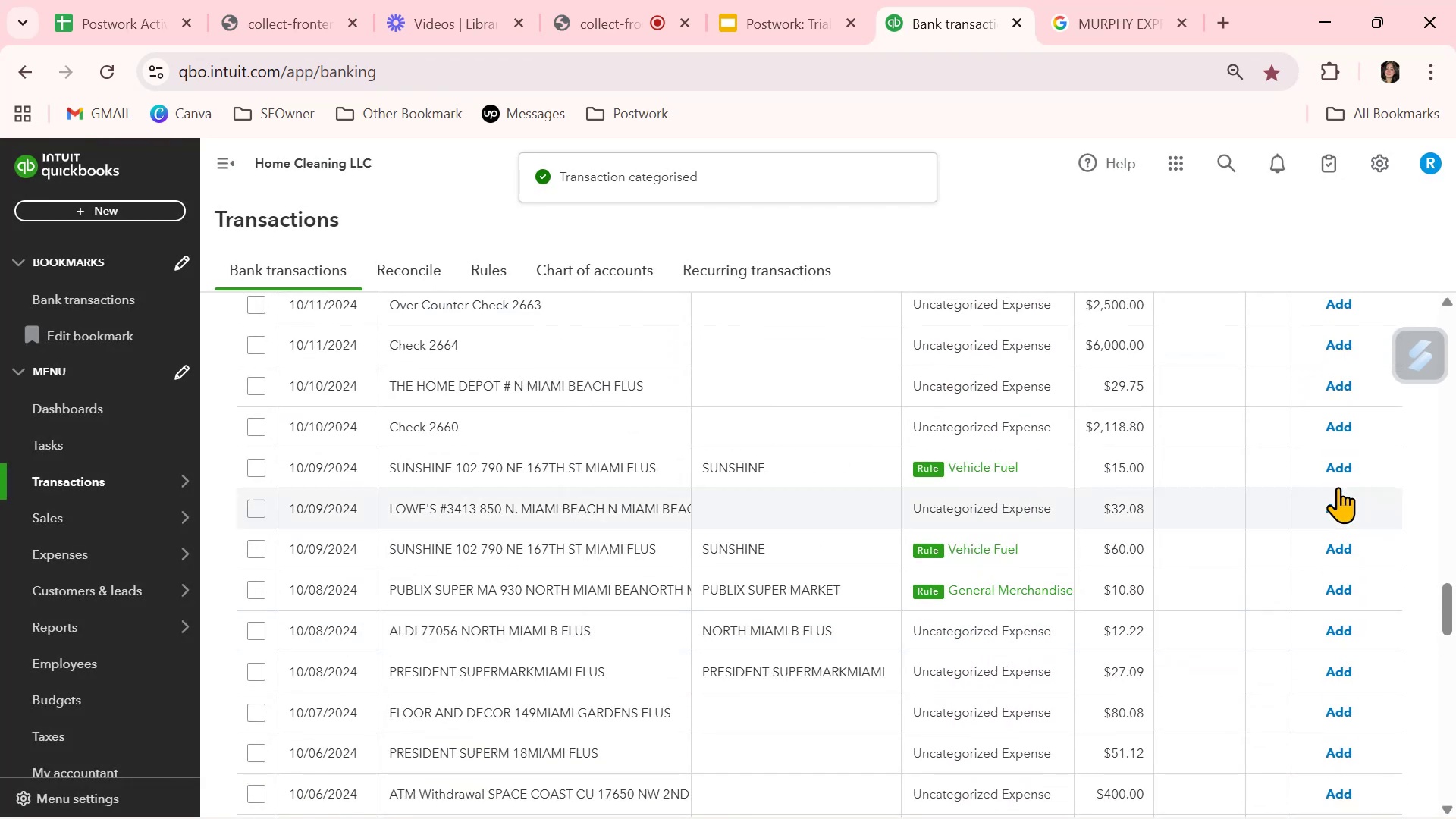 
left_click([1334, 472])
 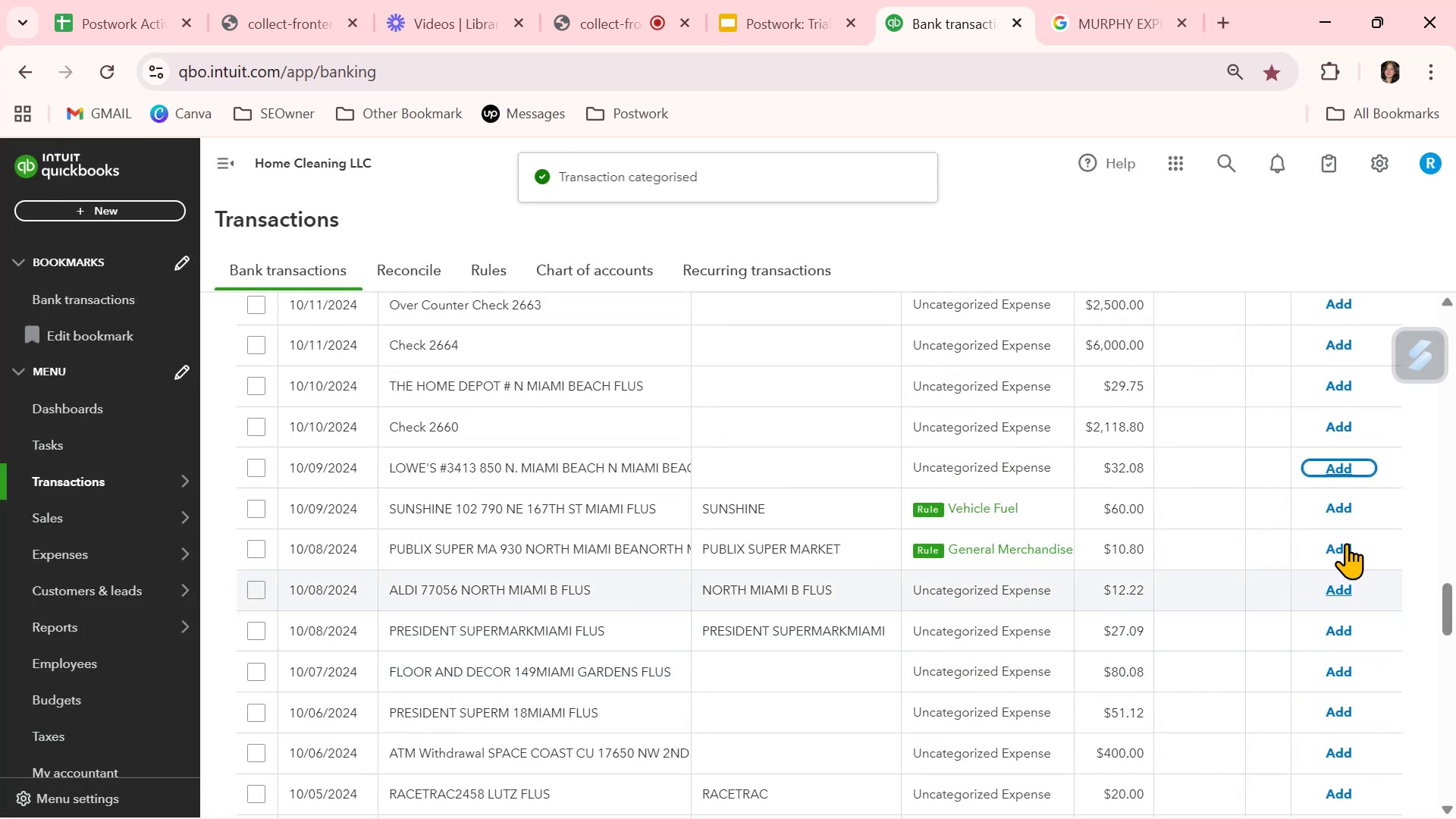 
left_click([1351, 512])
 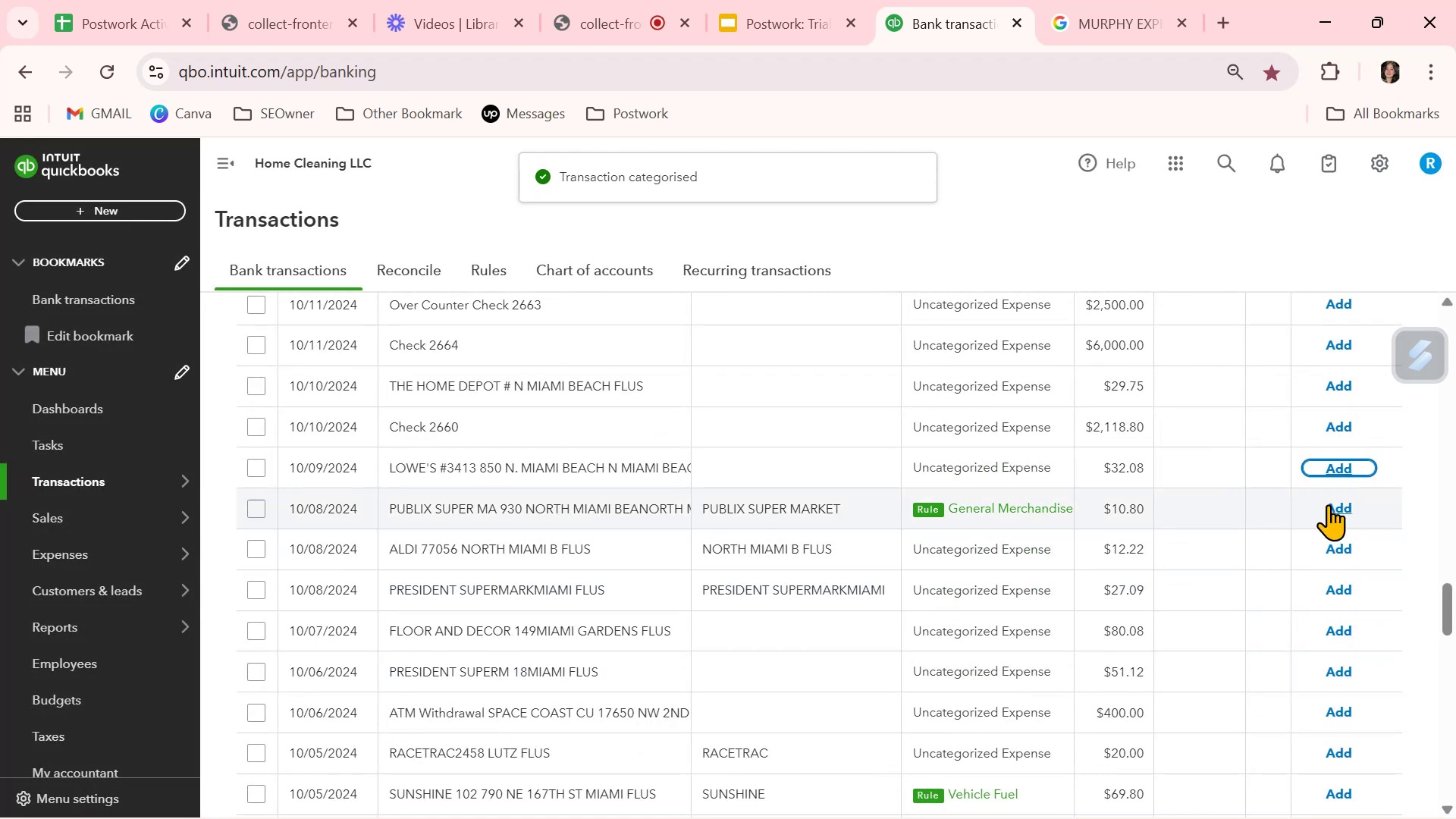 
left_click([1332, 510])
 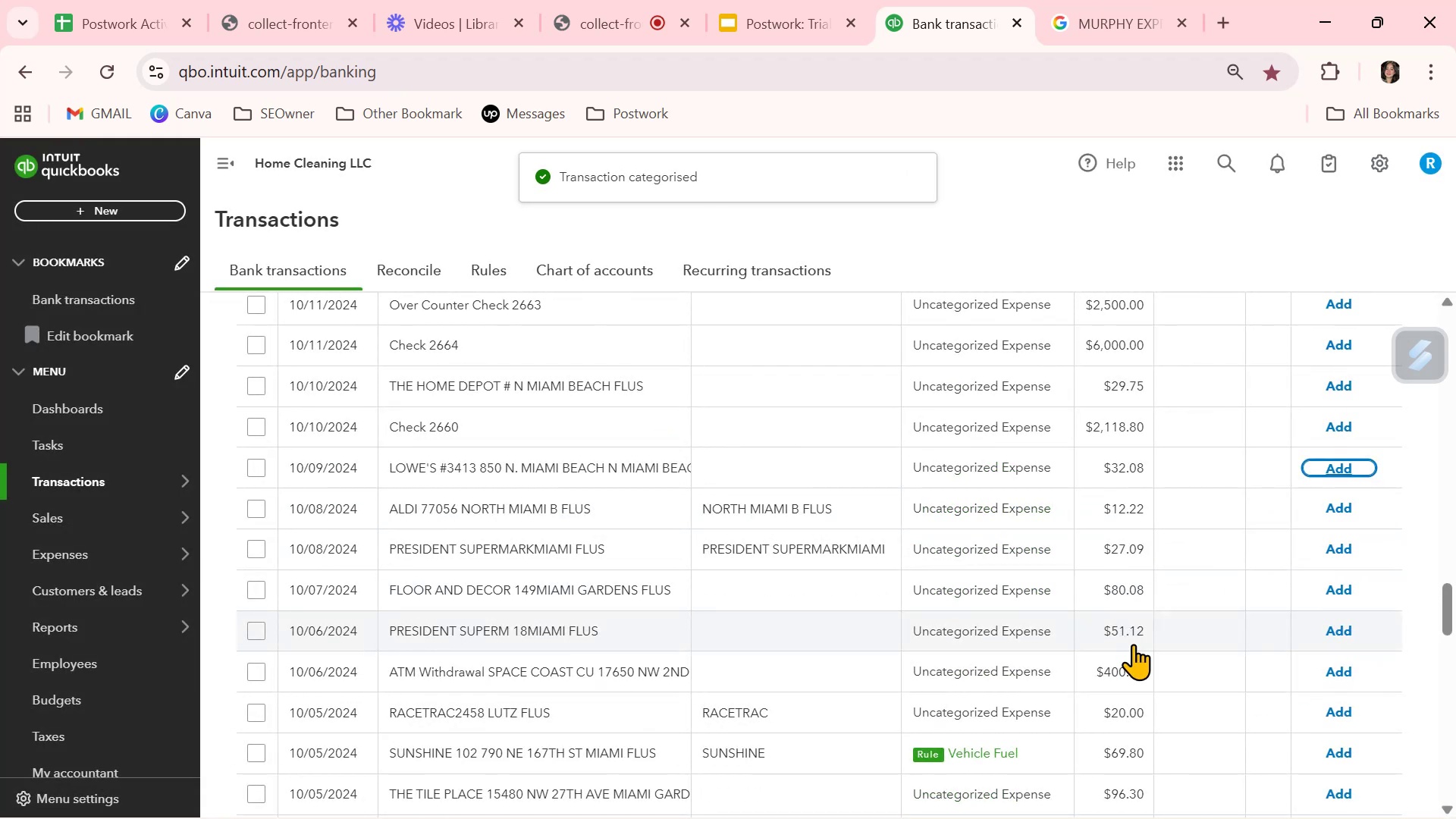 
scroll: coordinate [1133, 644], scroll_direction: down, amount: 1.0
 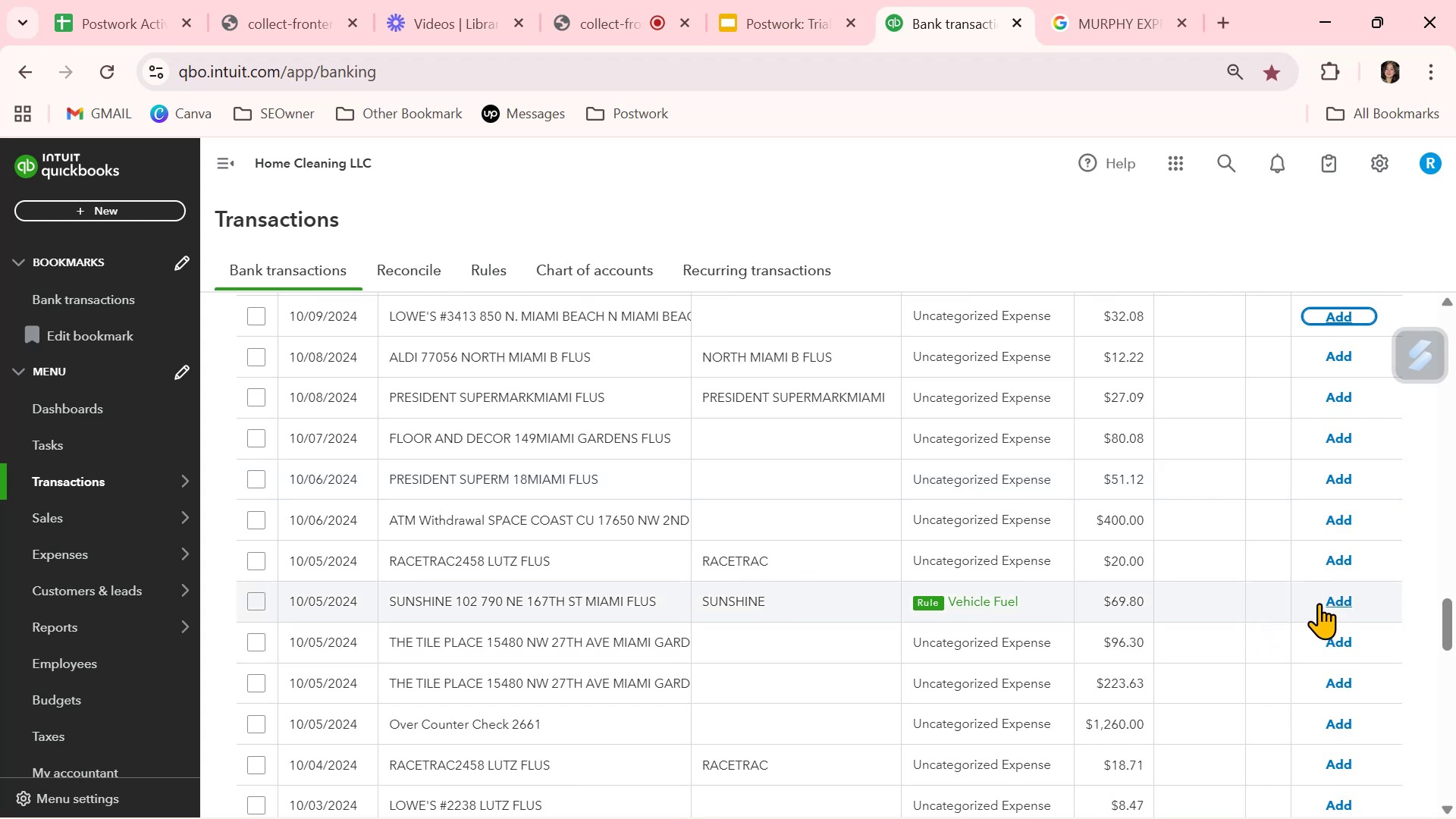 
left_click([1344, 601])
 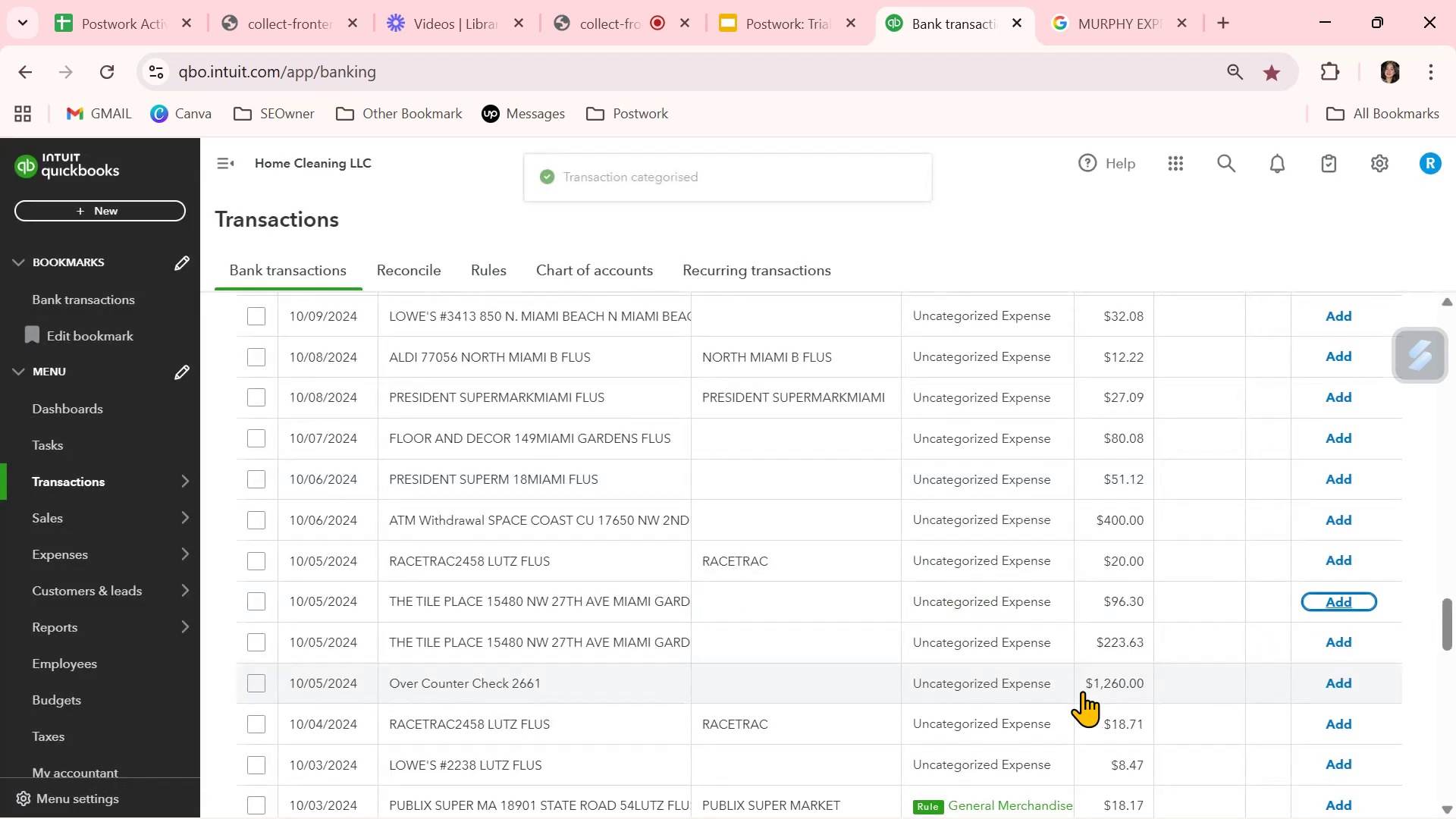 
scroll: coordinate [1082, 691], scroll_direction: down, amount: 1.0
 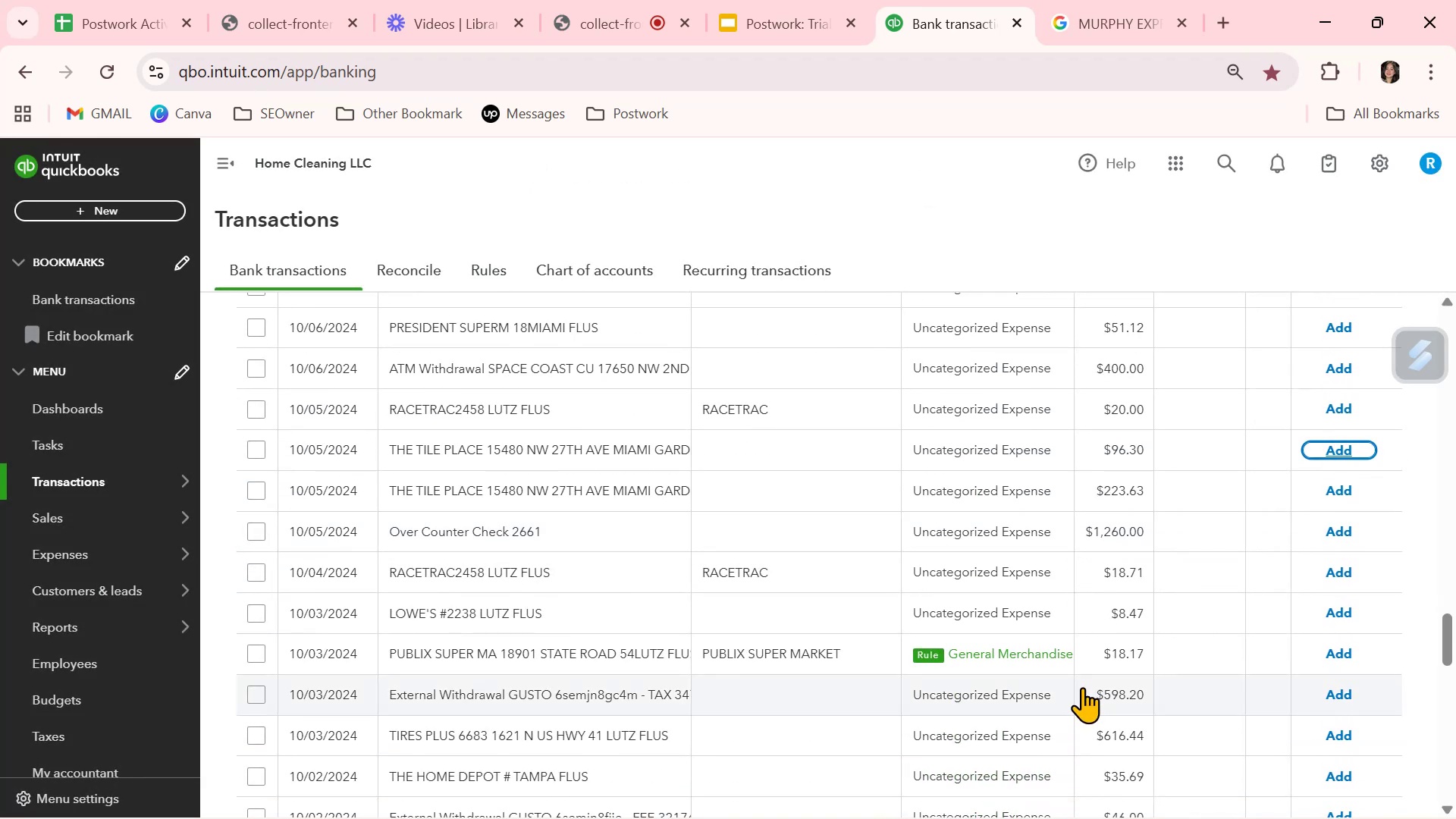 
wait(7.31)
 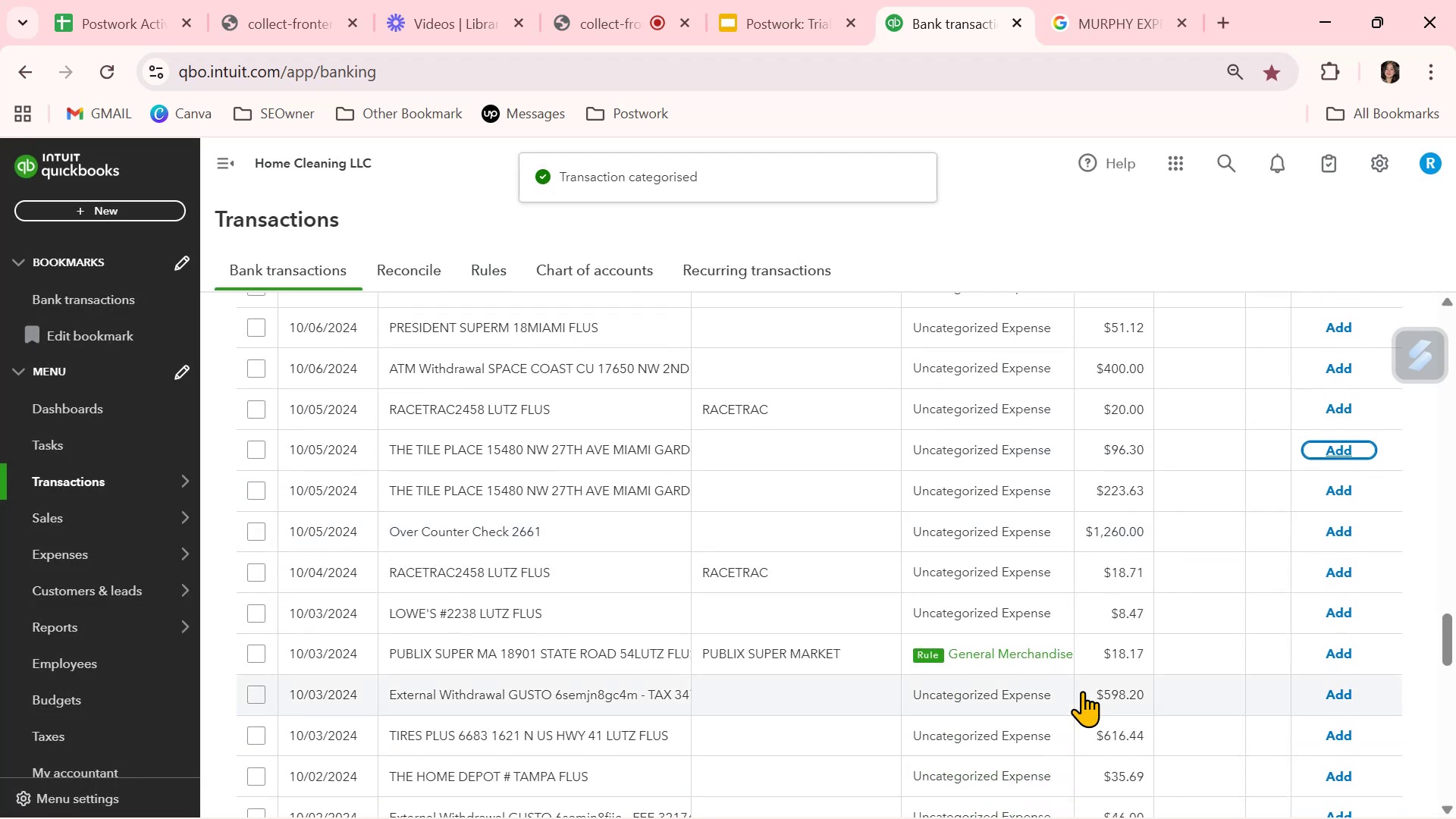 
scroll: coordinate [1082, 687], scroll_direction: down, amount: 1.0
 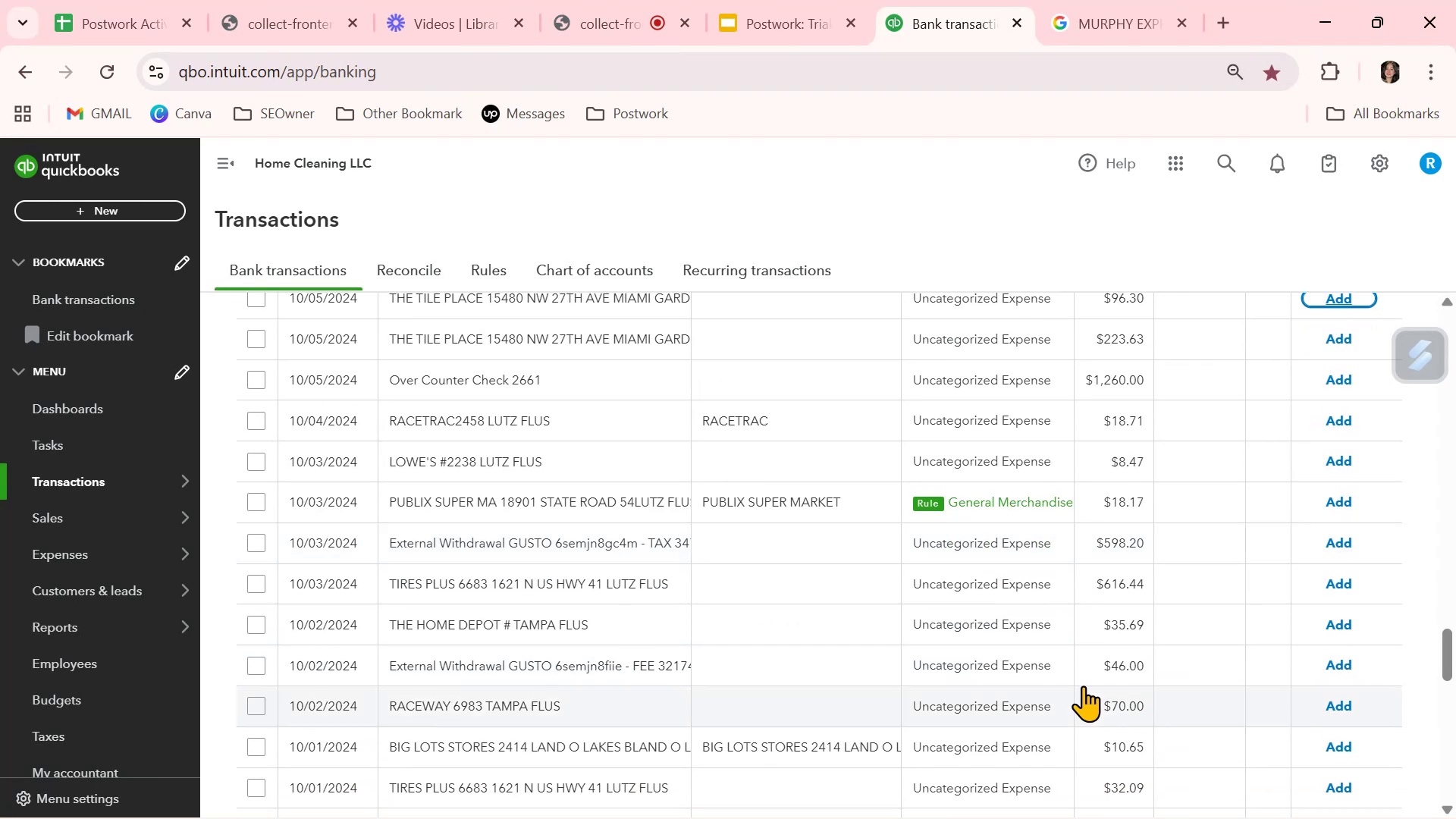 
wait(6.88)
 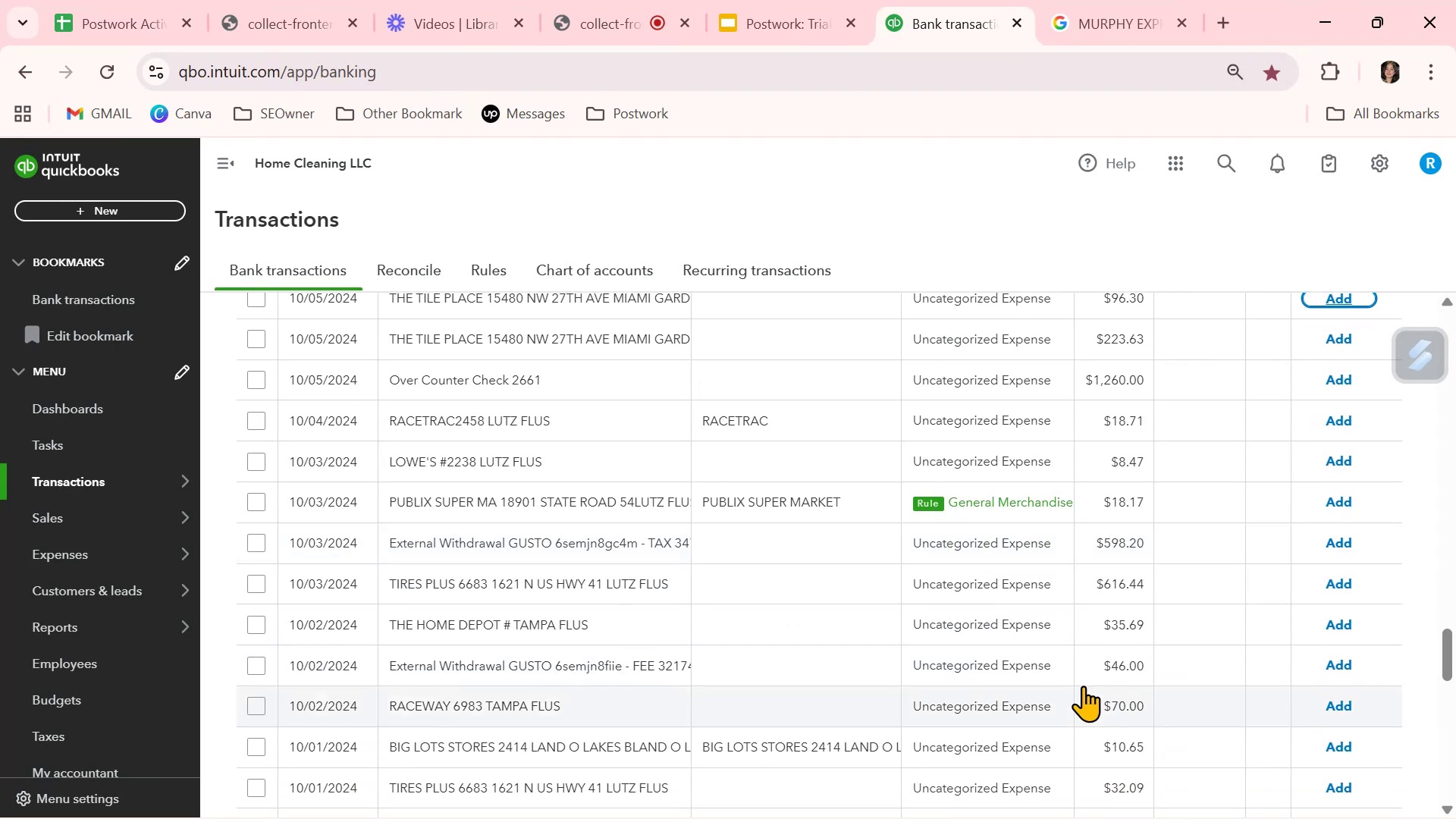 
left_click([461, 713])
 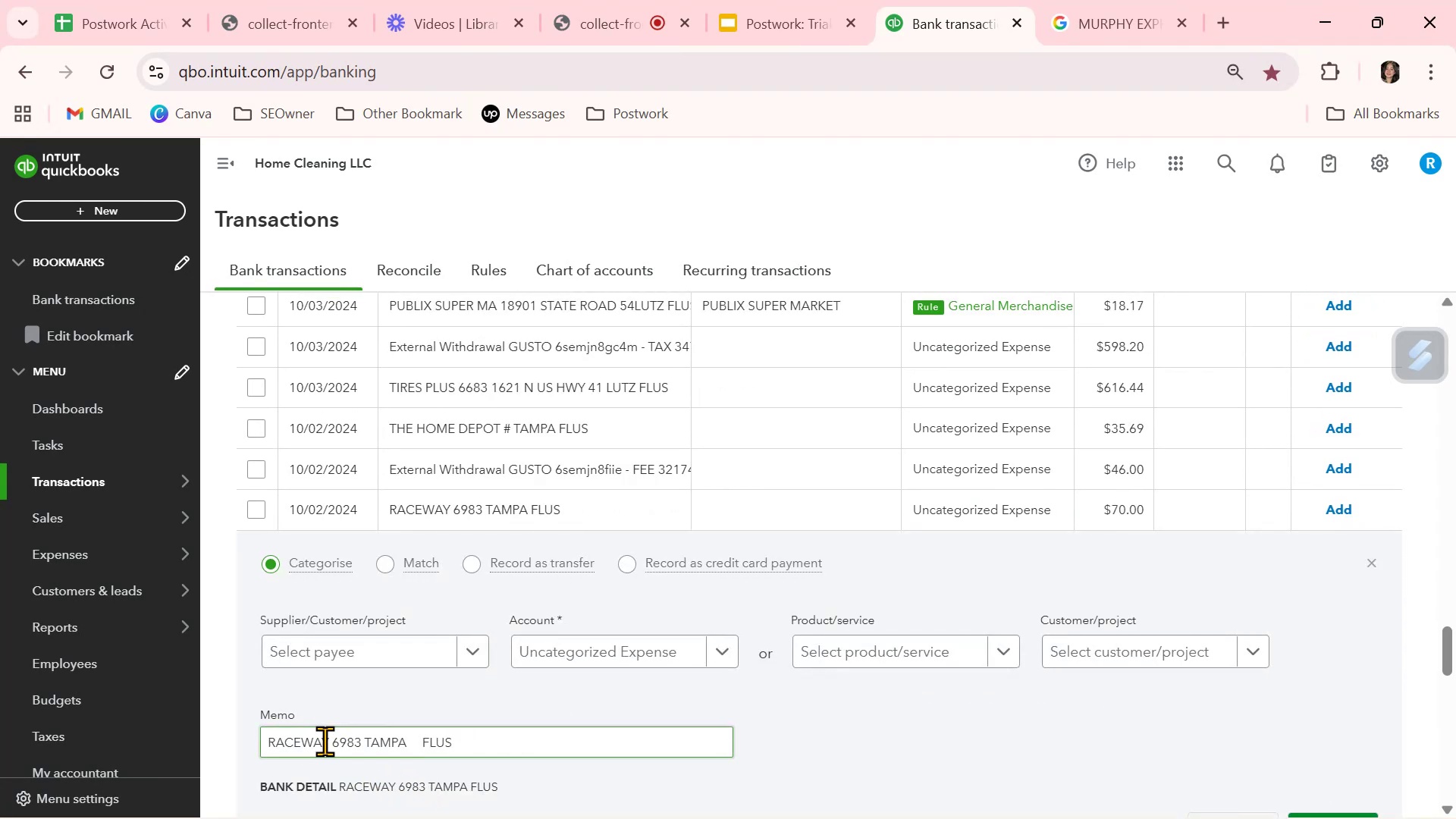 
left_click_drag(start_coordinate=[331, 741], to_coordinate=[228, 739])
 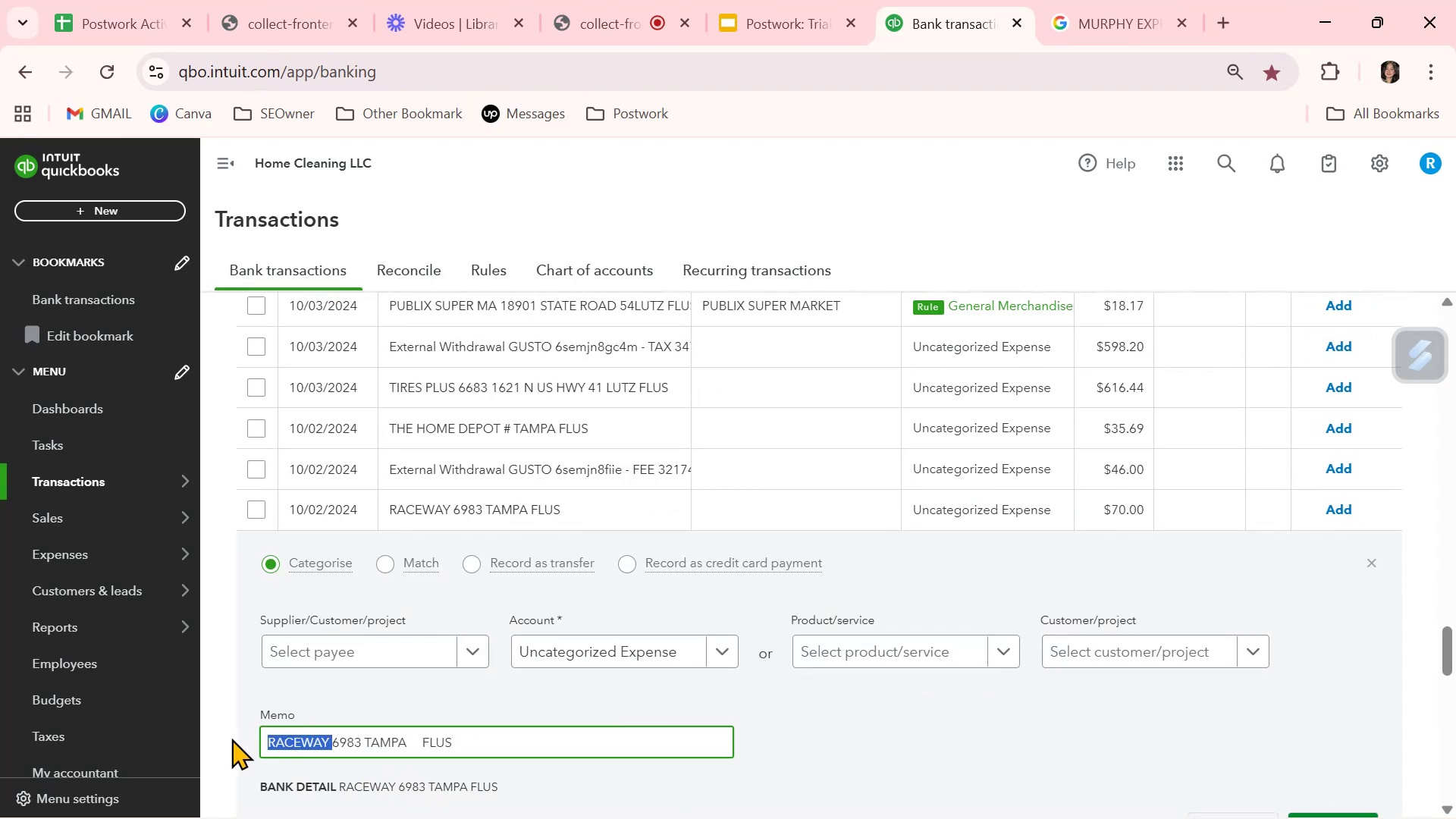 
key(Control+ControlLeft)
 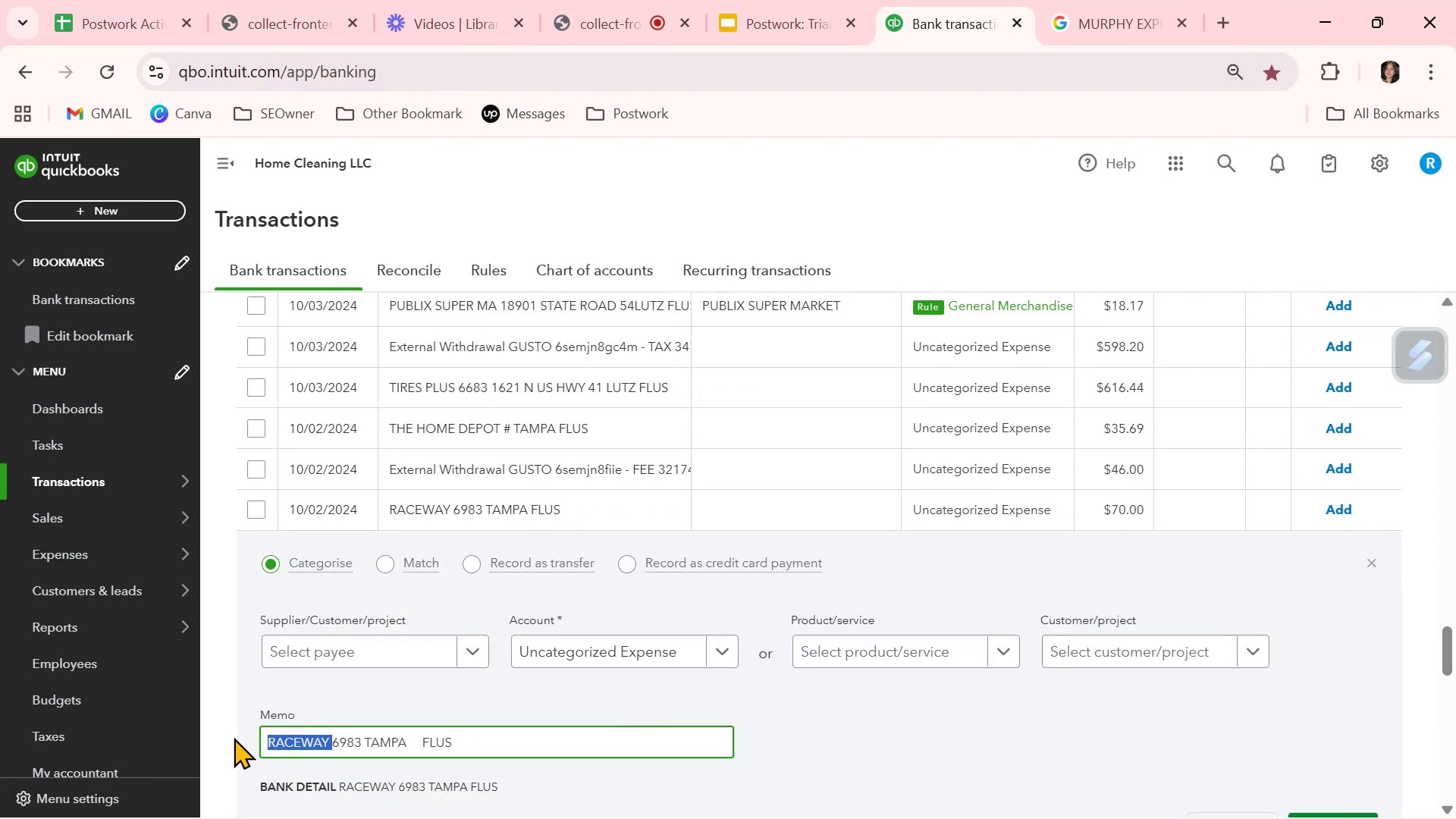 
key(Control+C)
 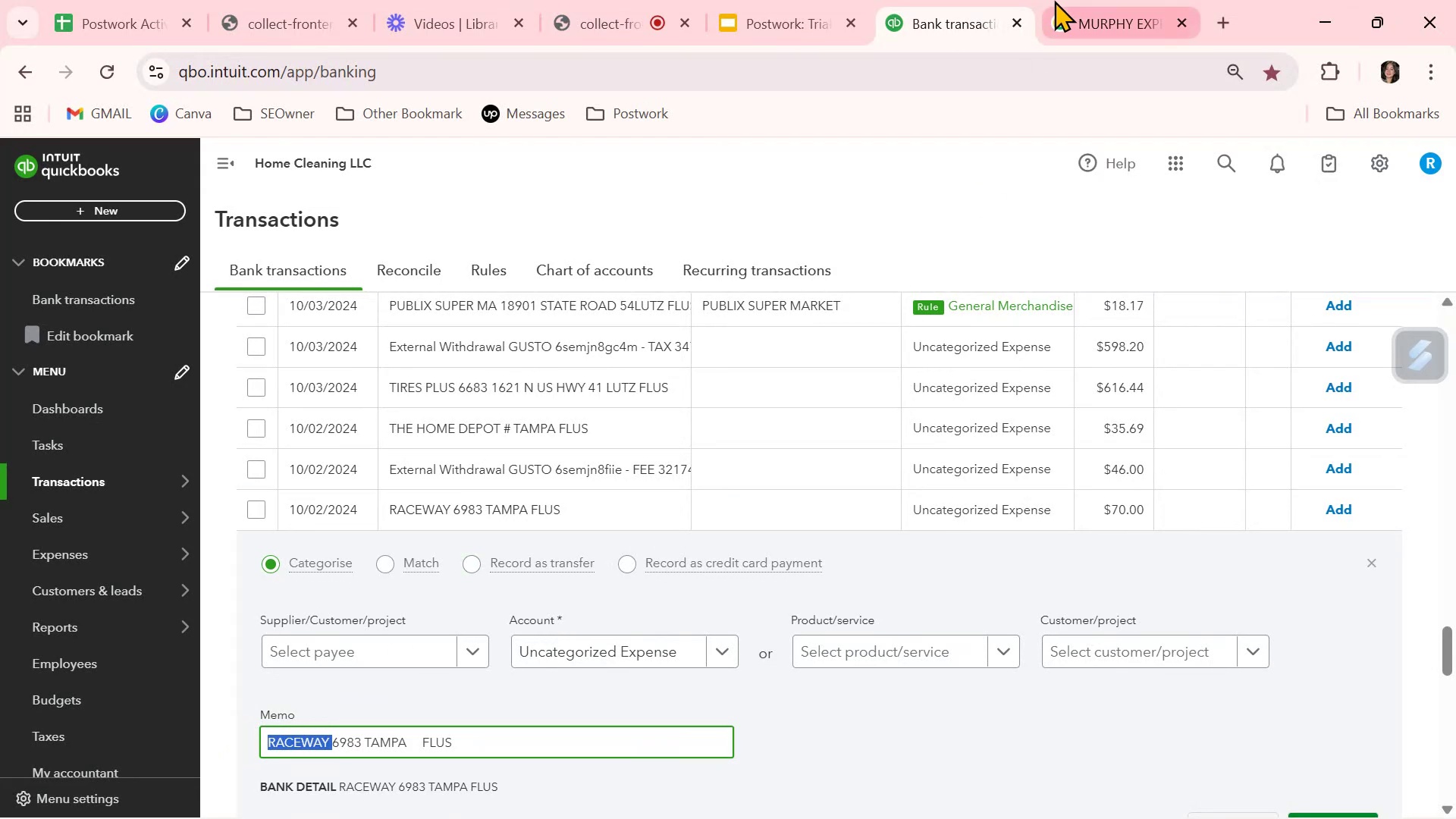 
left_click([1090, 24])
 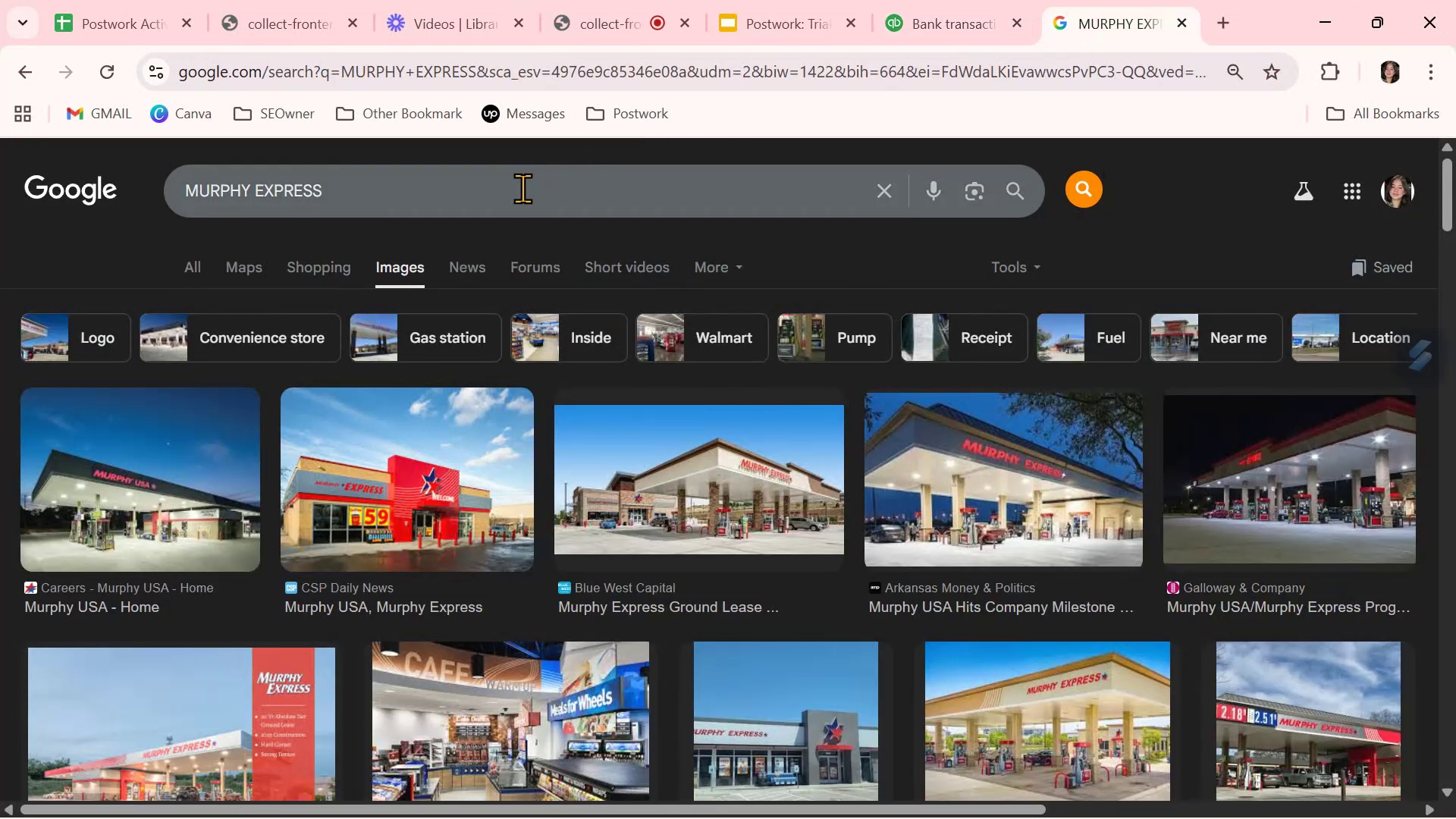 
double_click([522, 188])
 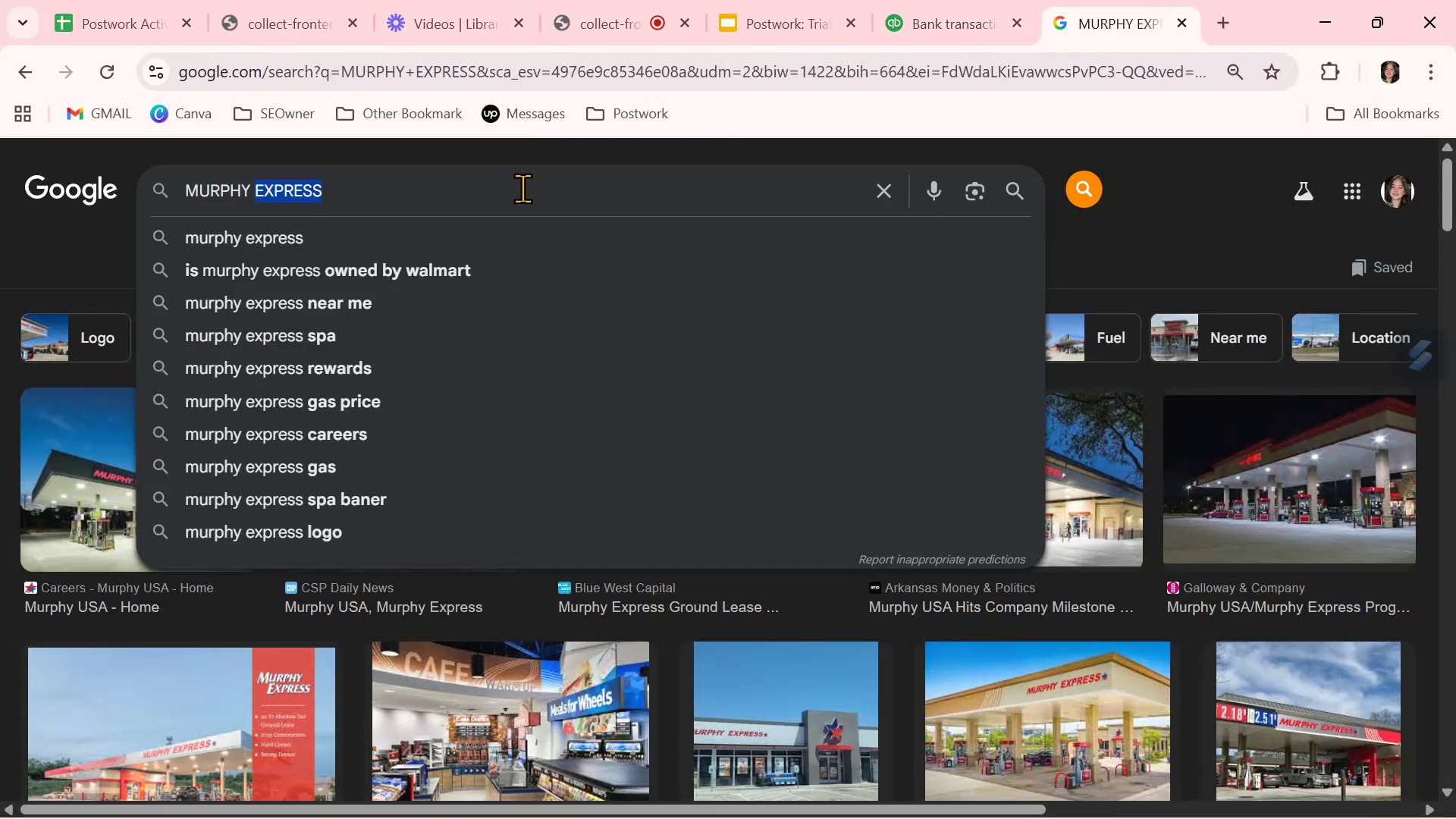 
triple_click([522, 188])
 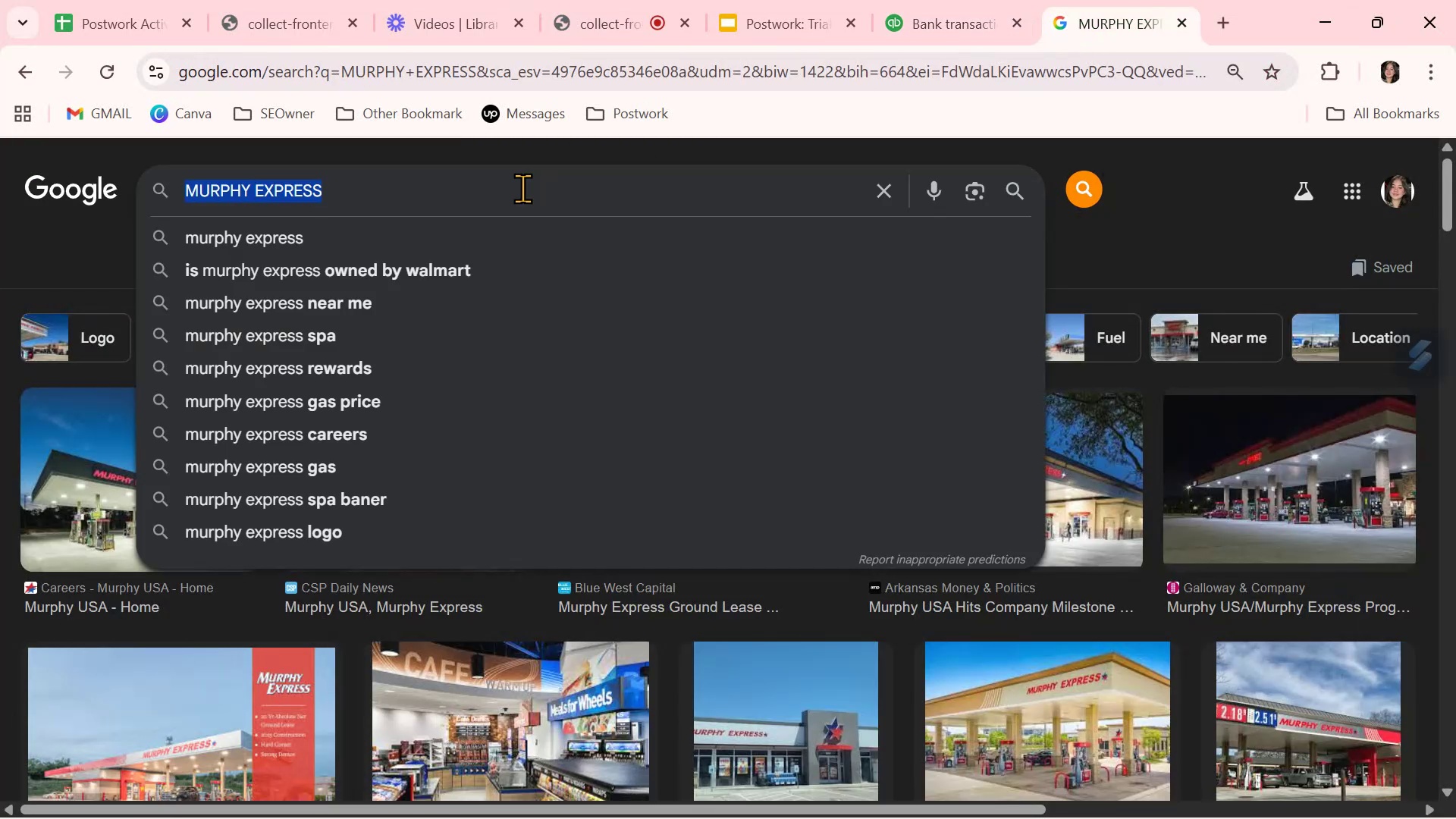 
key(Control+ControlLeft)
 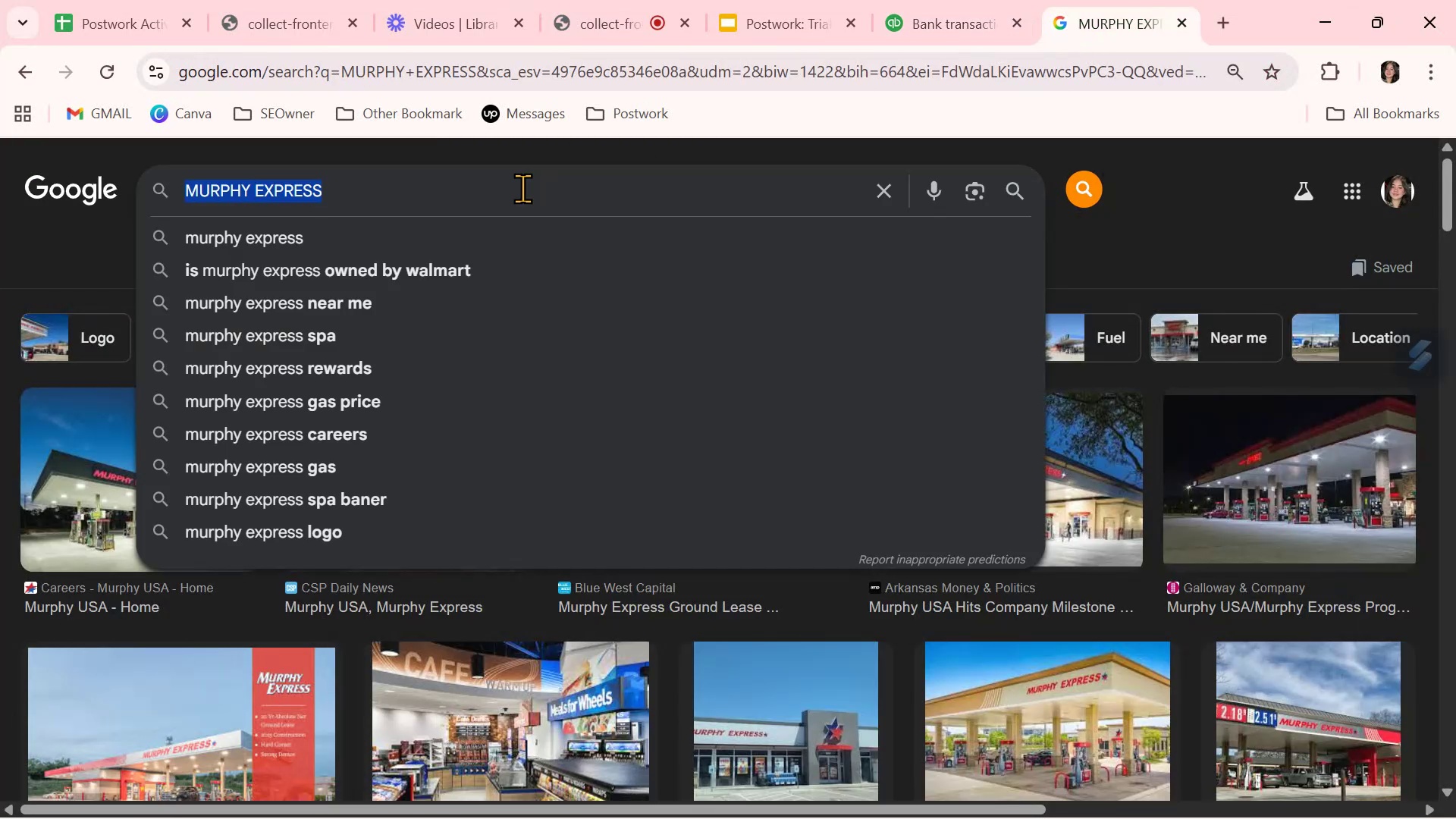 
key(Control+V)
 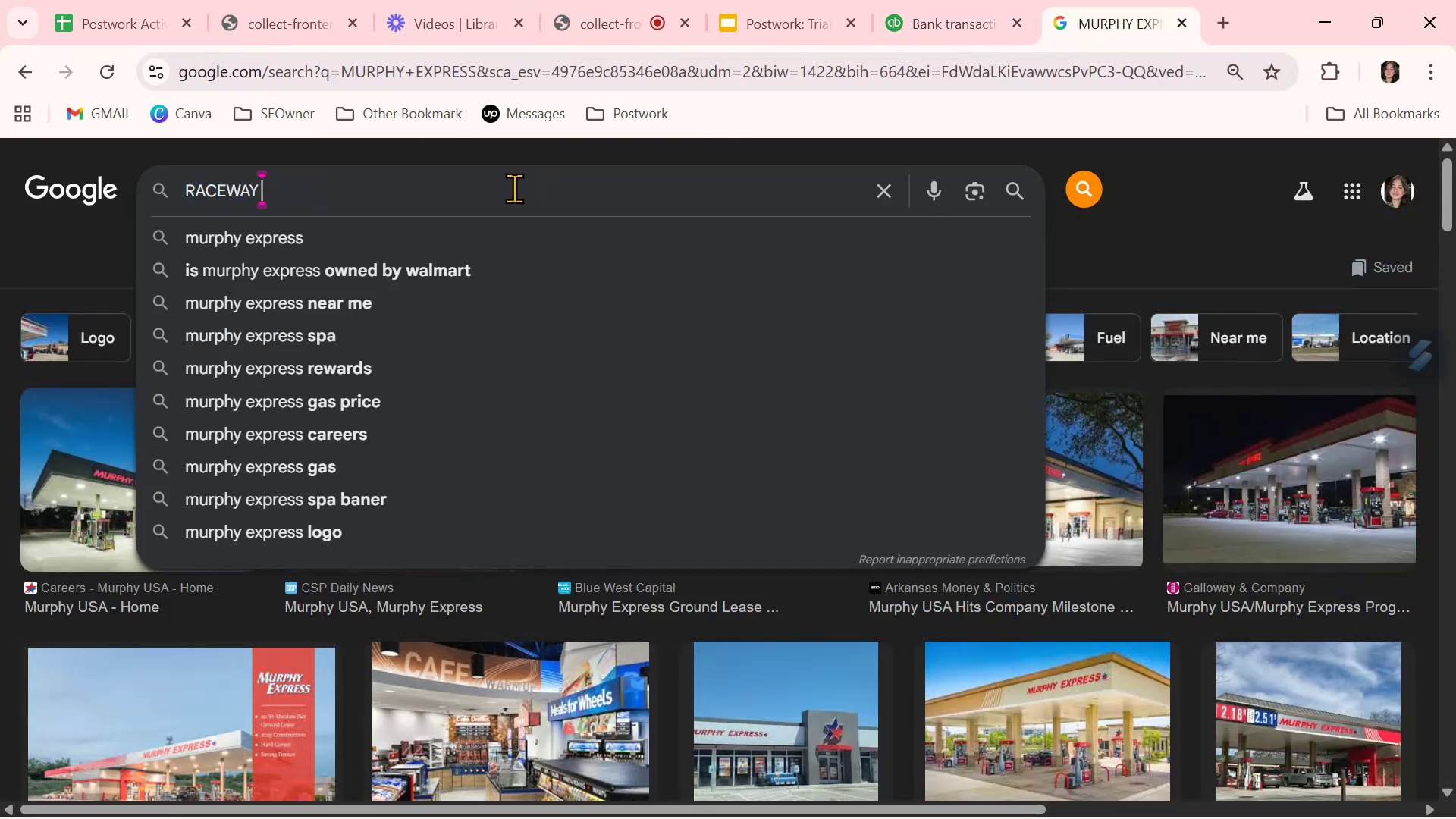 
key(NumpadEnter)
 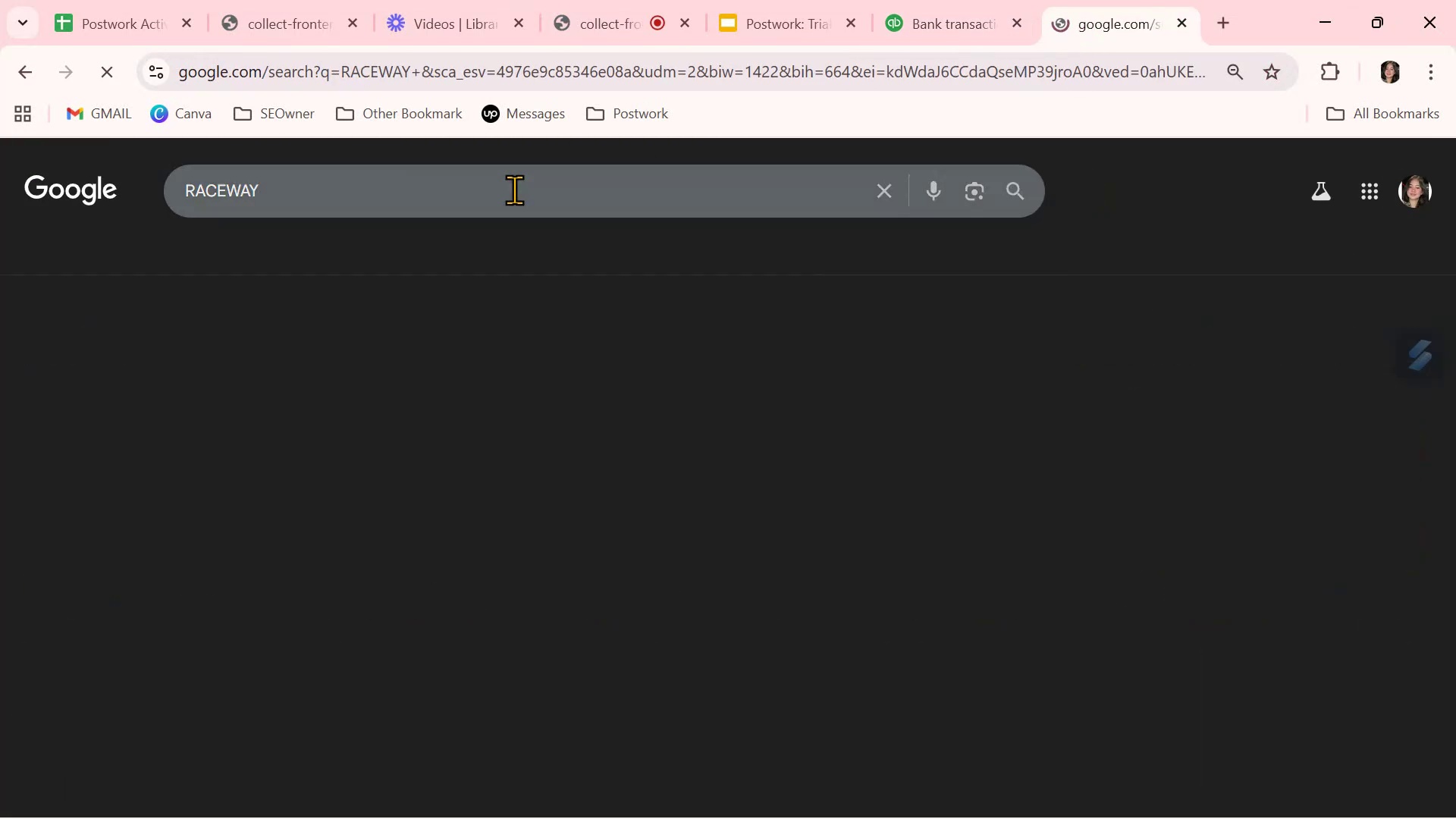 
mouse_move([567, 264])
 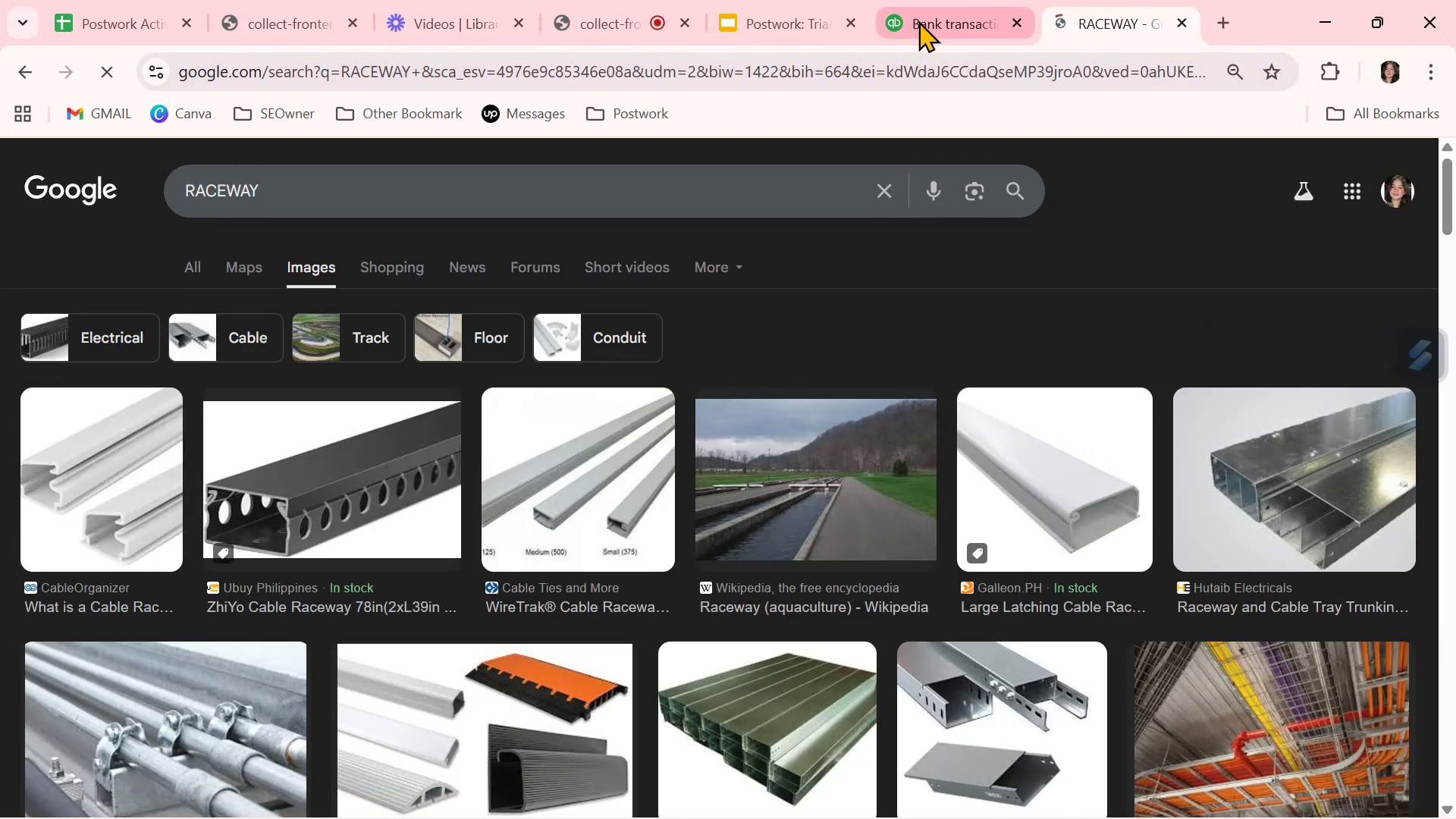 
left_click([919, 20])
 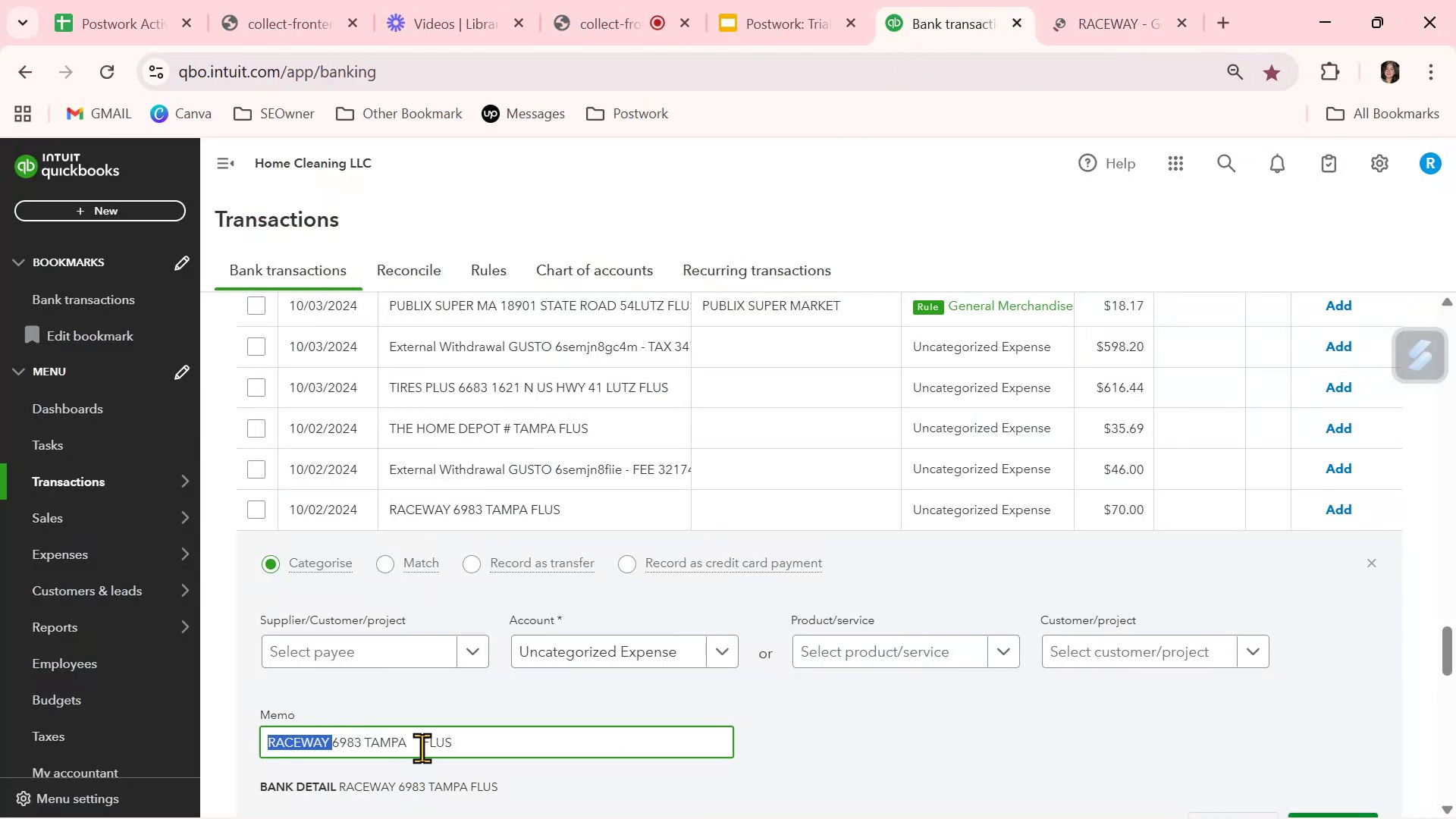 
double_click([422, 747])
 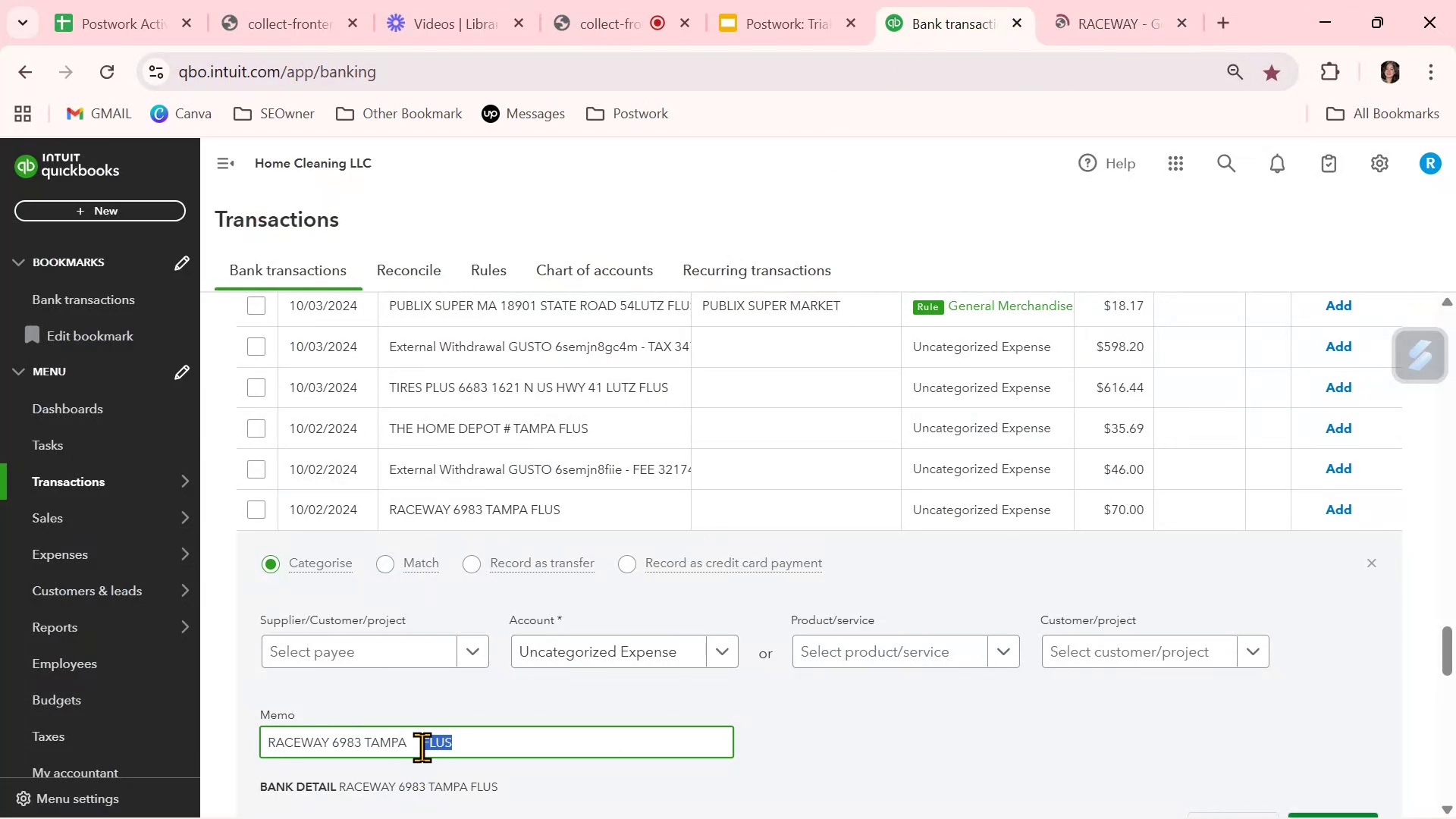 
triple_click([422, 747])
 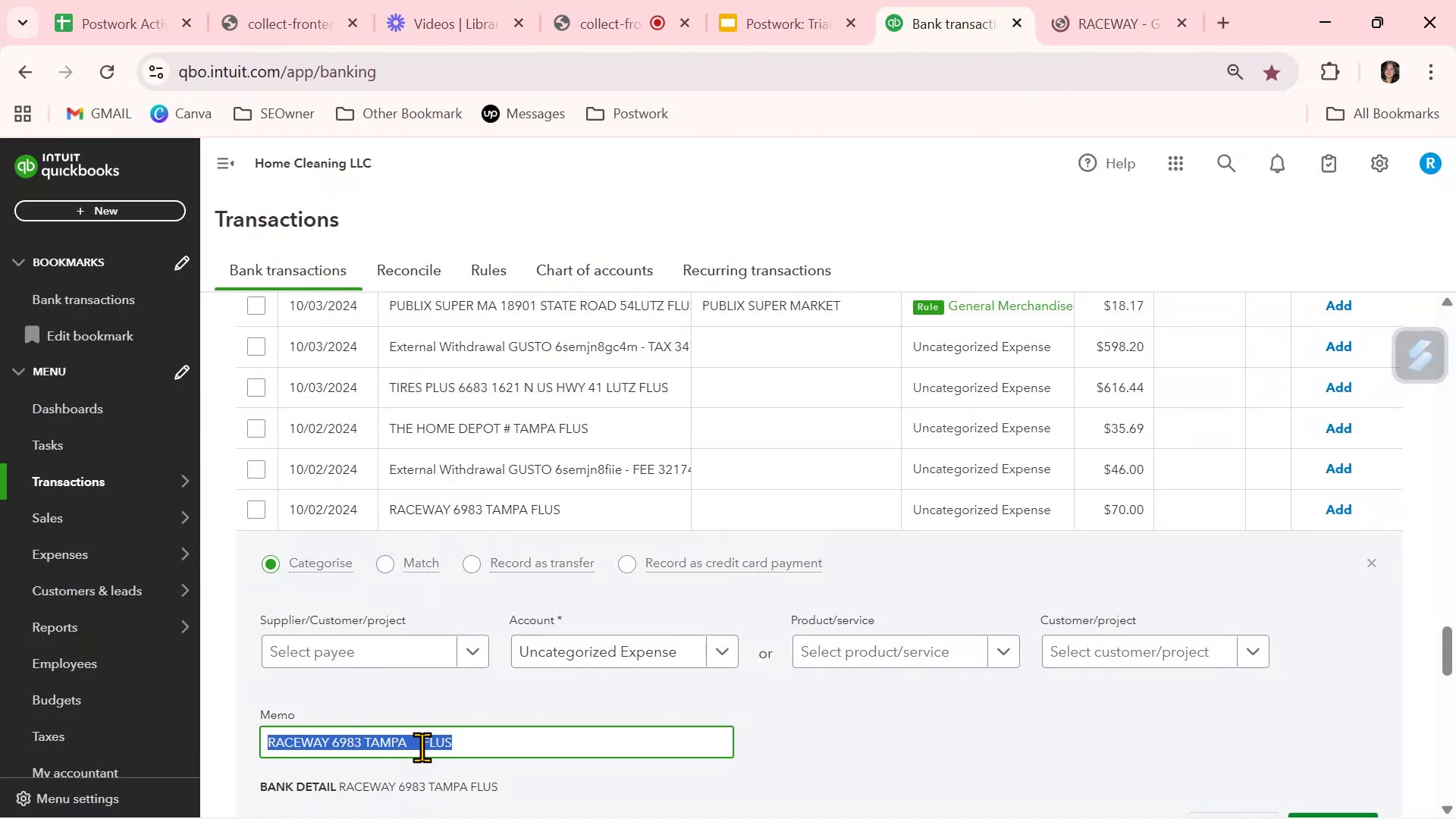 
key(Control+ControlLeft)
 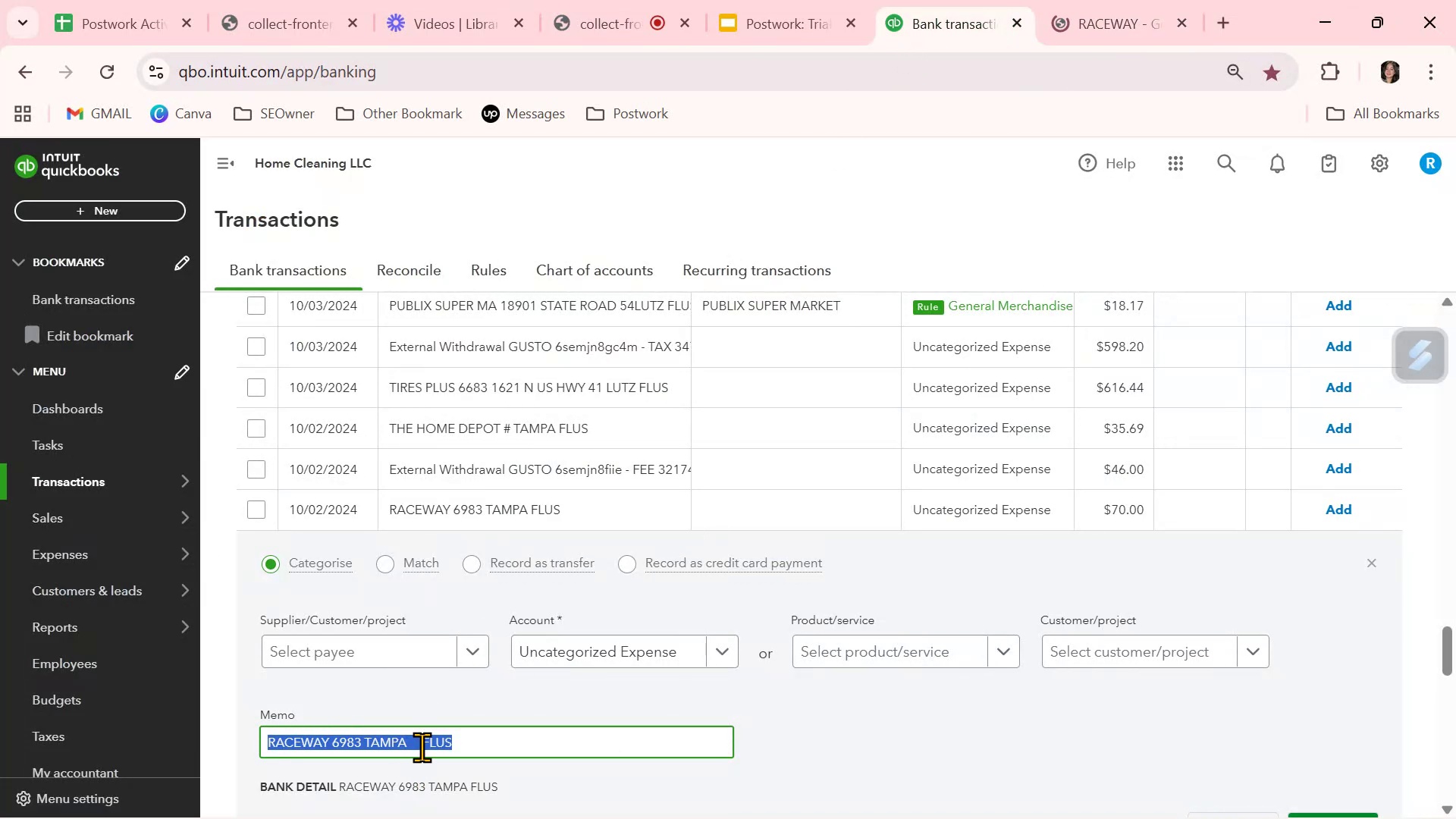 
key(Control+C)
 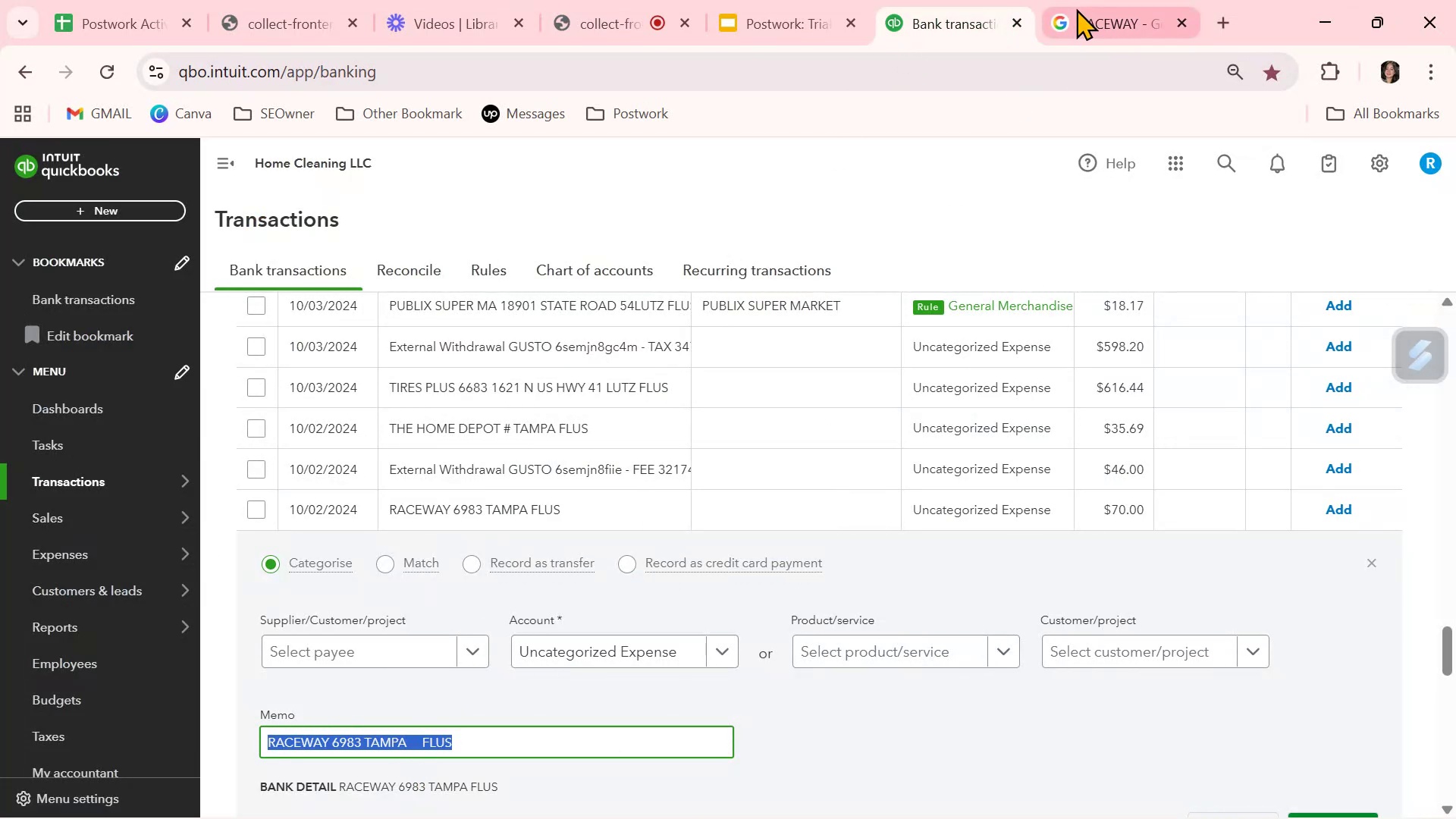 
left_click([1088, 0])
 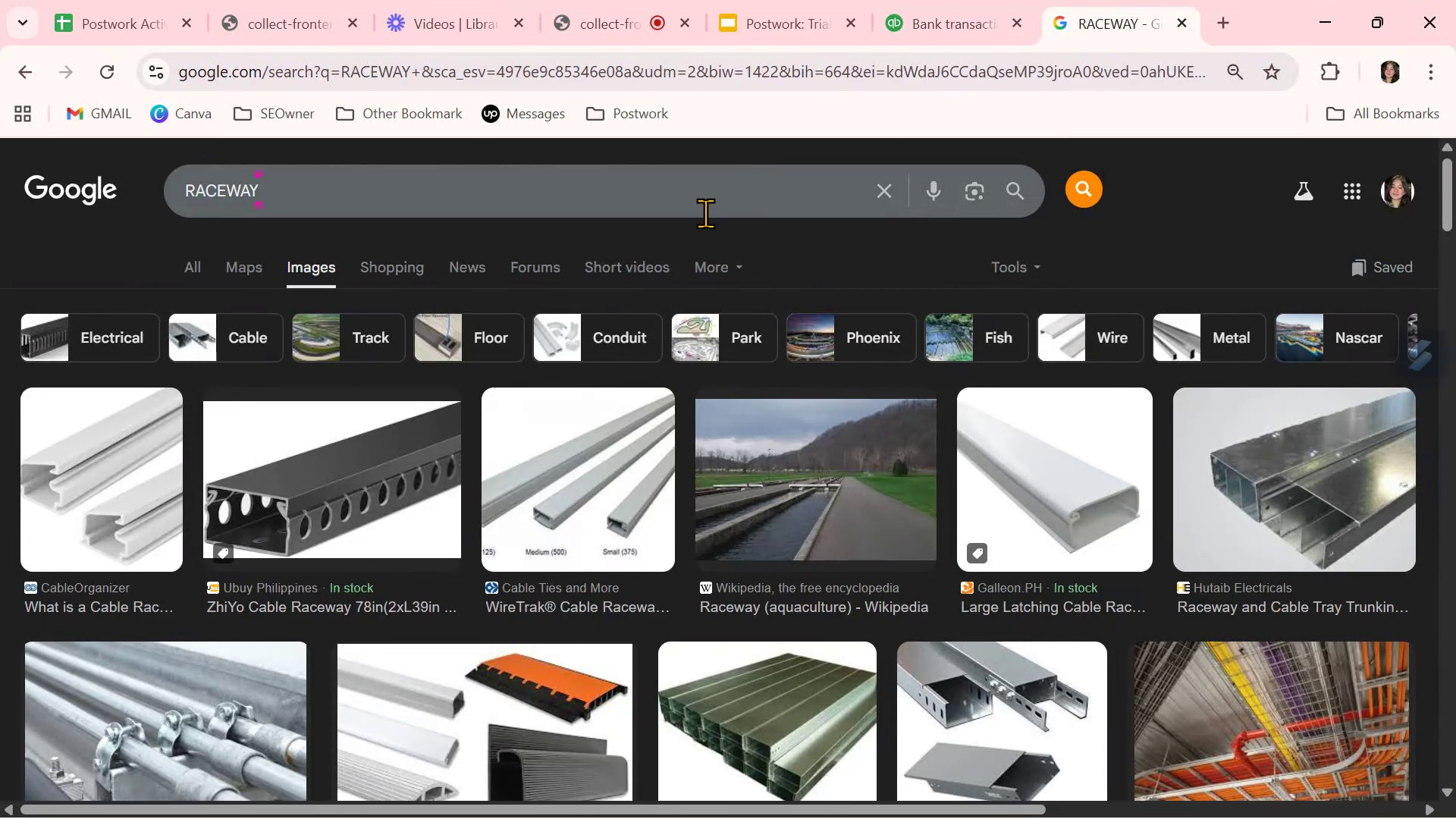 
double_click([704, 207])
 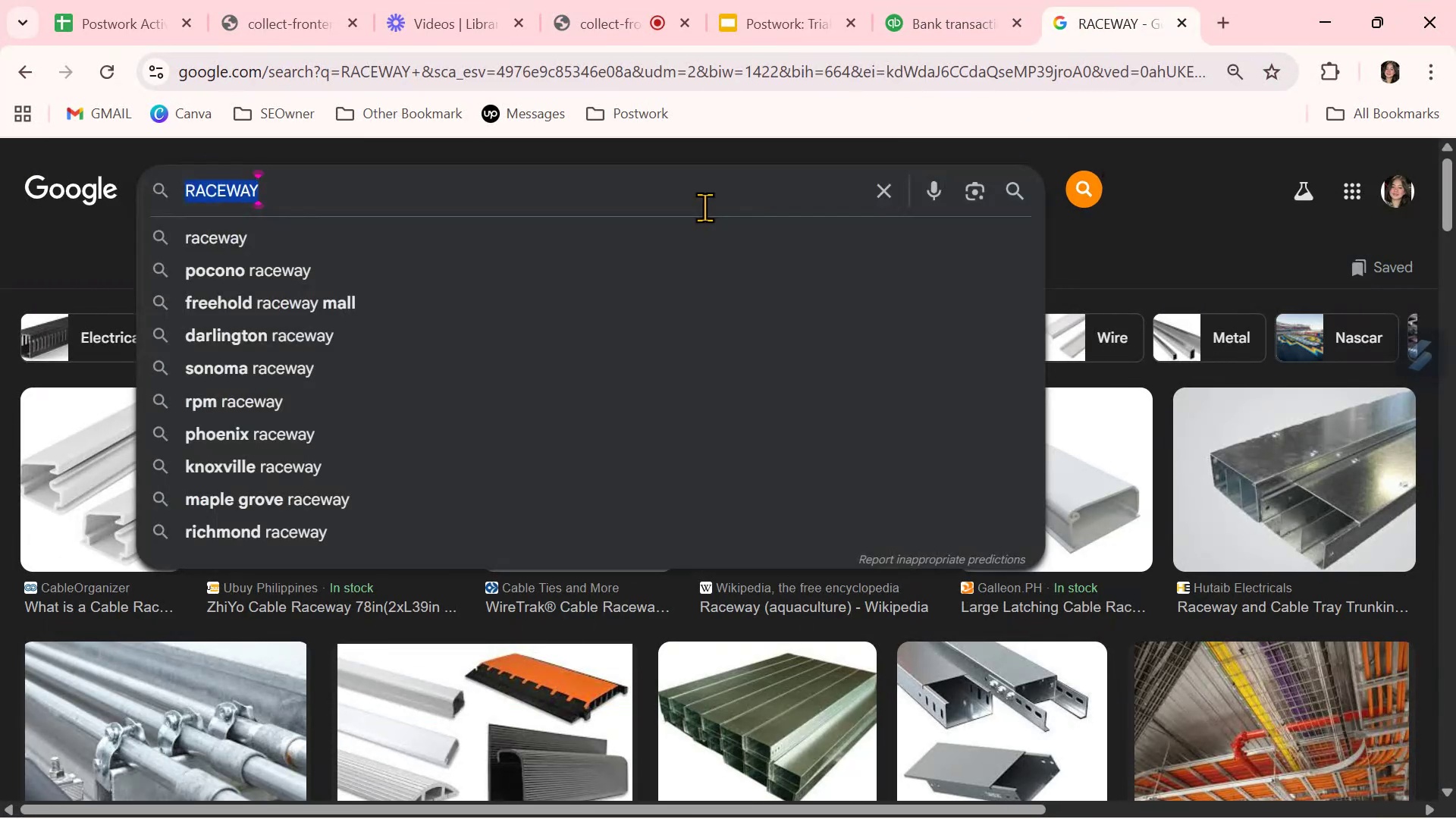 
triple_click([704, 207])
 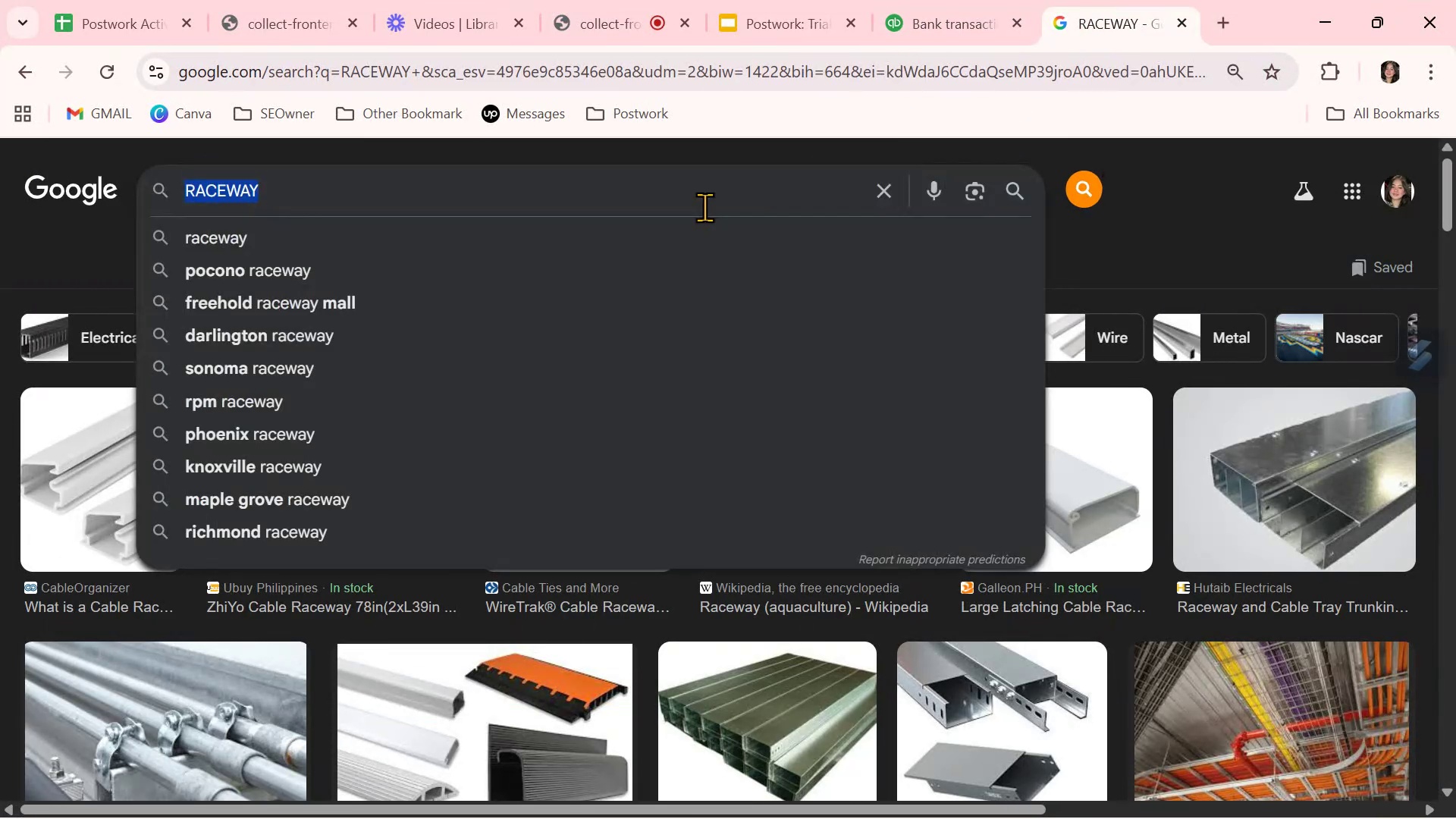 
triple_click([704, 207])
 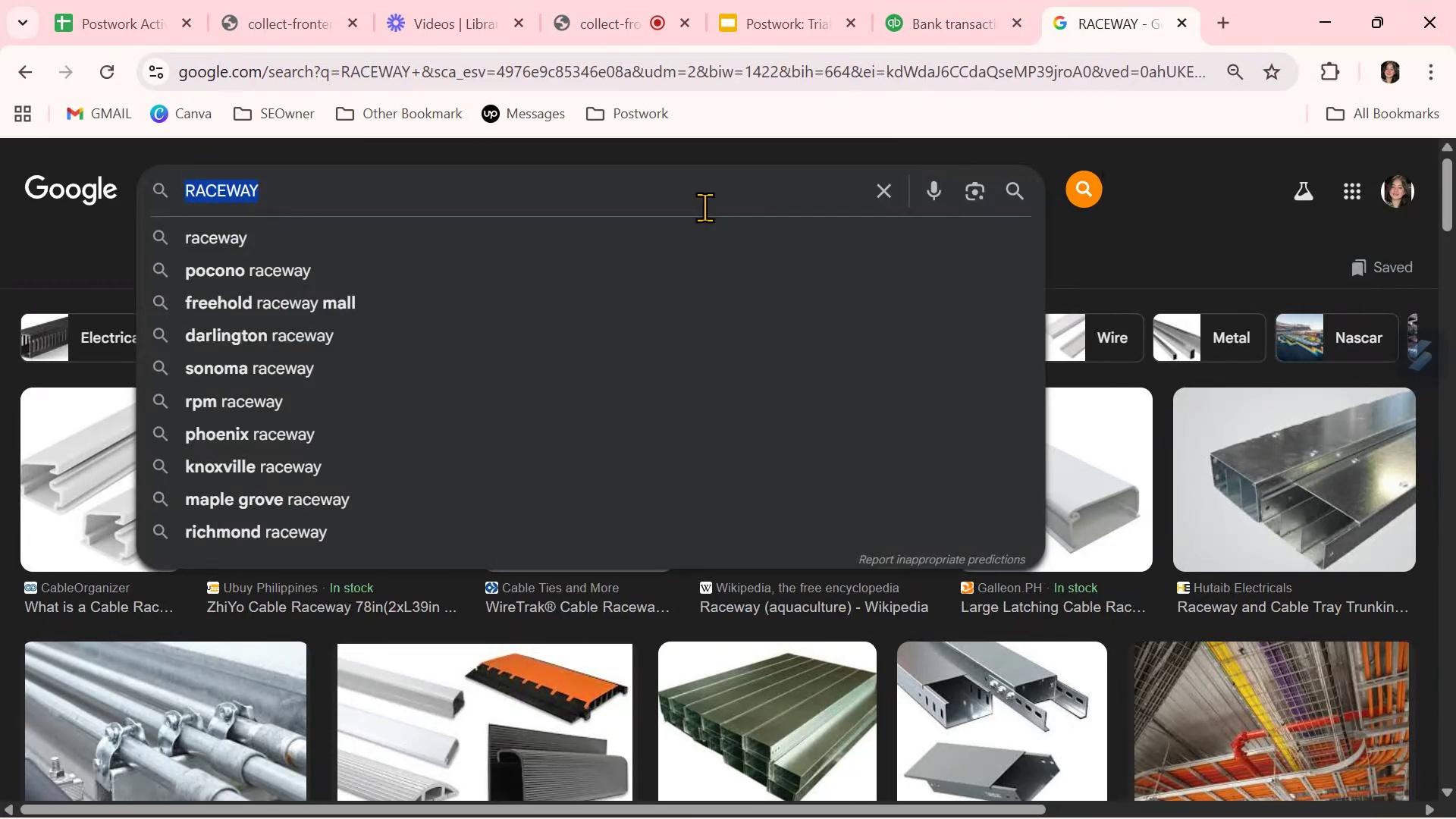 
key(Control+ControlLeft)
 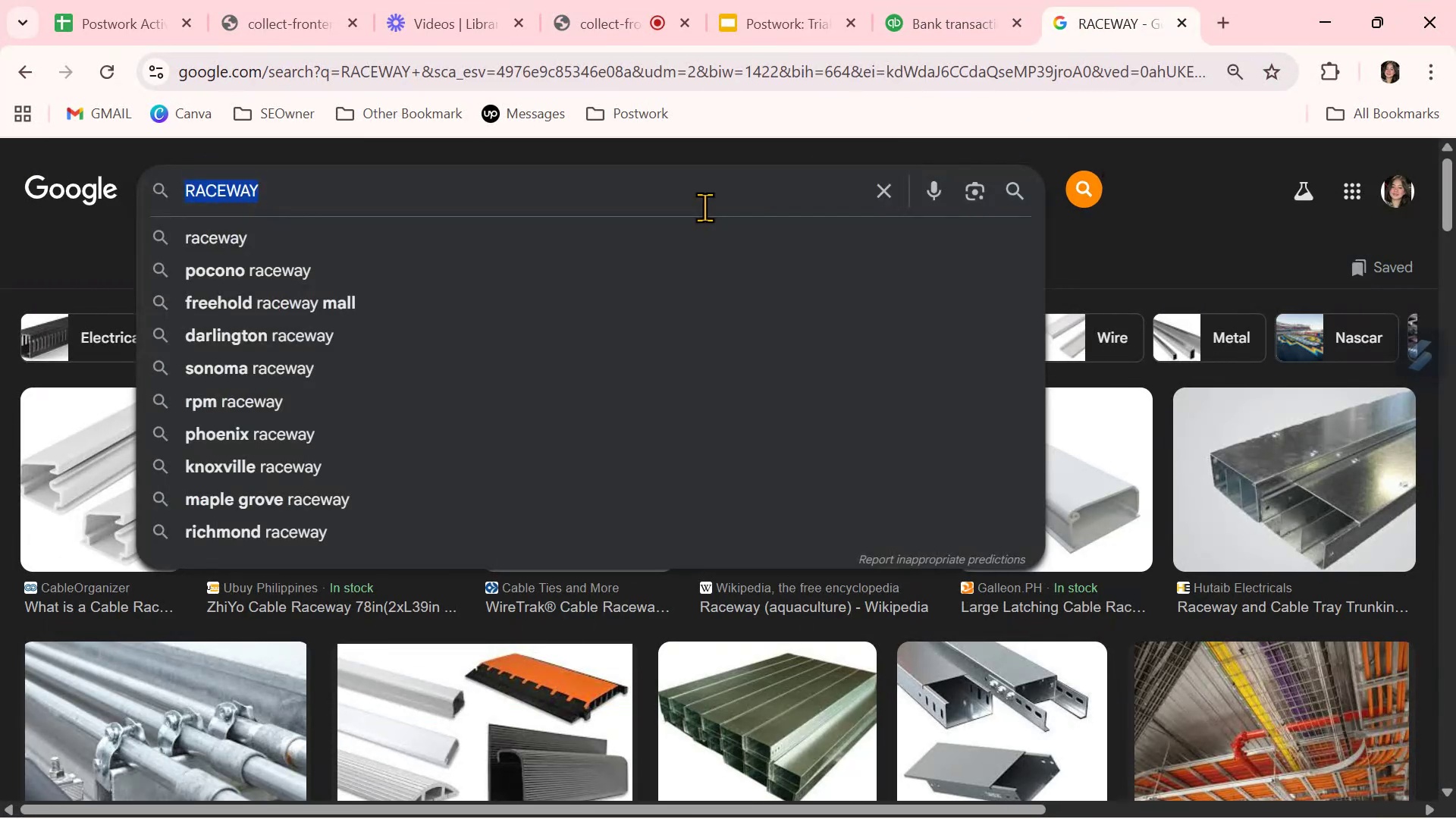 
key(Control+V)
 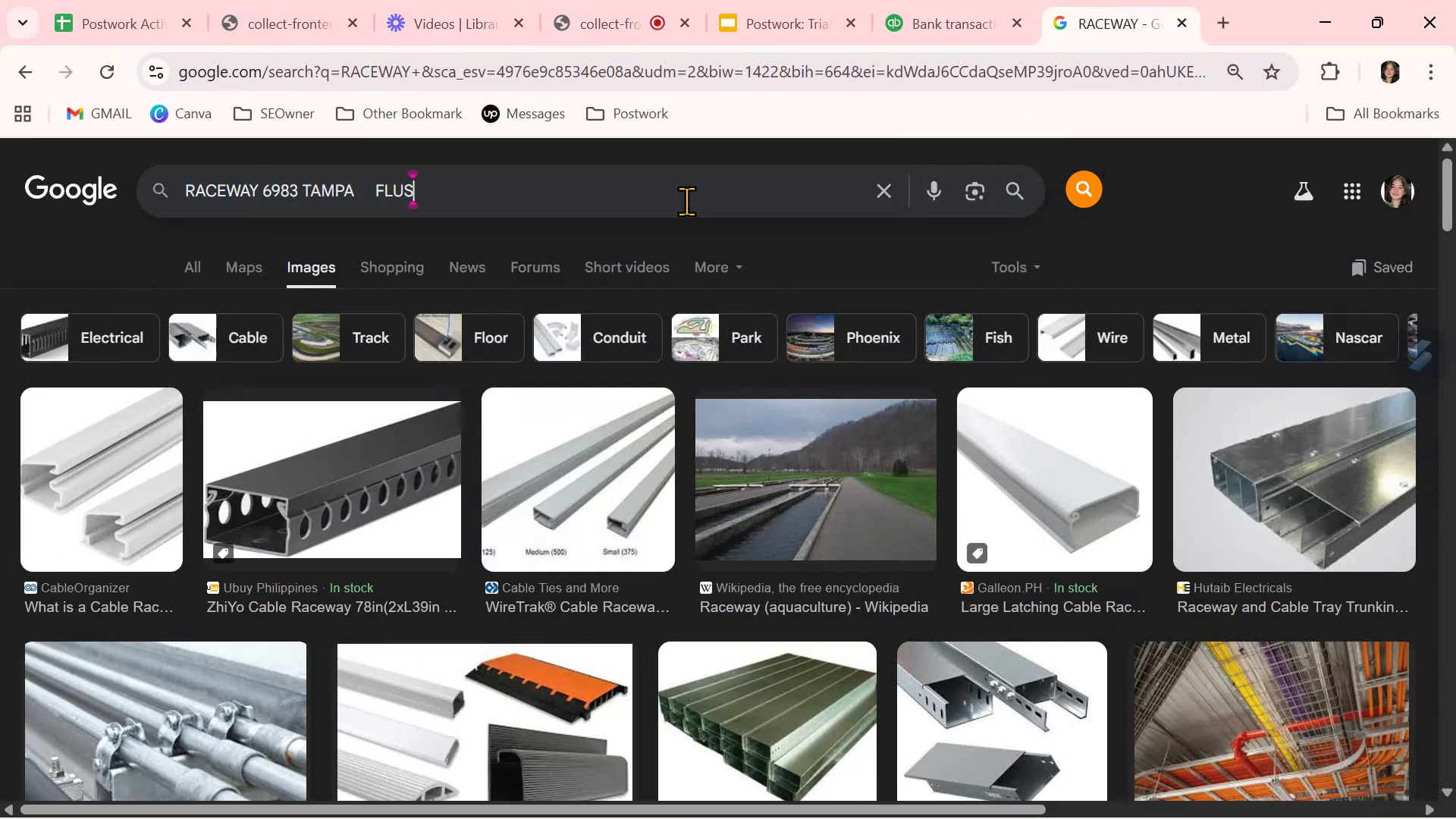 
key(NumpadEnter)
 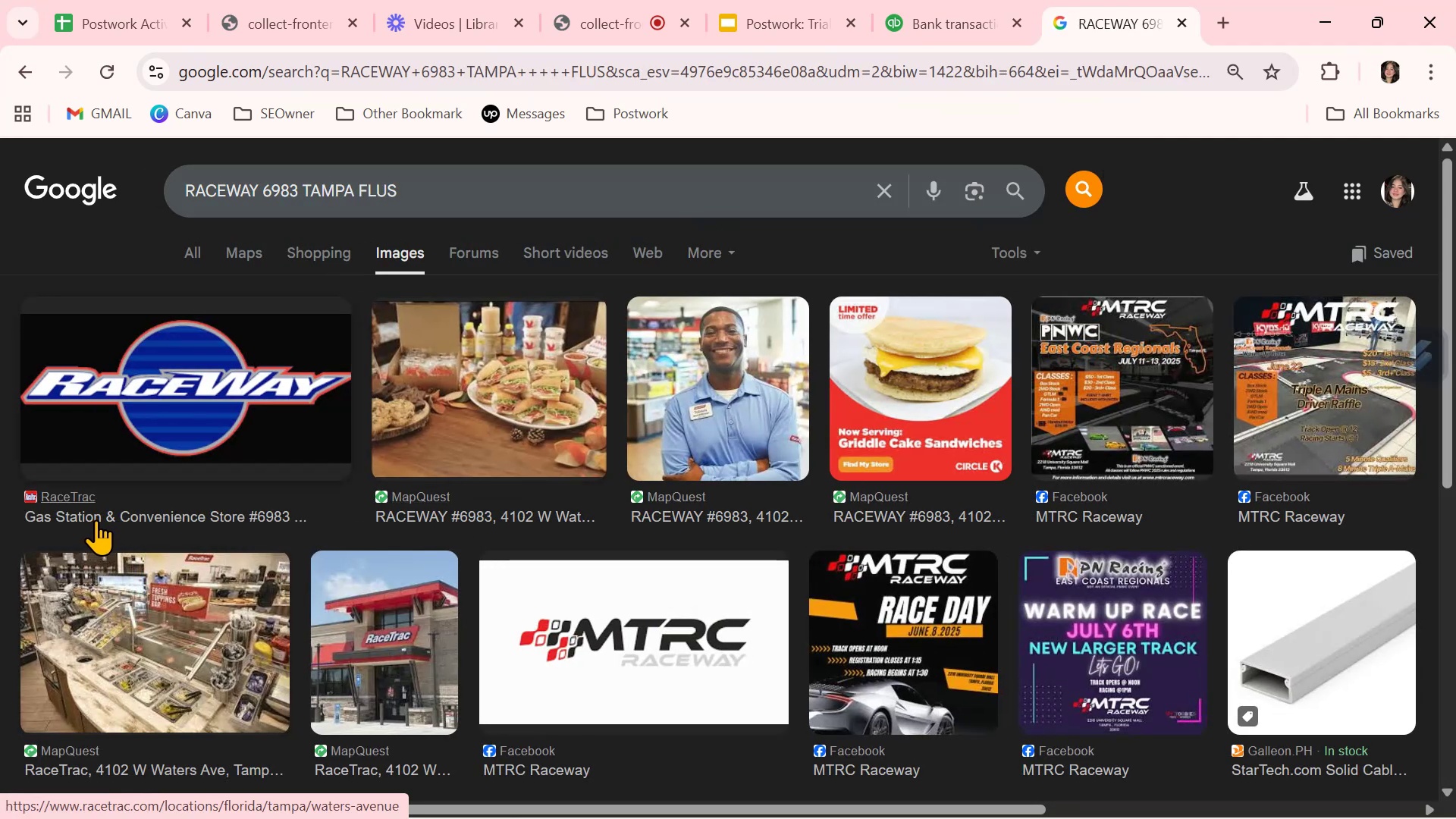 
wait(7.22)
 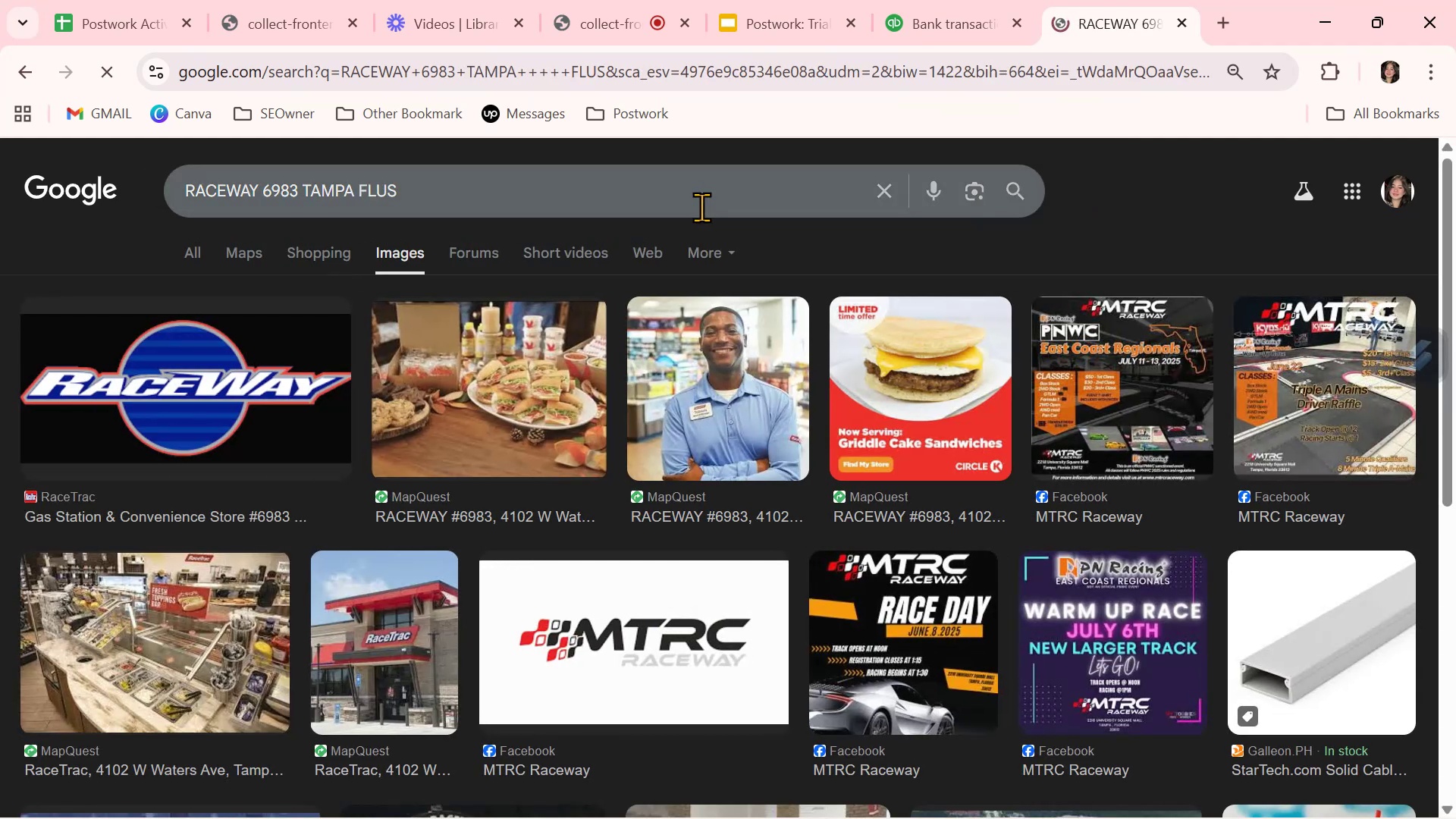 
scroll: coordinate [624, 710], scroll_direction: down, amount: 2.0
 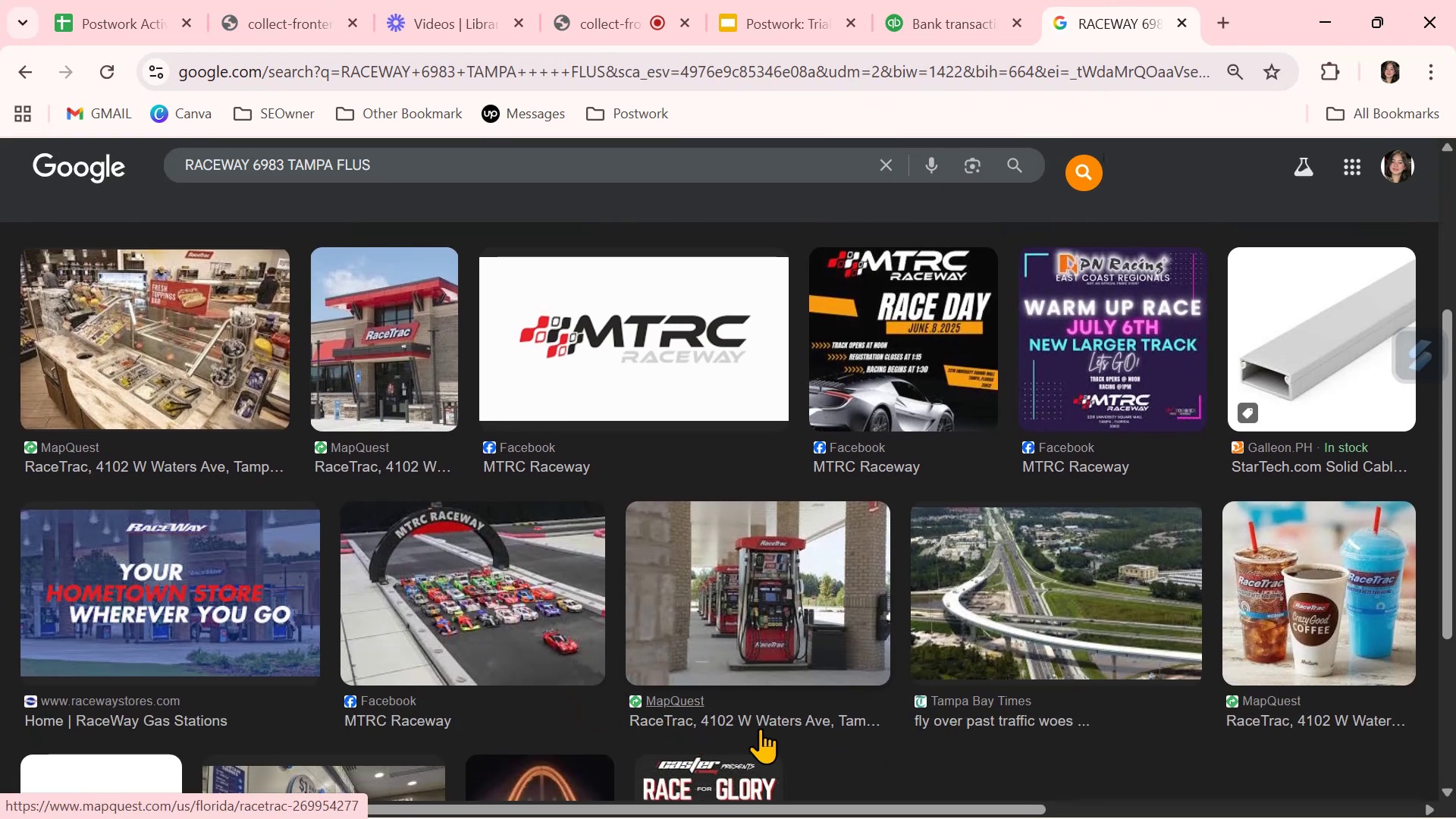 
wait(5.91)
 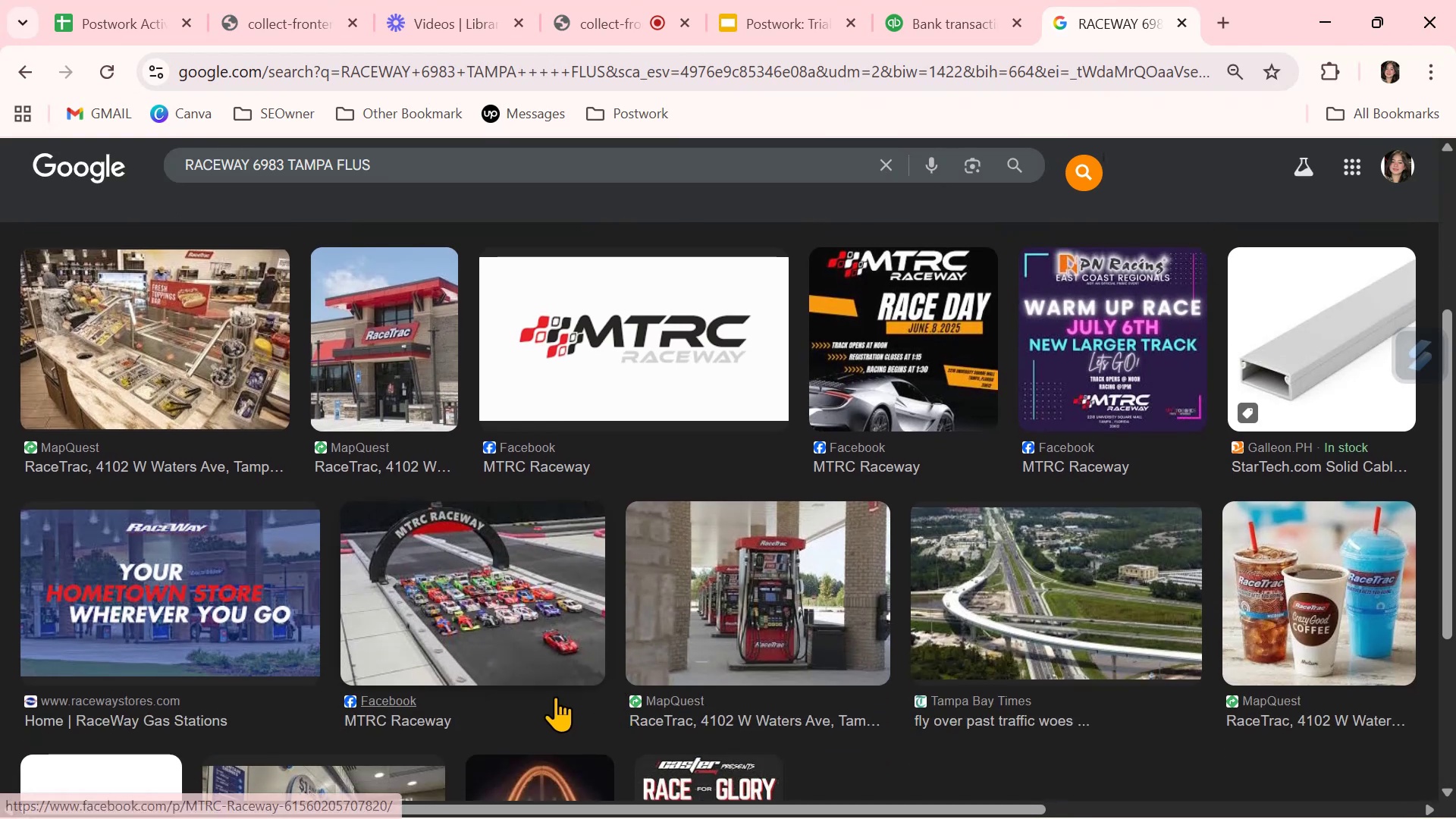 
scroll: coordinate [761, 728], scroll_direction: down, amount: 1.0
 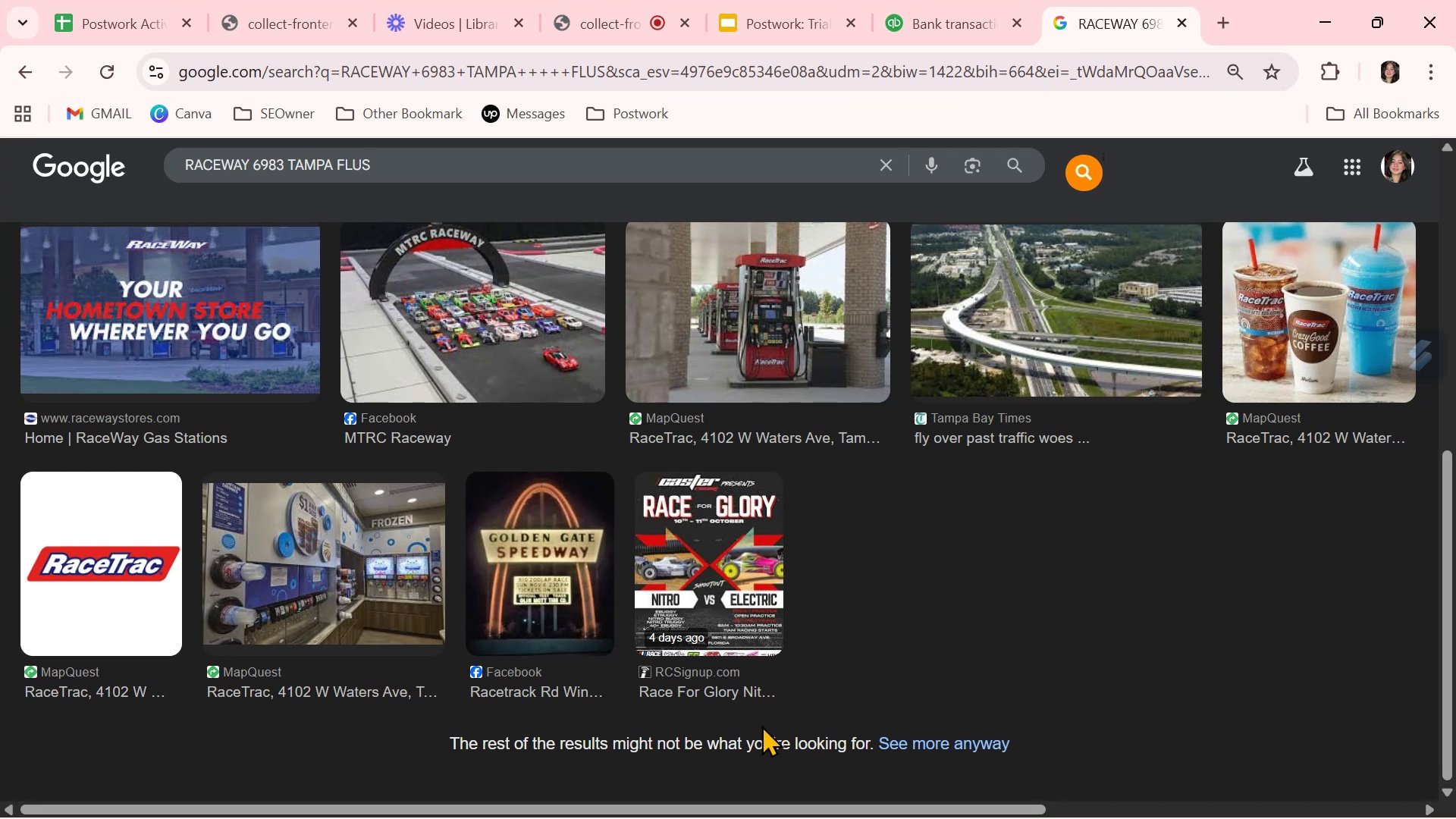 
scroll: coordinate [761, 725], scroll_direction: up, amount: 2.0
 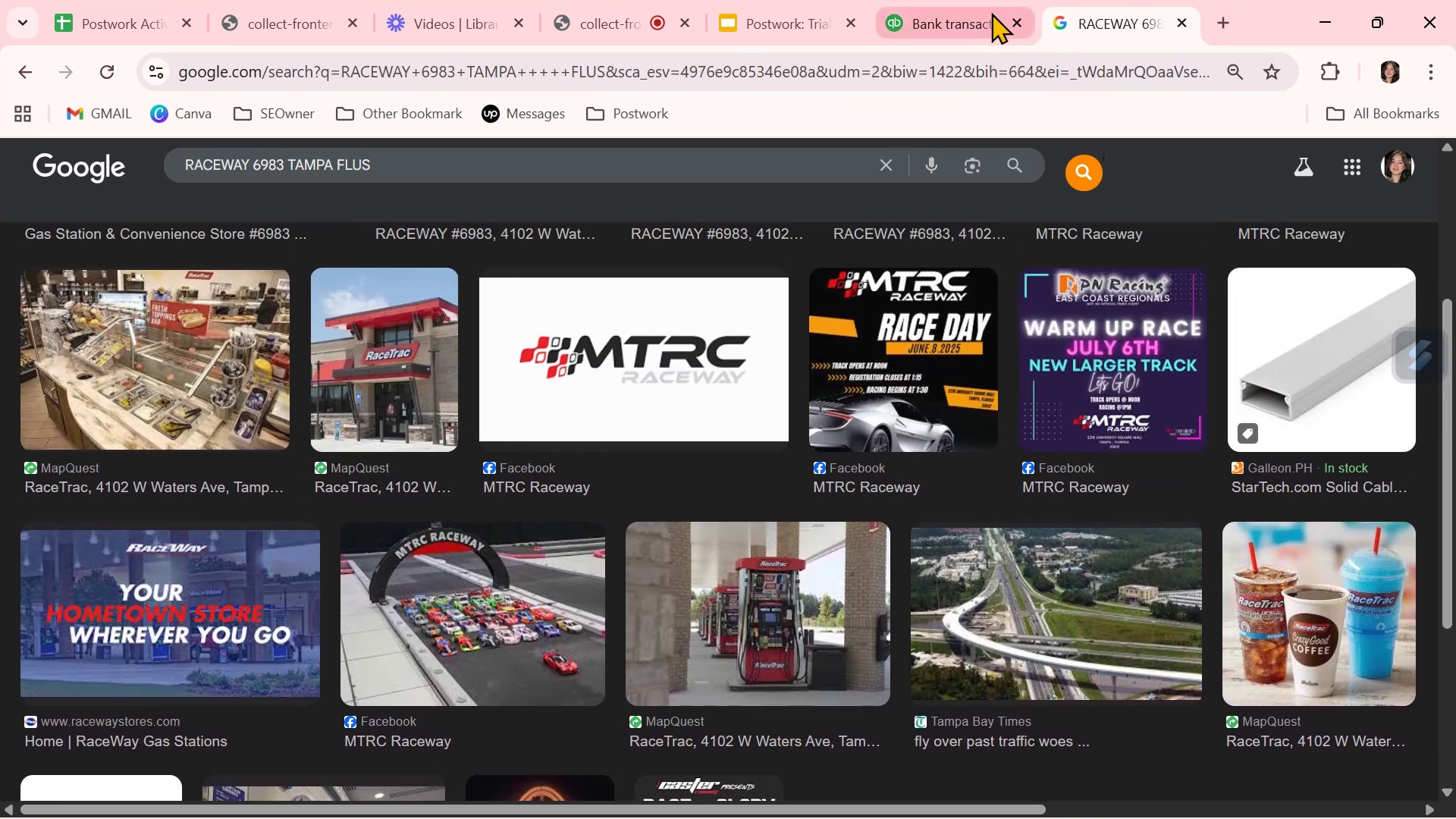 
left_click([971, 14])
 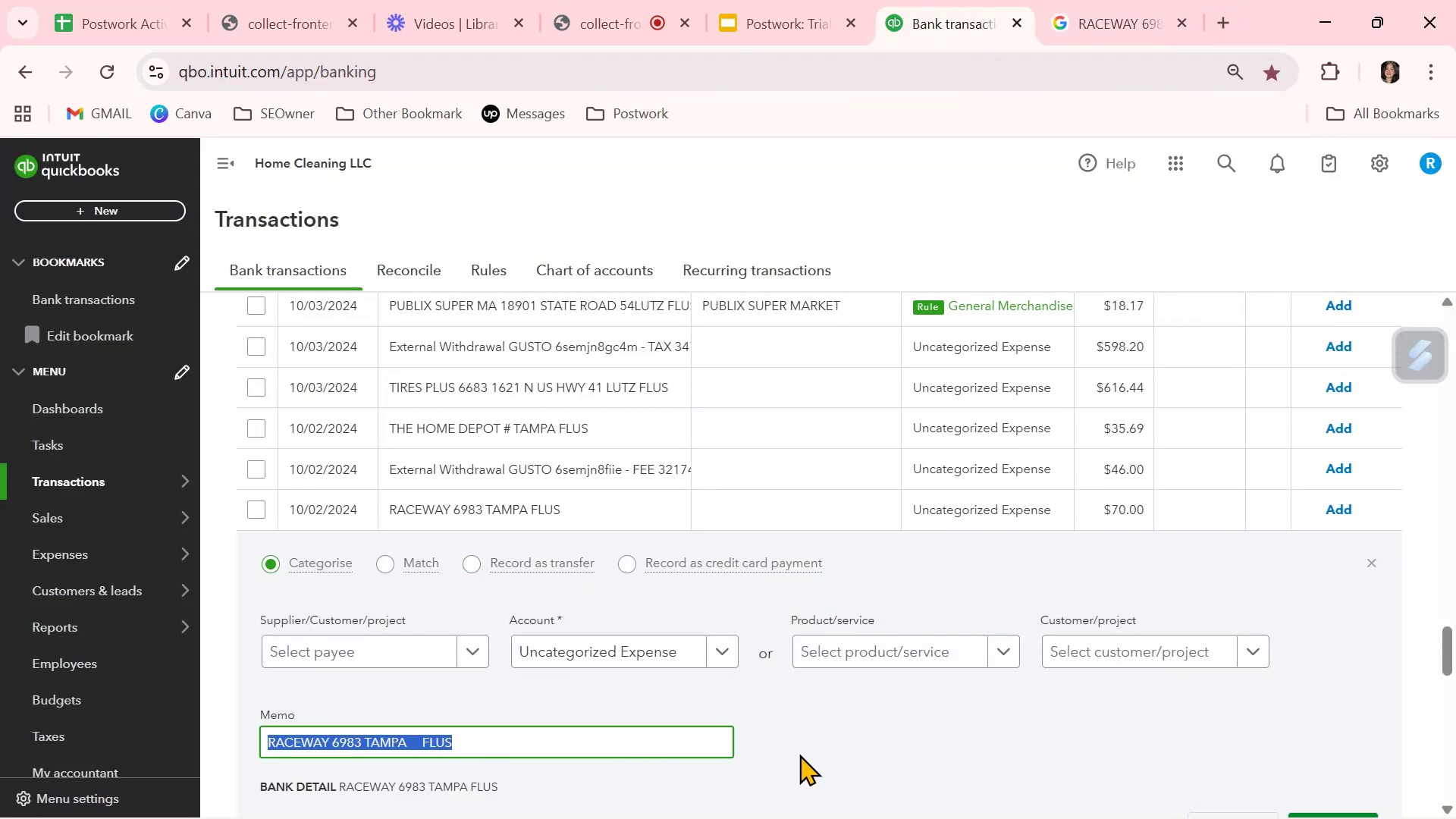 
left_click([841, 744])
 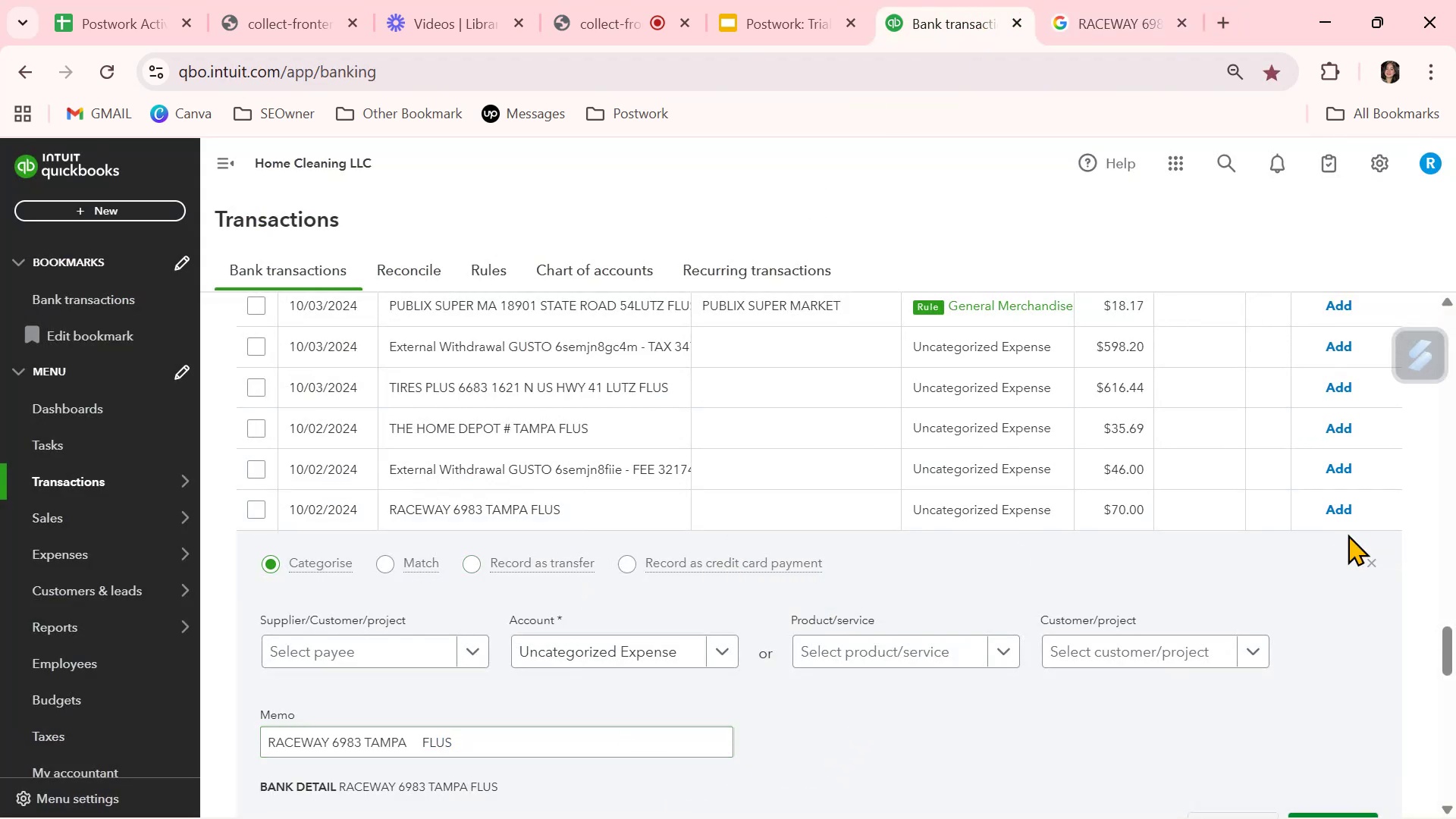 
left_click([1373, 560])
 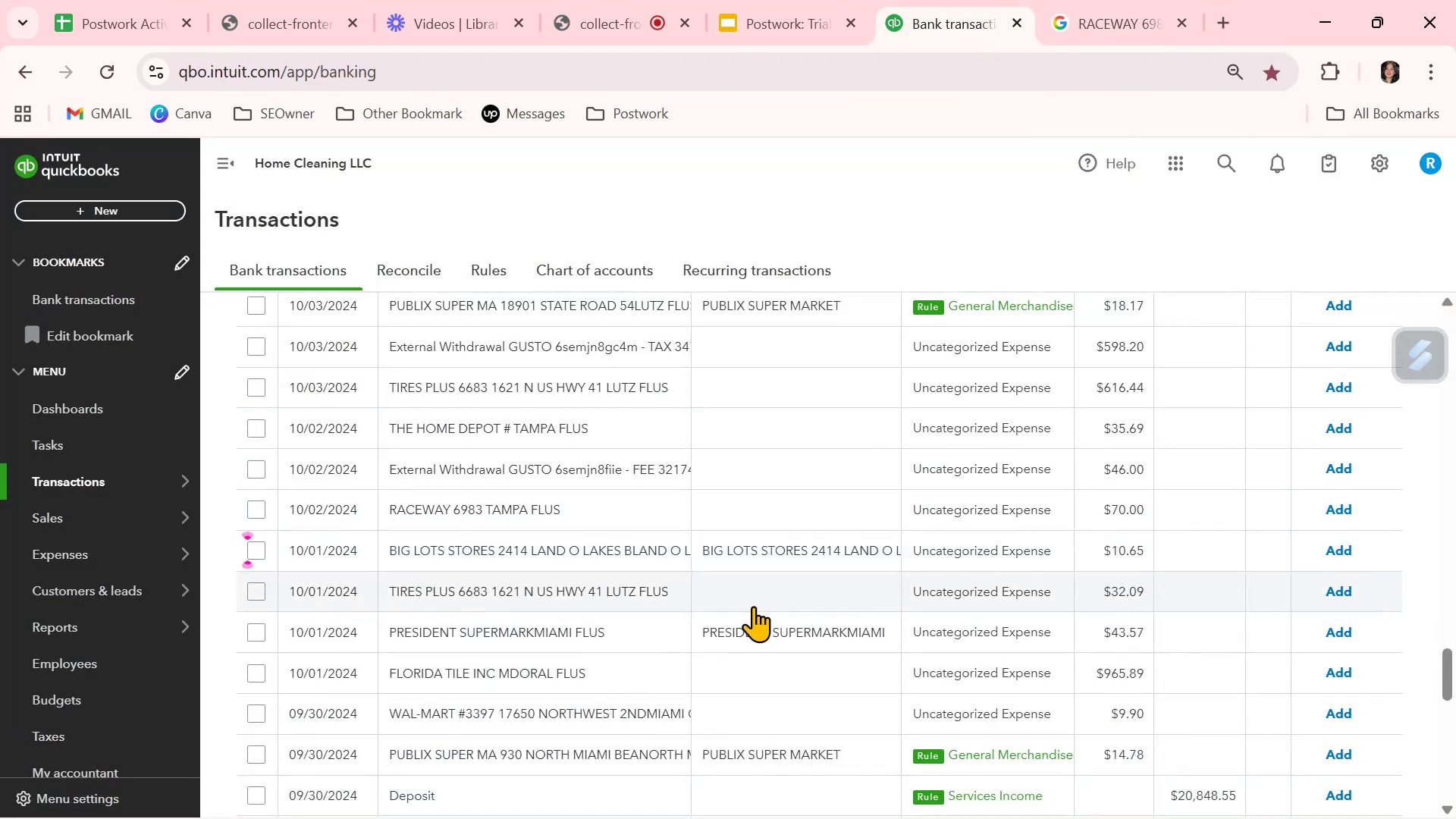 
scroll: coordinate [753, 606], scroll_direction: down, amount: 2.0
 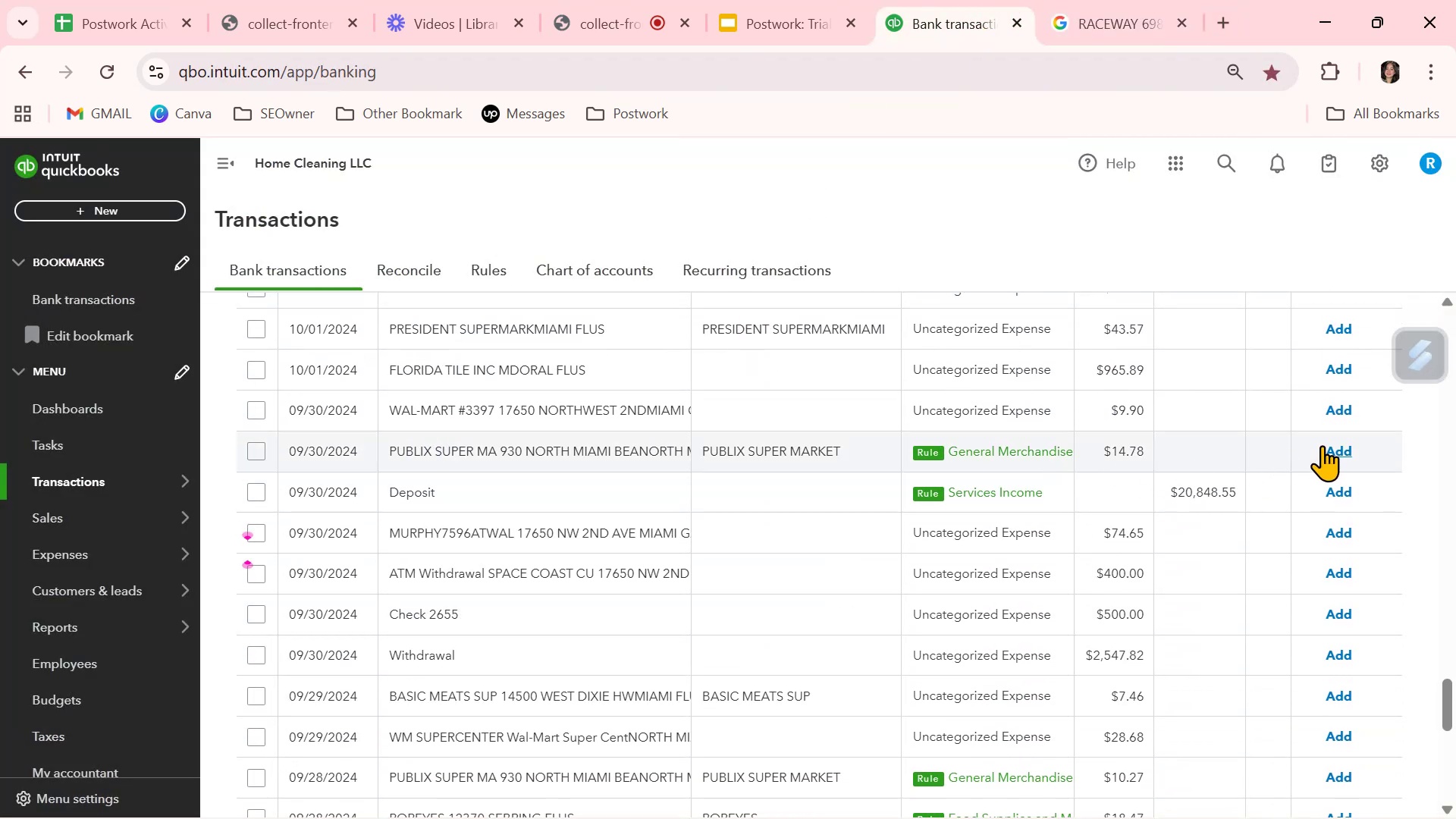 
left_click([1334, 447])
 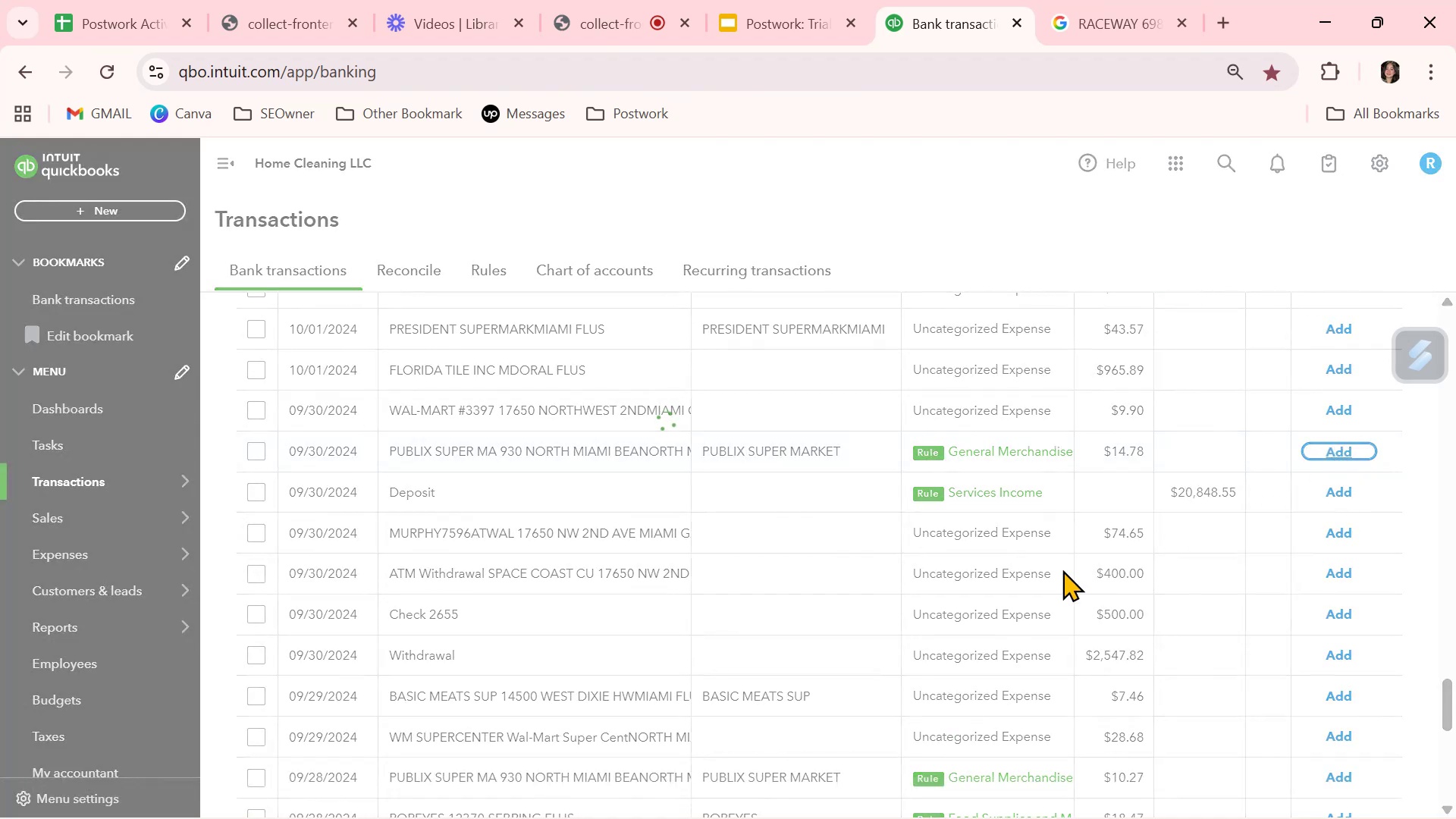 
scroll: coordinate [1023, 585], scroll_direction: up, amount: 5.0
 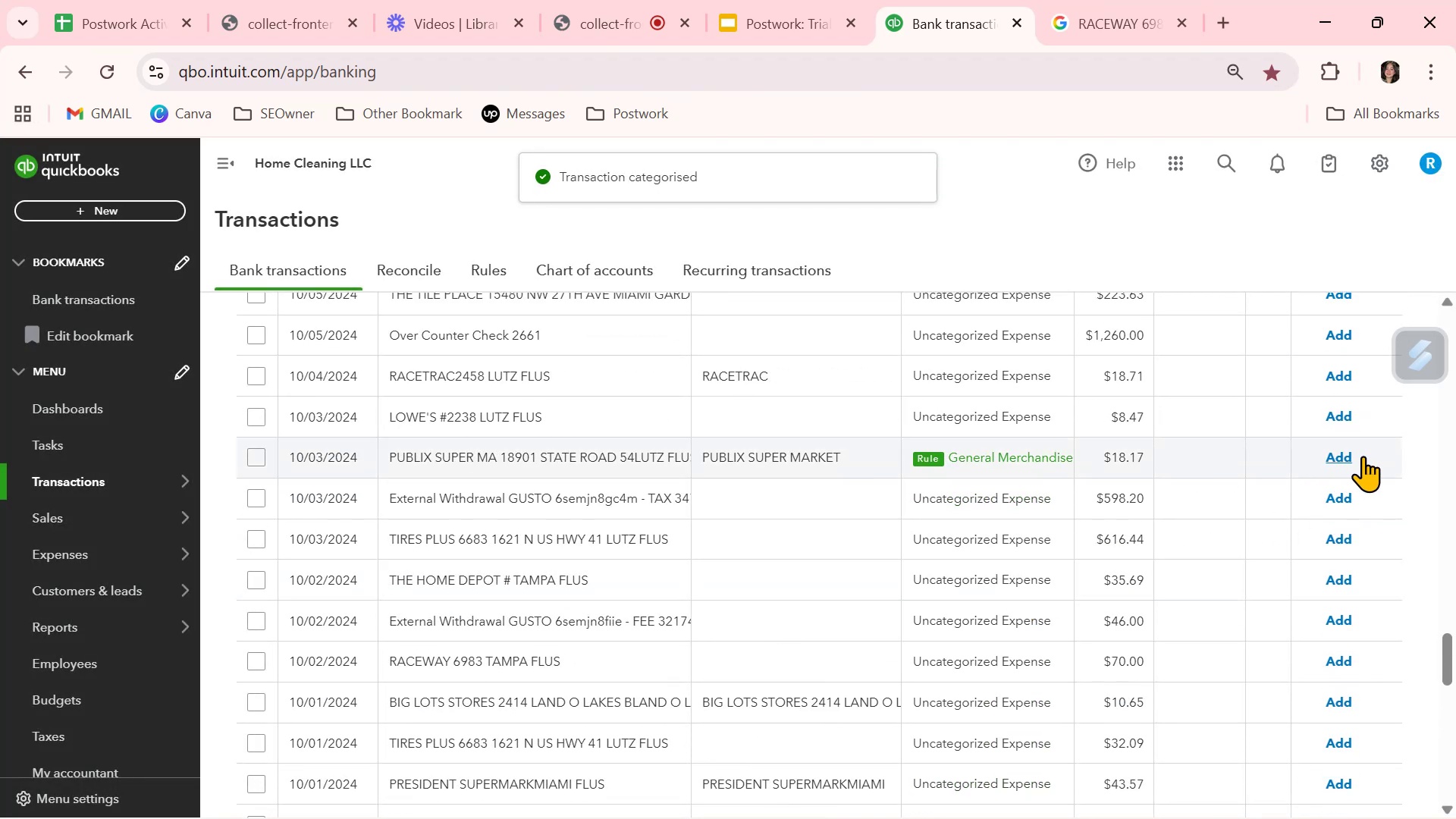 
left_click([1350, 455])
 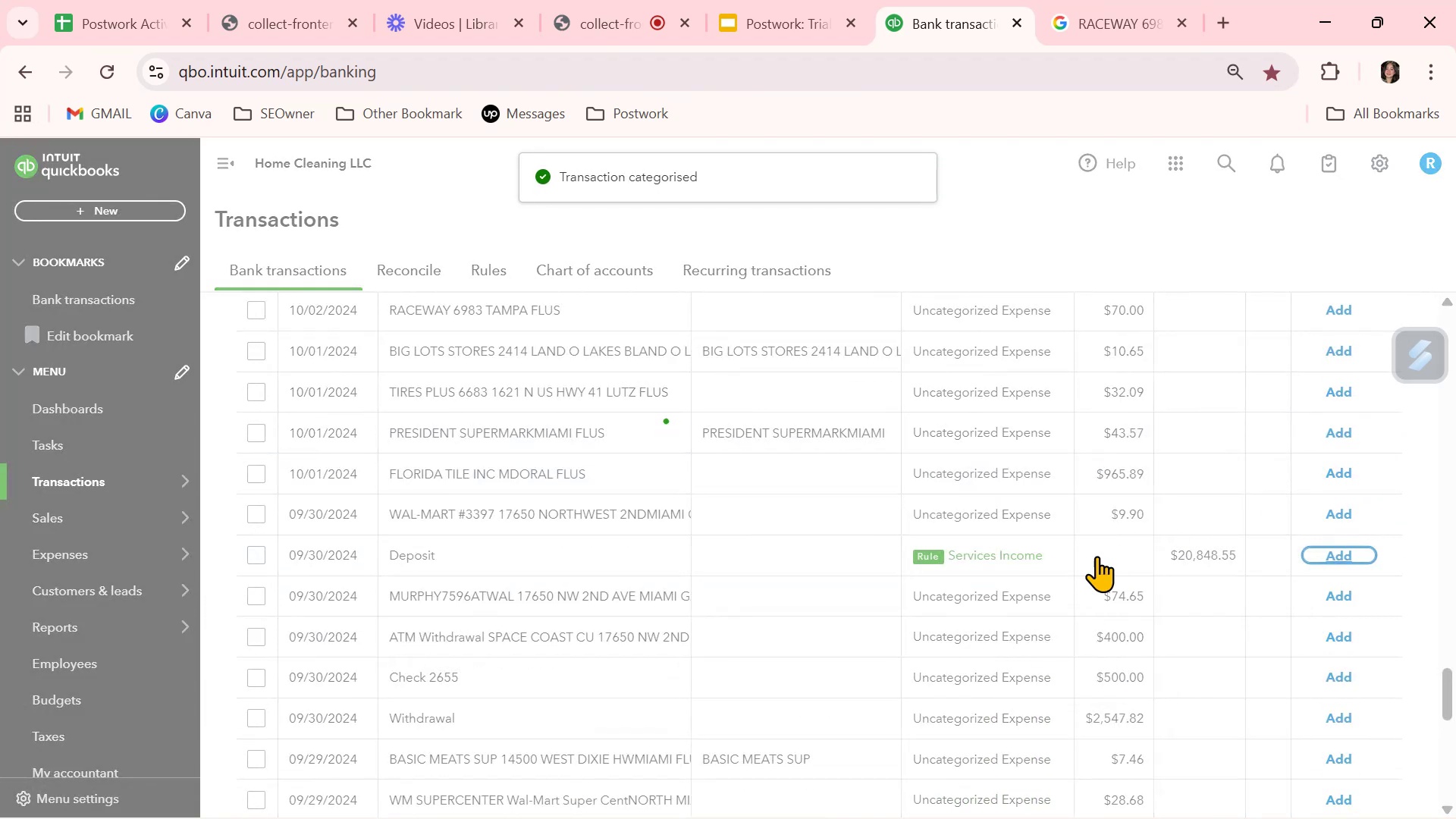 
scroll: coordinate [1097, 557], scroll_direction: up, amount: 11.0
 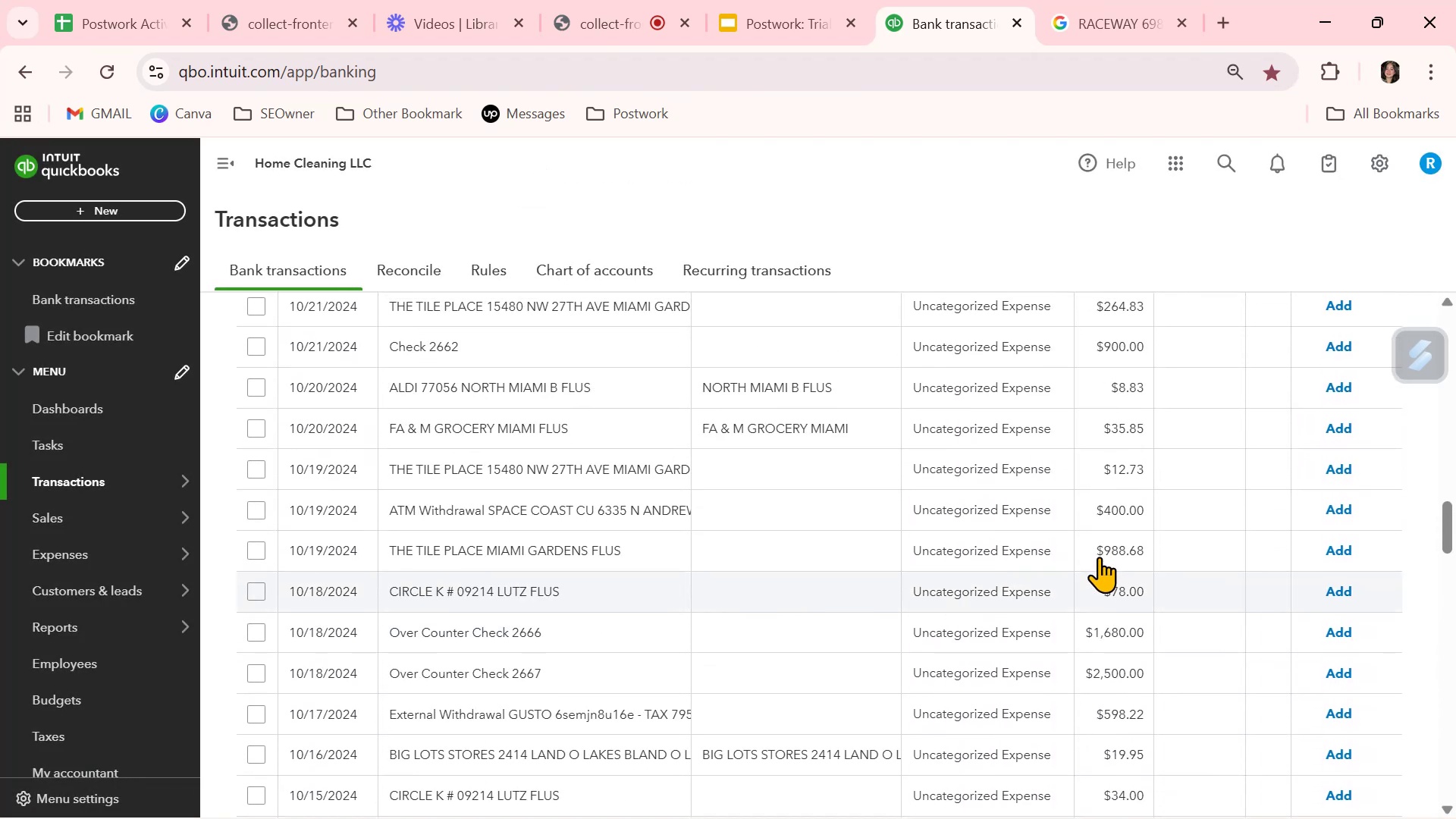 
scroll: coordinate [1100, 557], scroll_direction: down, amount: 14.0
 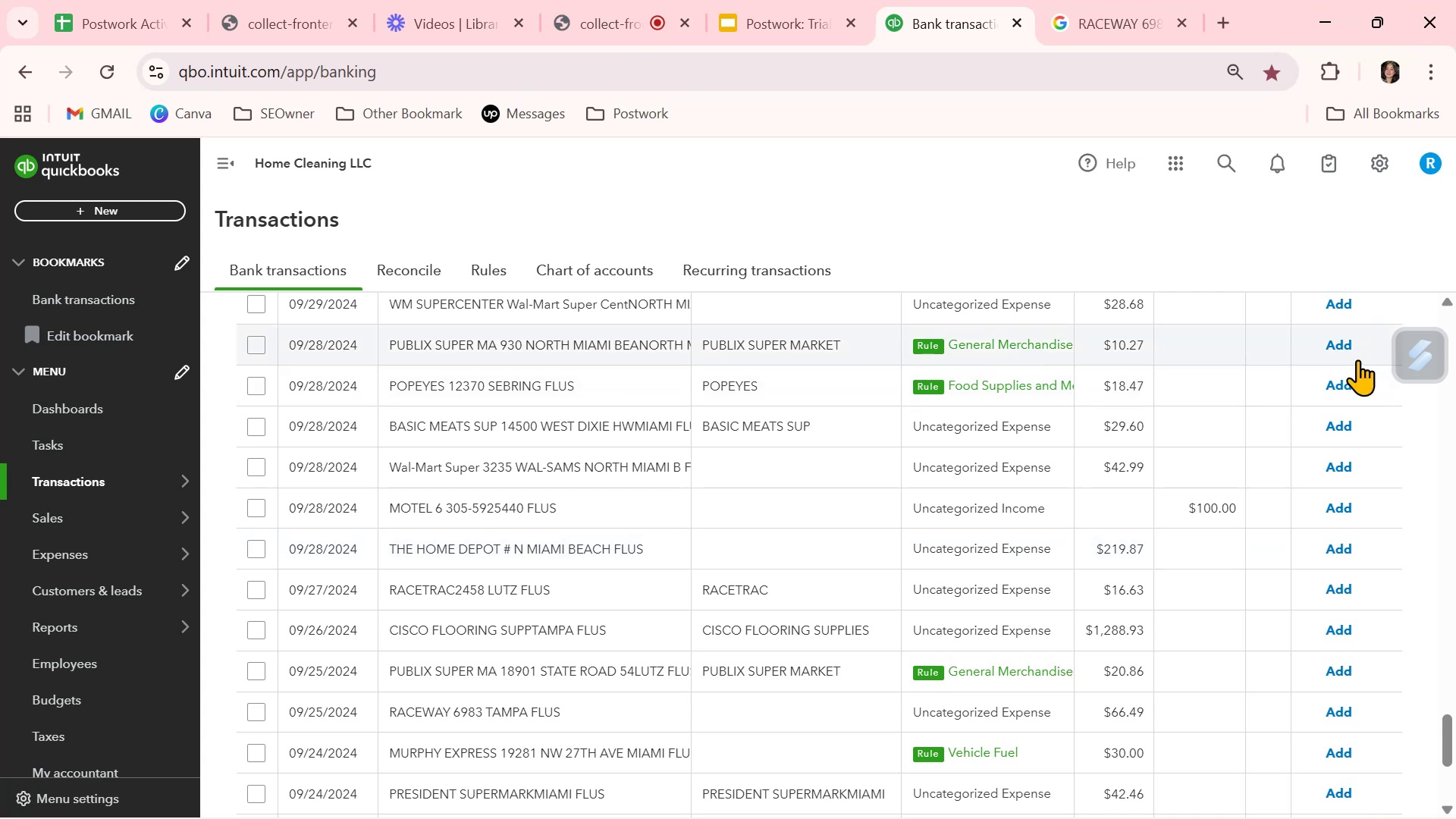 
left_click([1350, 349])
 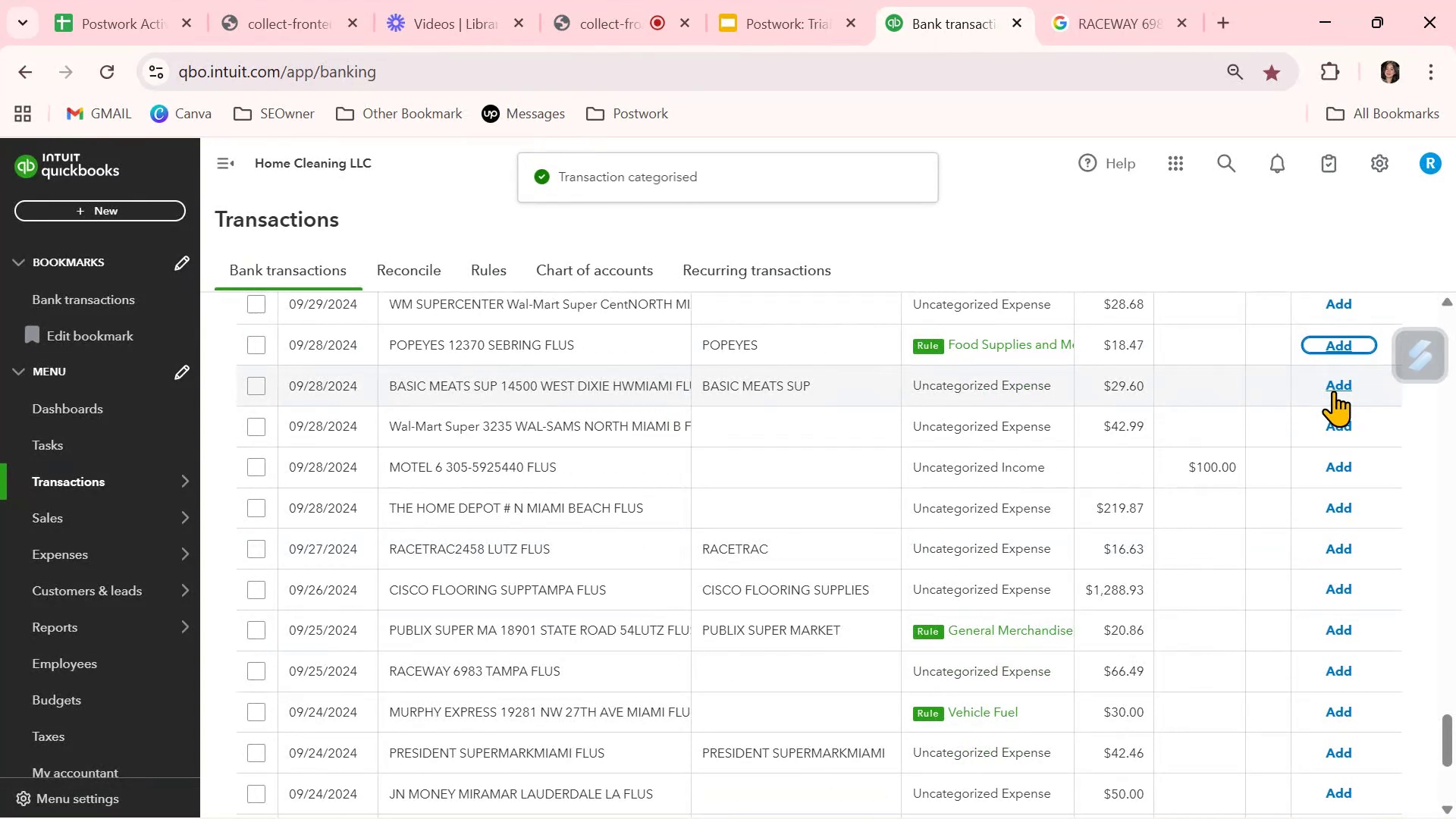 
left_click([1332, 344])
 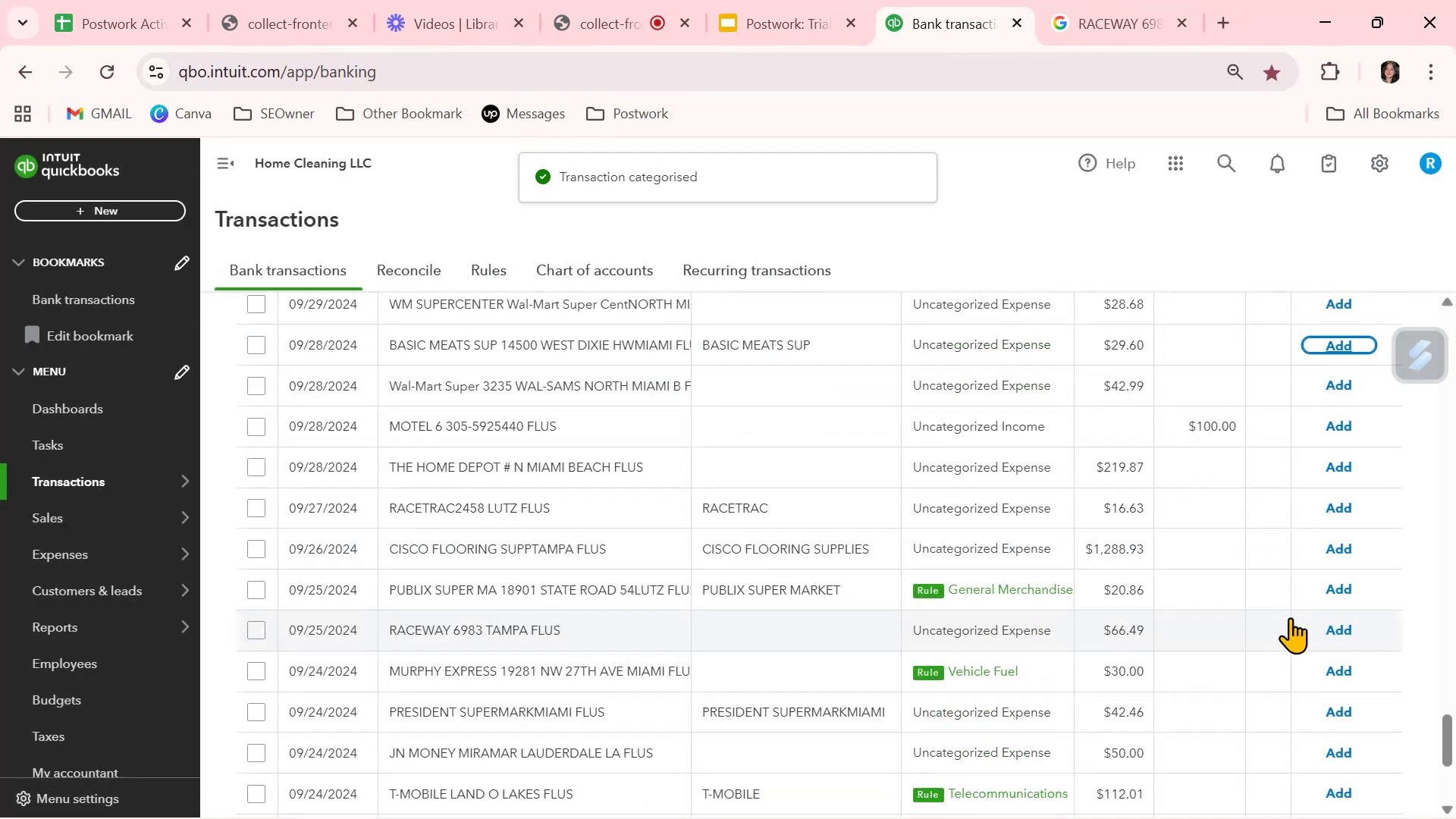 
left_click([1340, 592])
 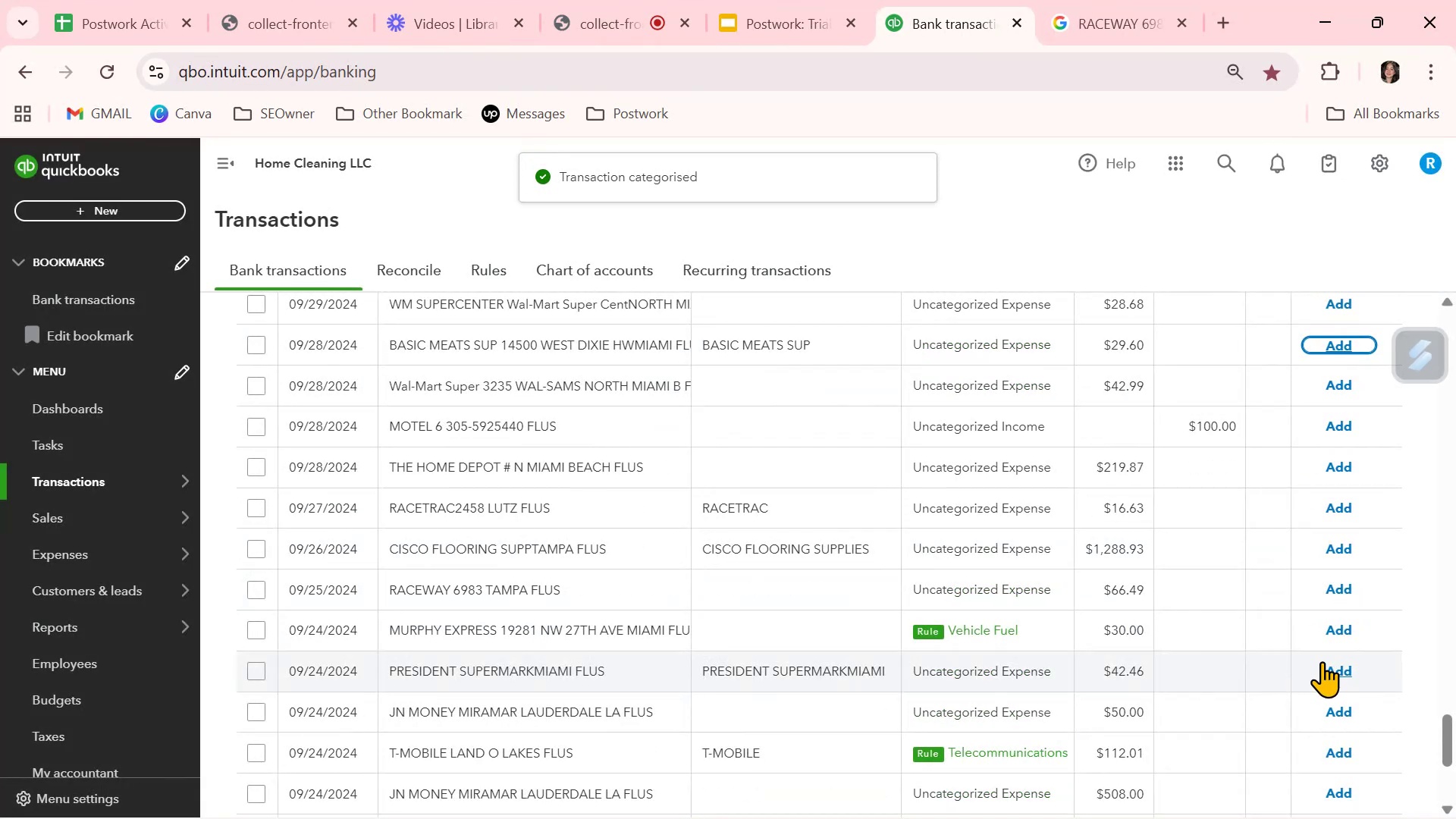 
left_click([1340, 630])
 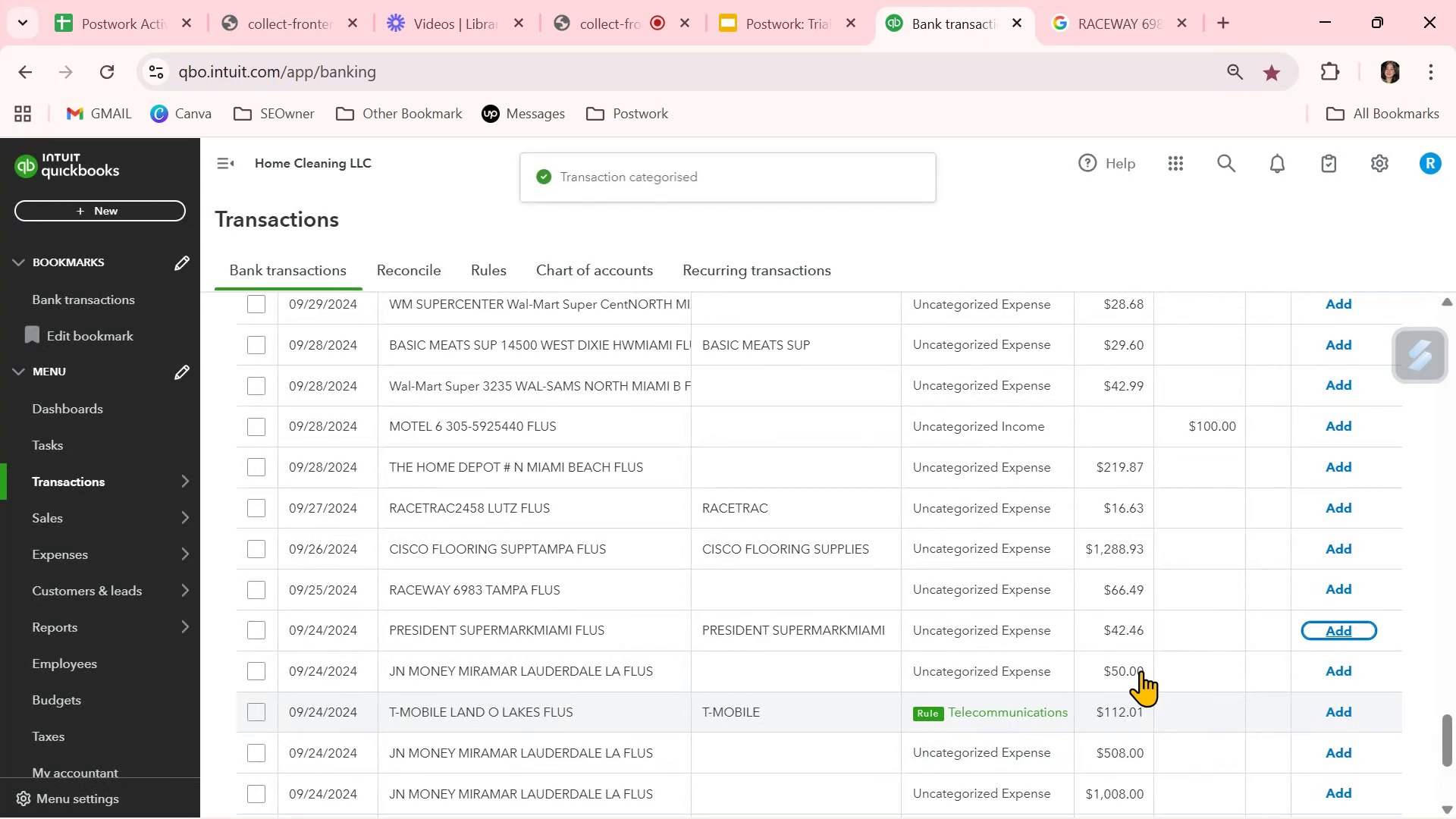 
left_click([1341, 704])
 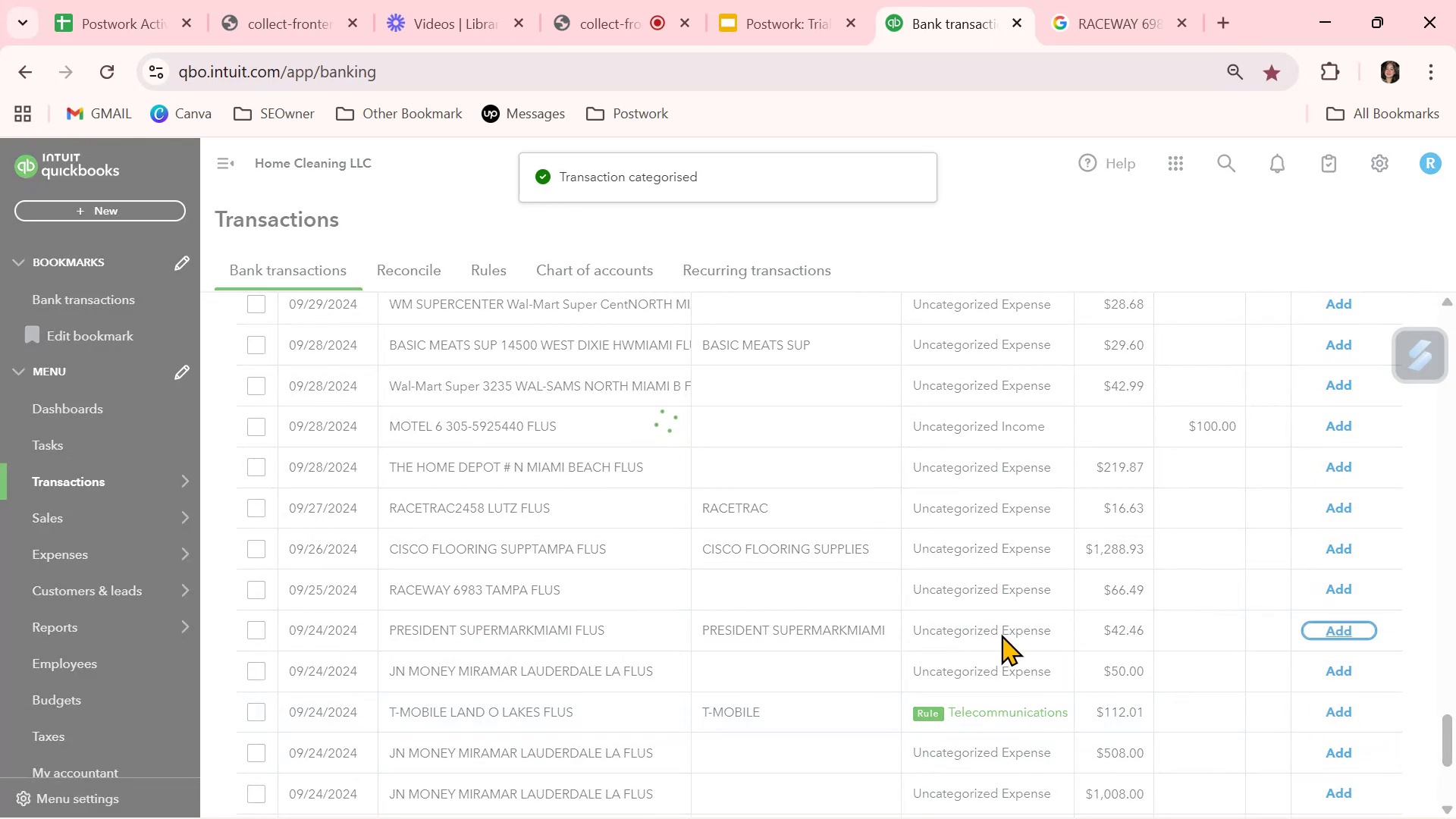 
scroll: coordinate [1001, 634], scroll_direction: down, amount: 1.0
 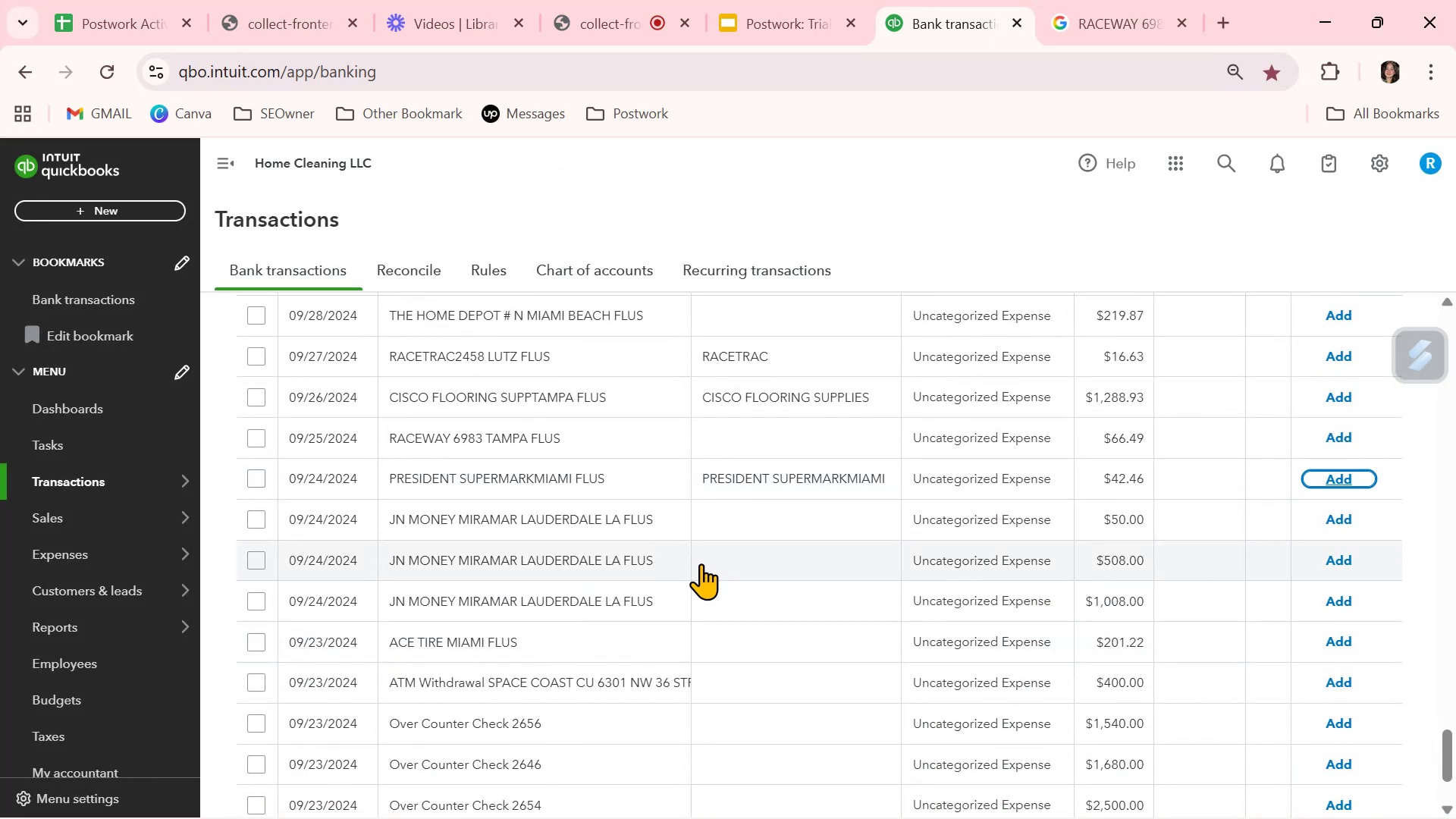 
left_click([570, 530])
 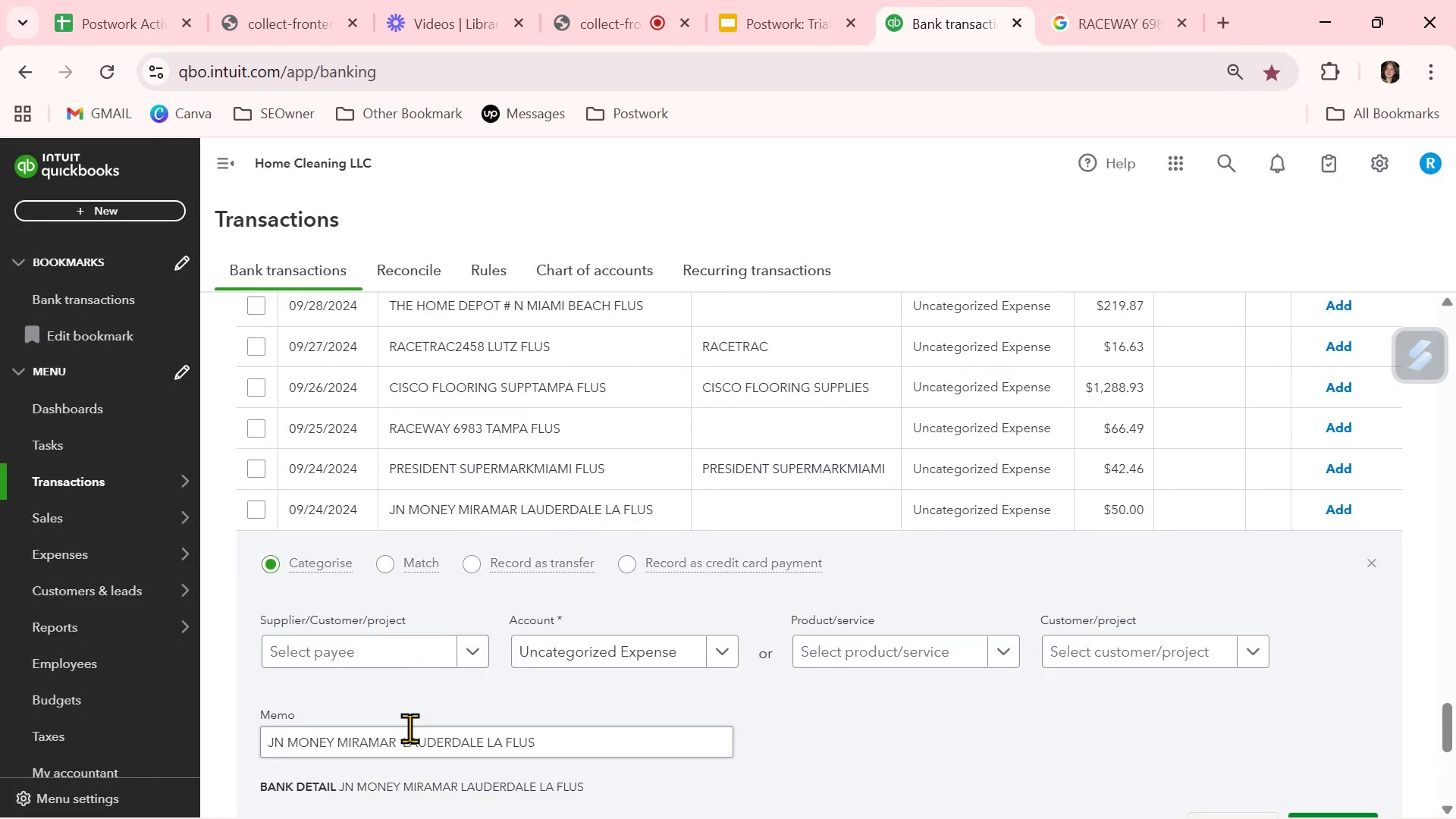 
double_click([412, 734])
 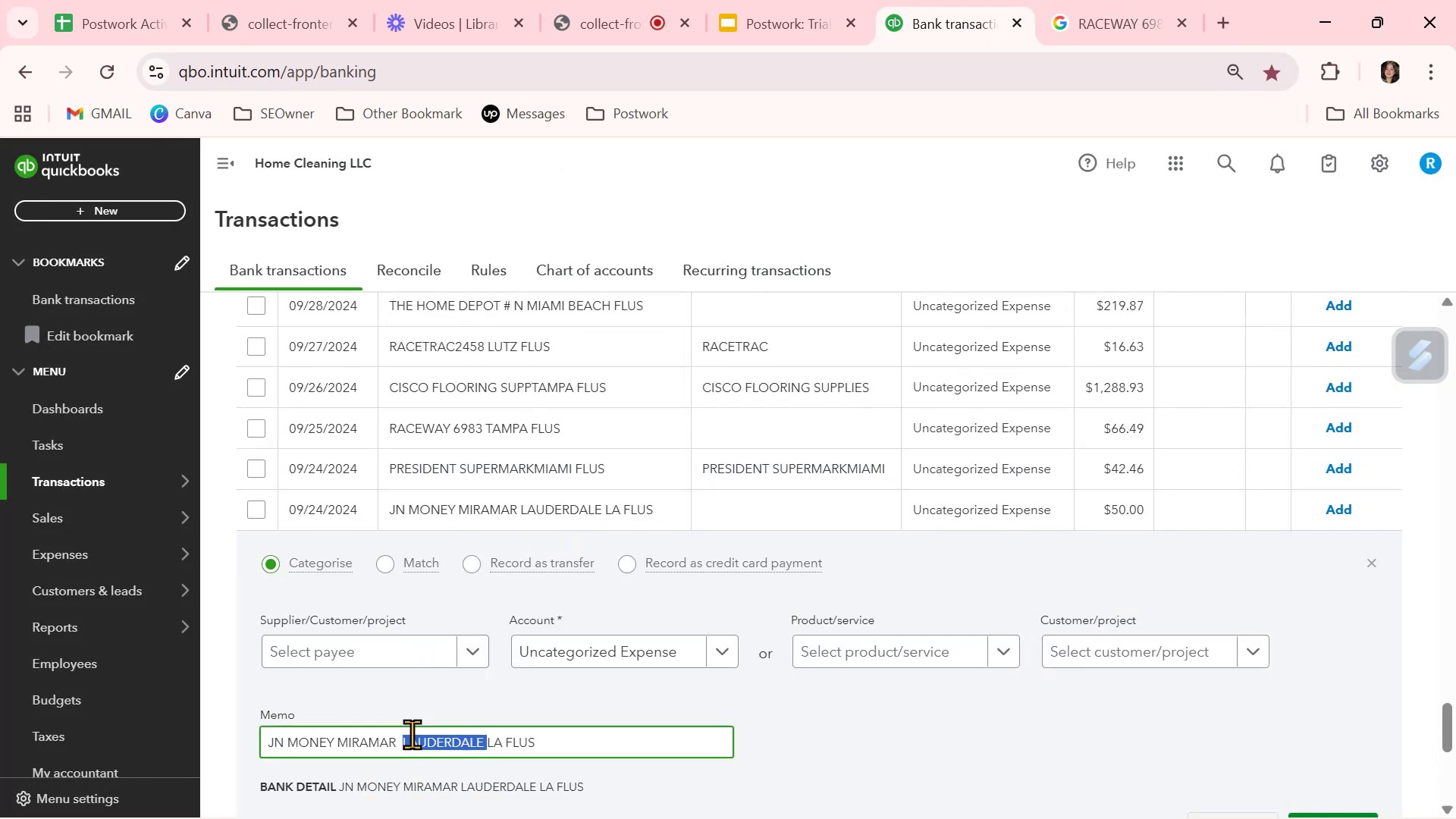 
triple_click([412, 734])
 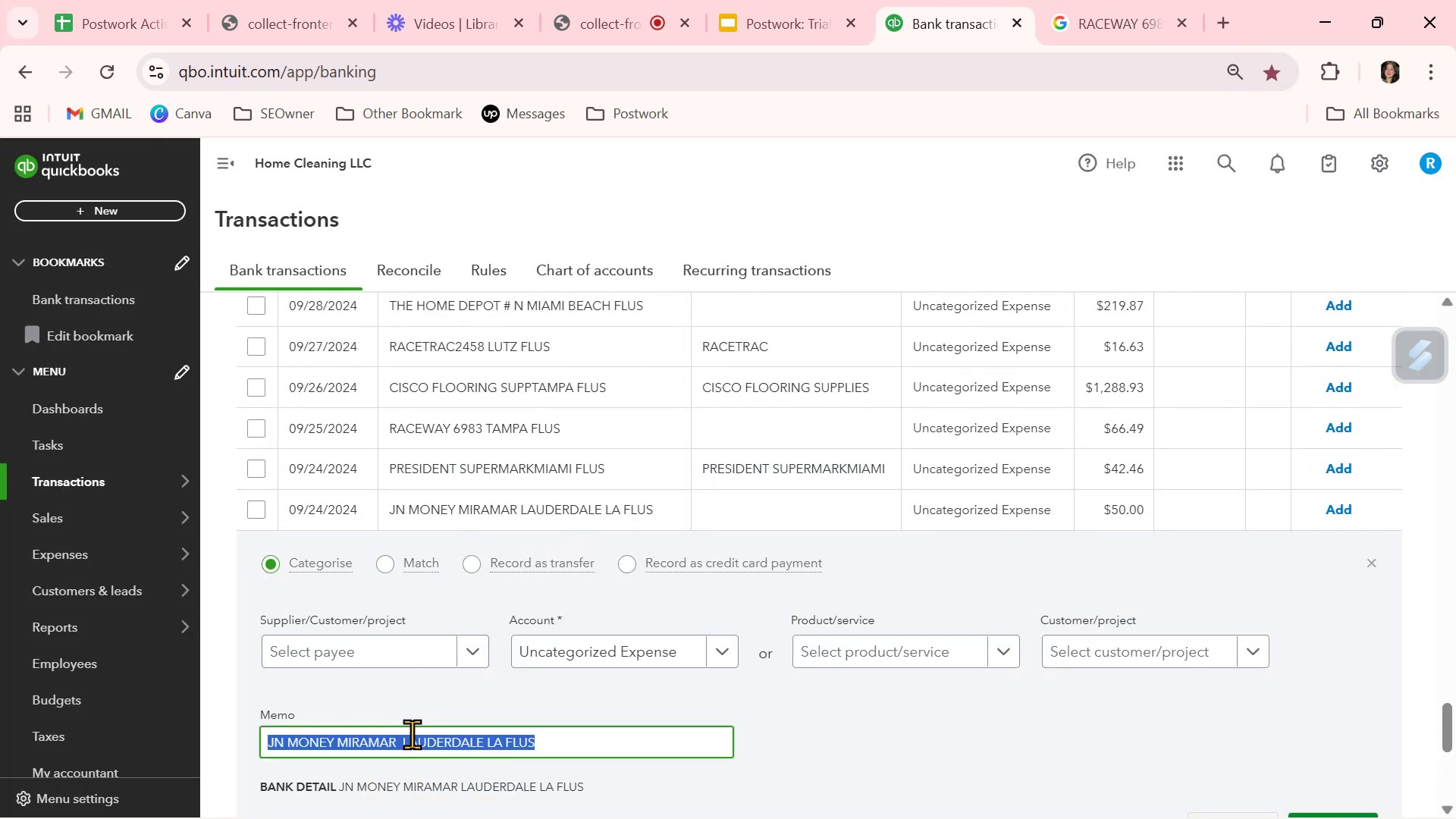 
key(Control+ControlLeft)
 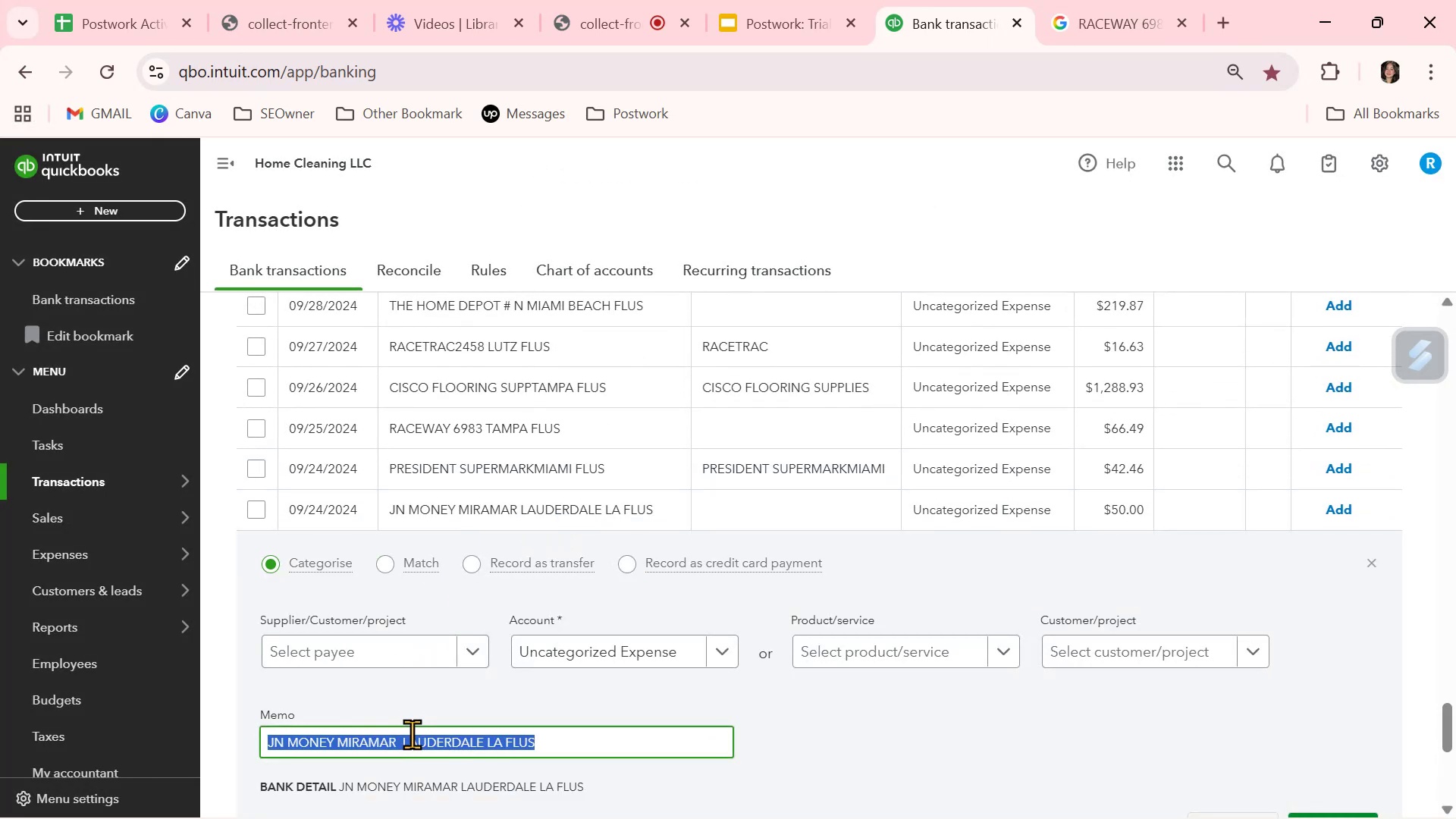 
key(Control+C)
 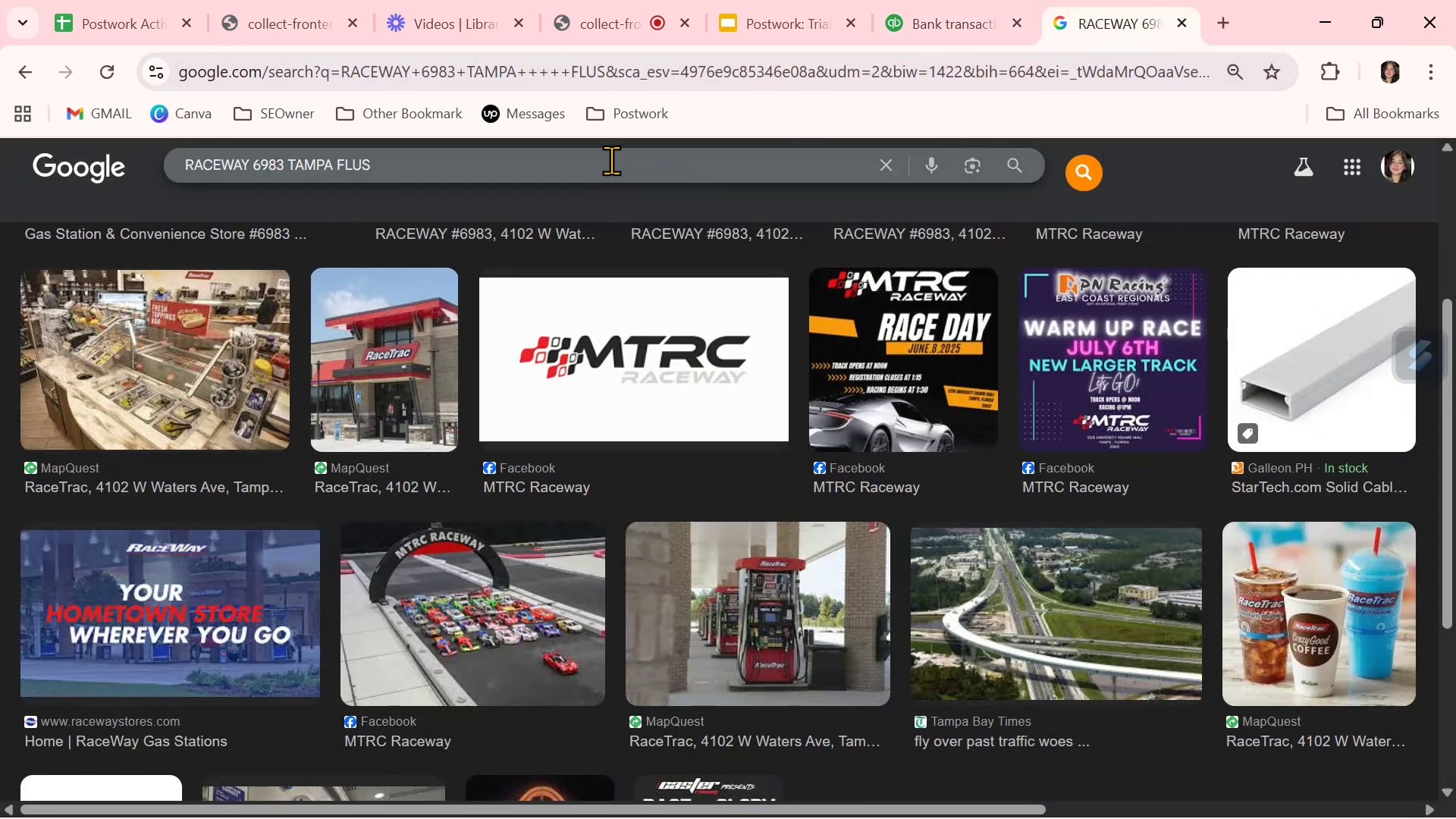 
double_click([597, 166])
 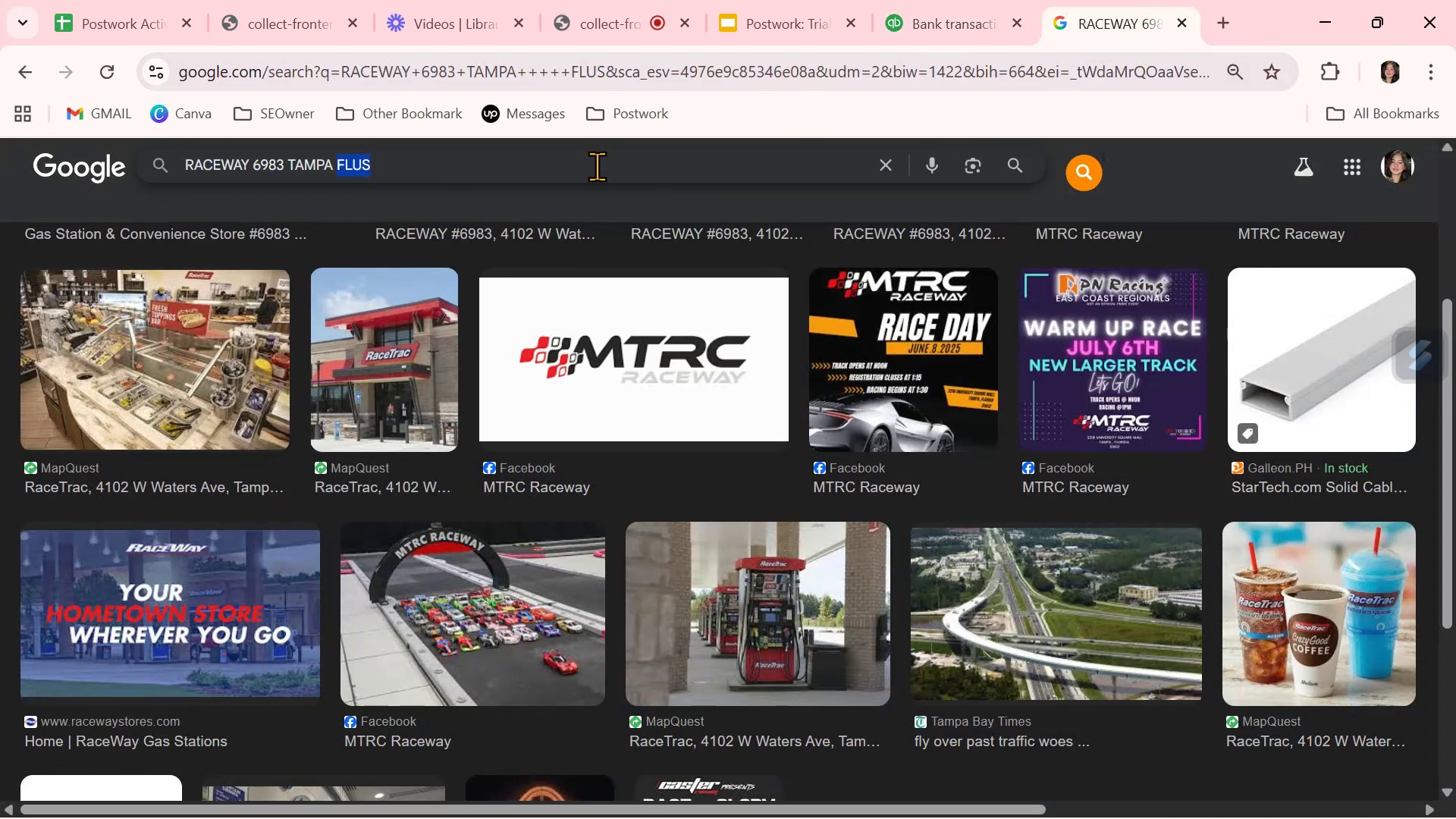 
triple_click([597, 166])
 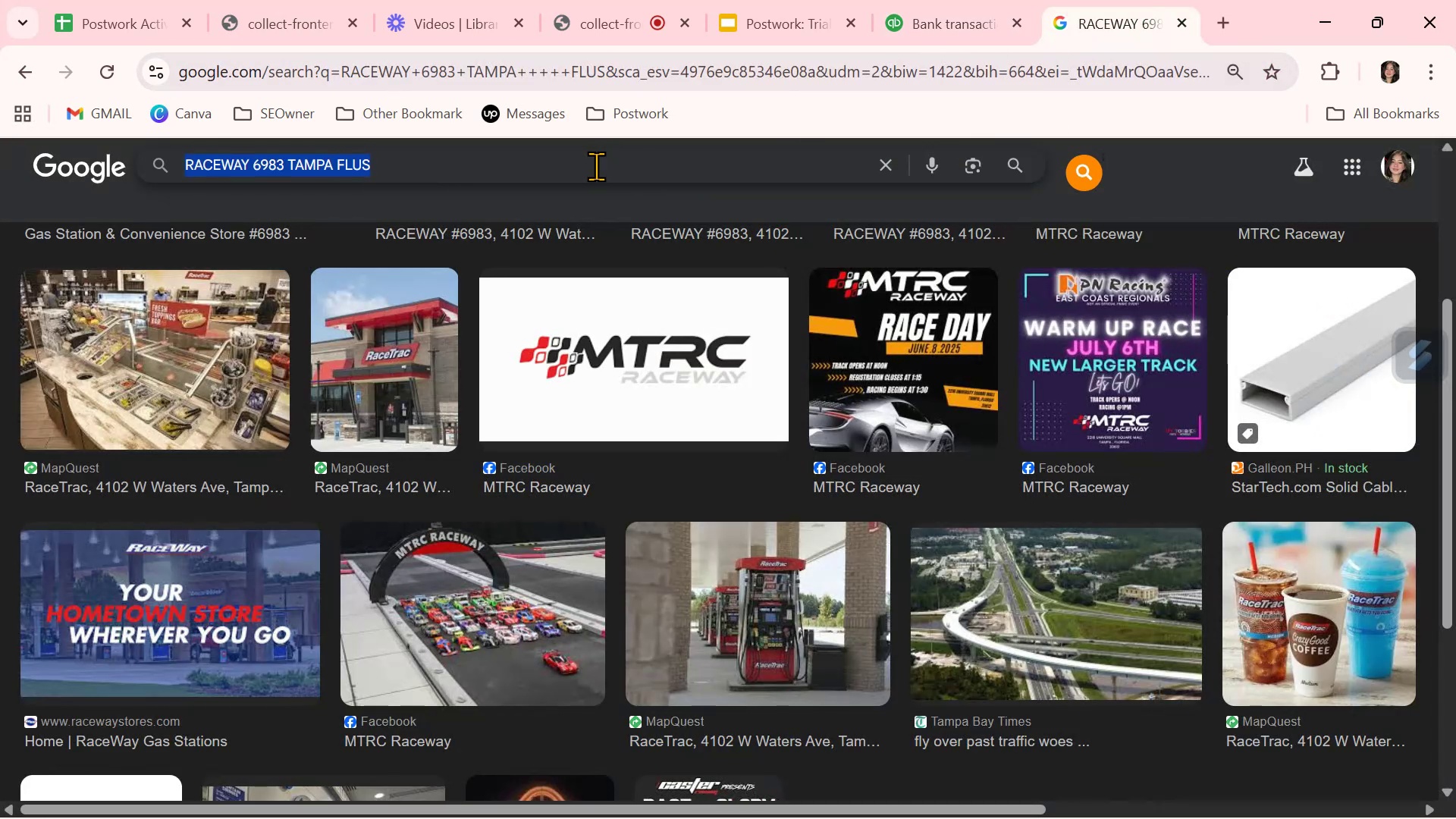 
key(Control+ControlLeft)
 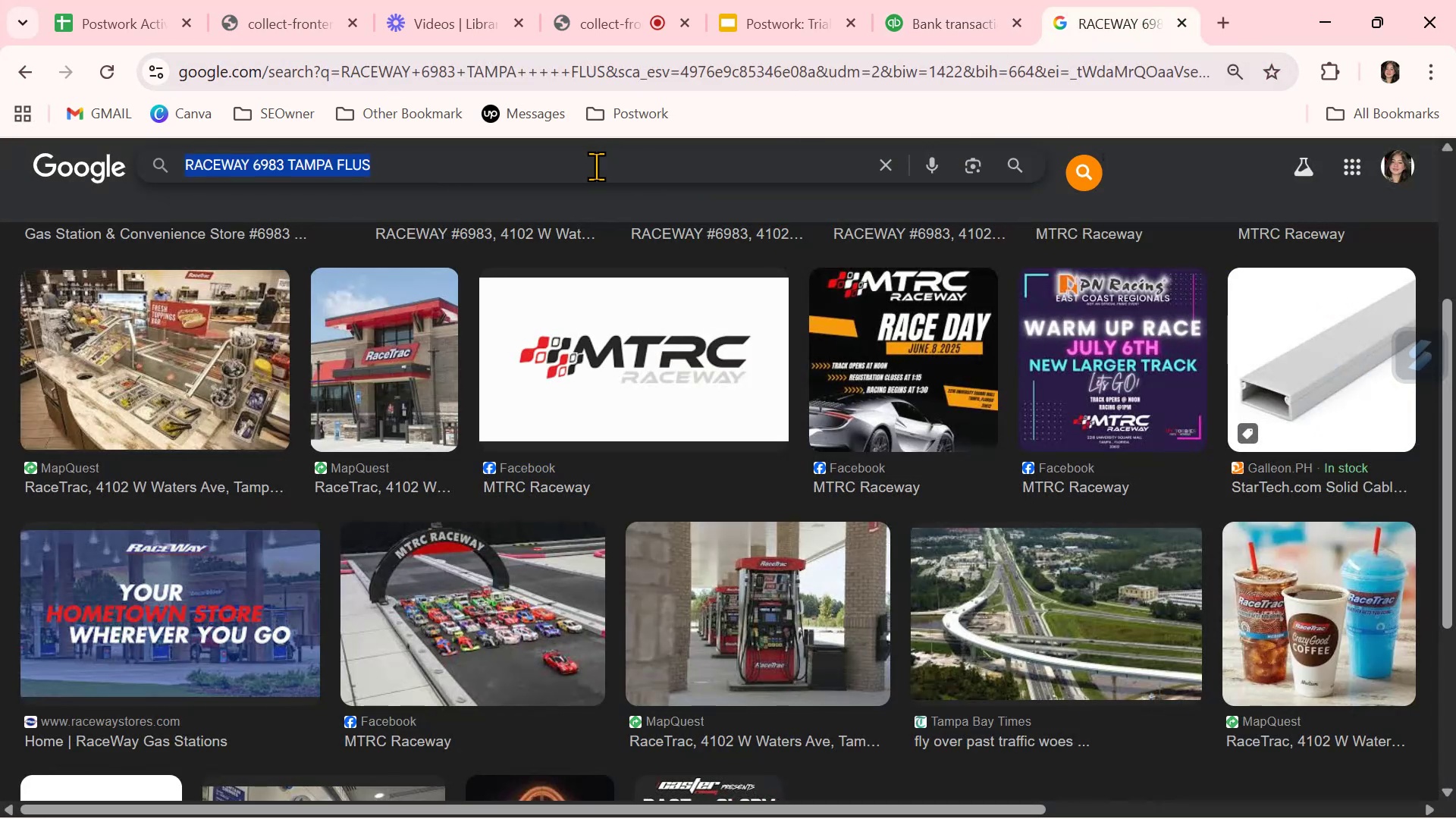 
key(Control+V)
 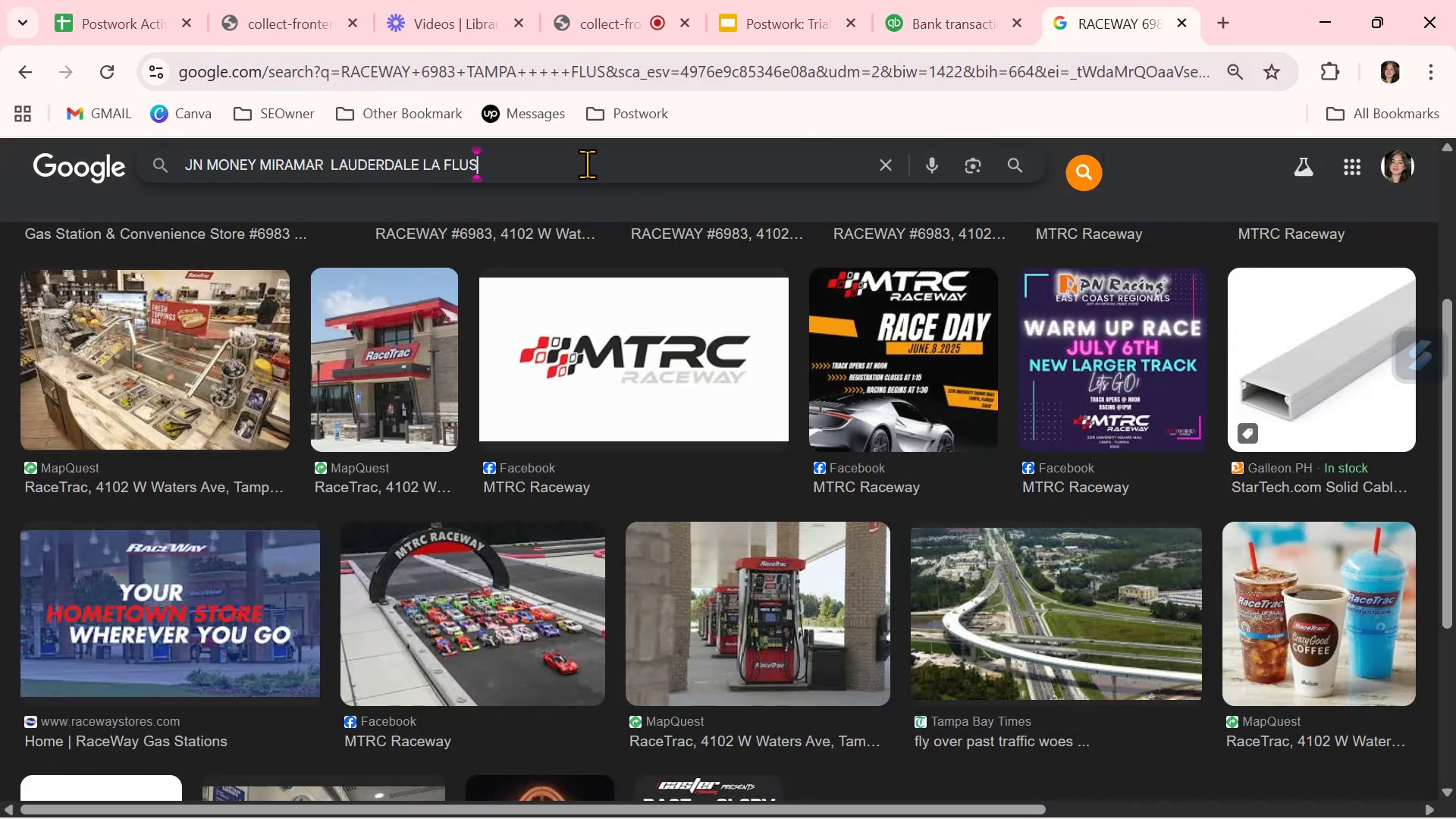 
key(NumpadEnter)
 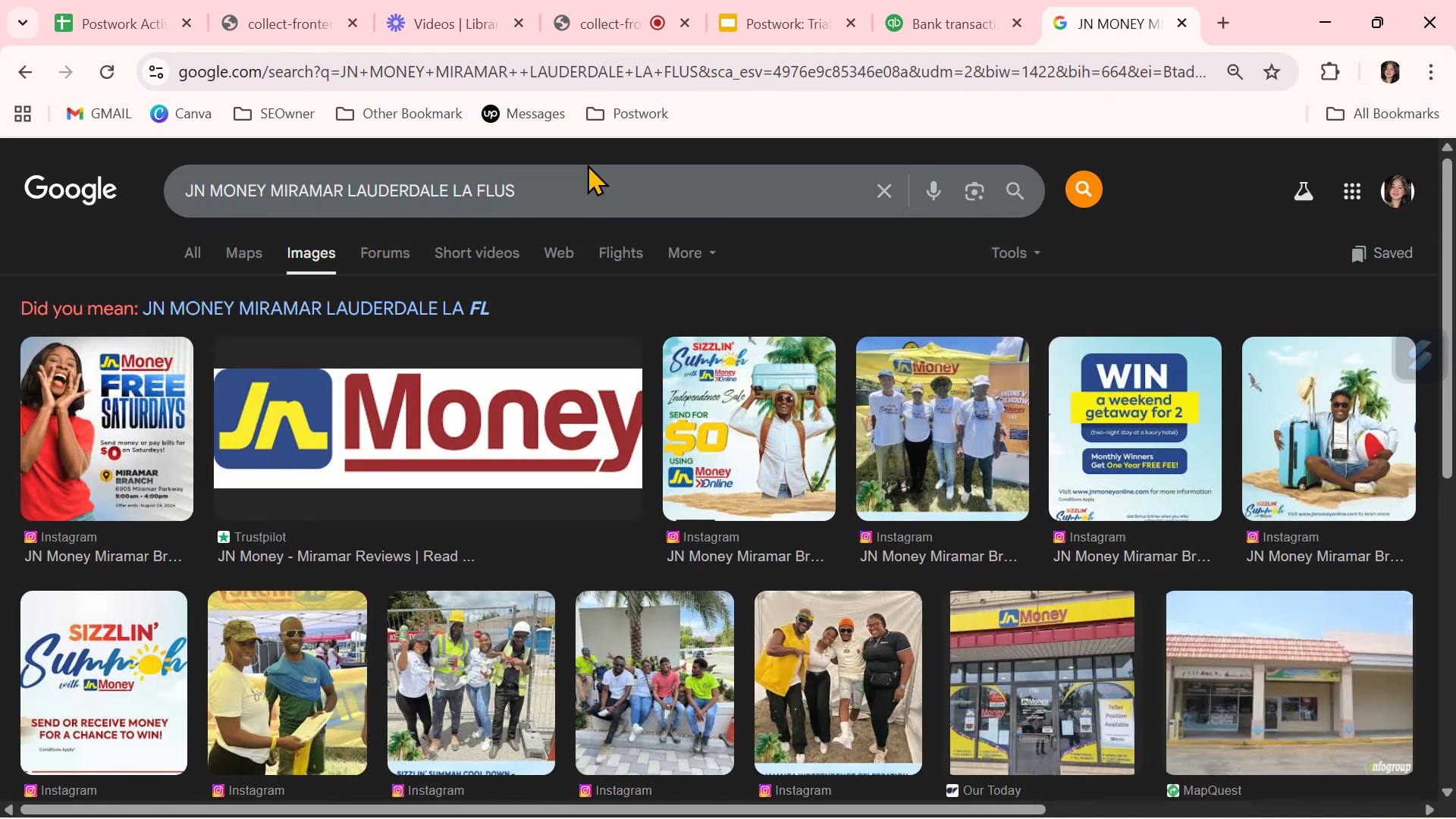 
wait(12.52)
 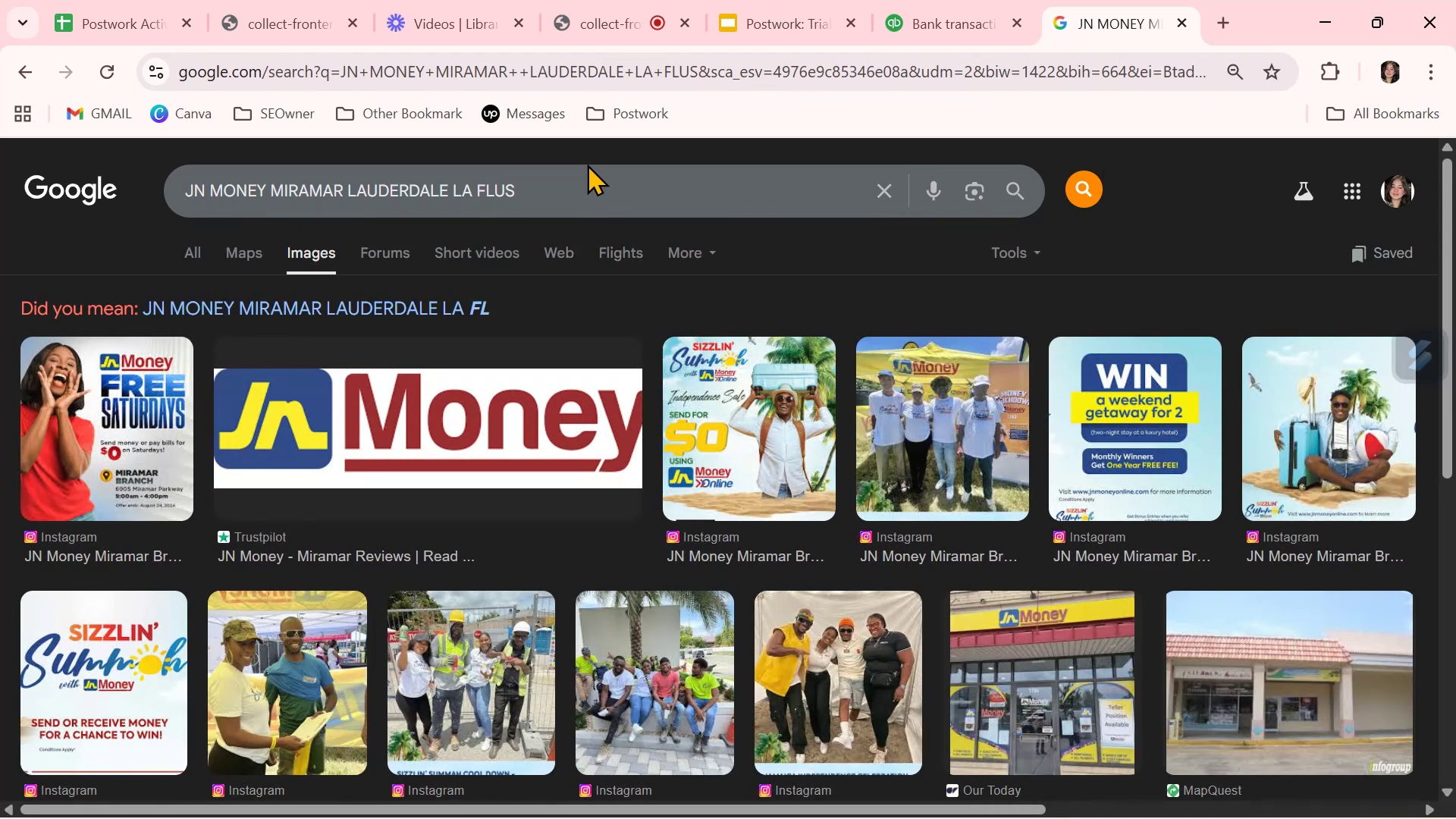 
scroll: coordinate [340, 313], scroll_direction: down, amount: 3.0
 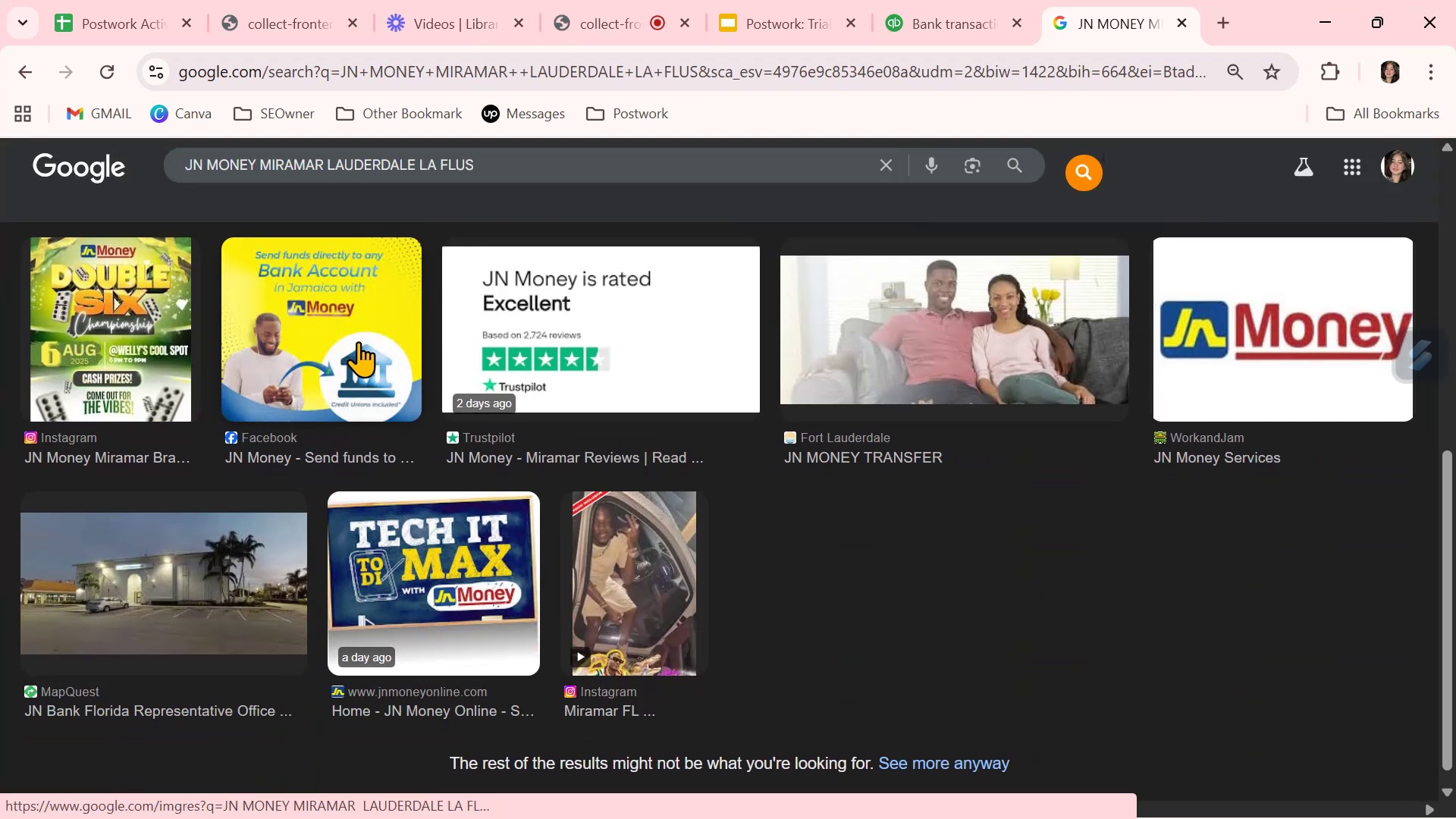 
scroll: coordinate [358, 341], scroll_direction: up, amount: 4.0
 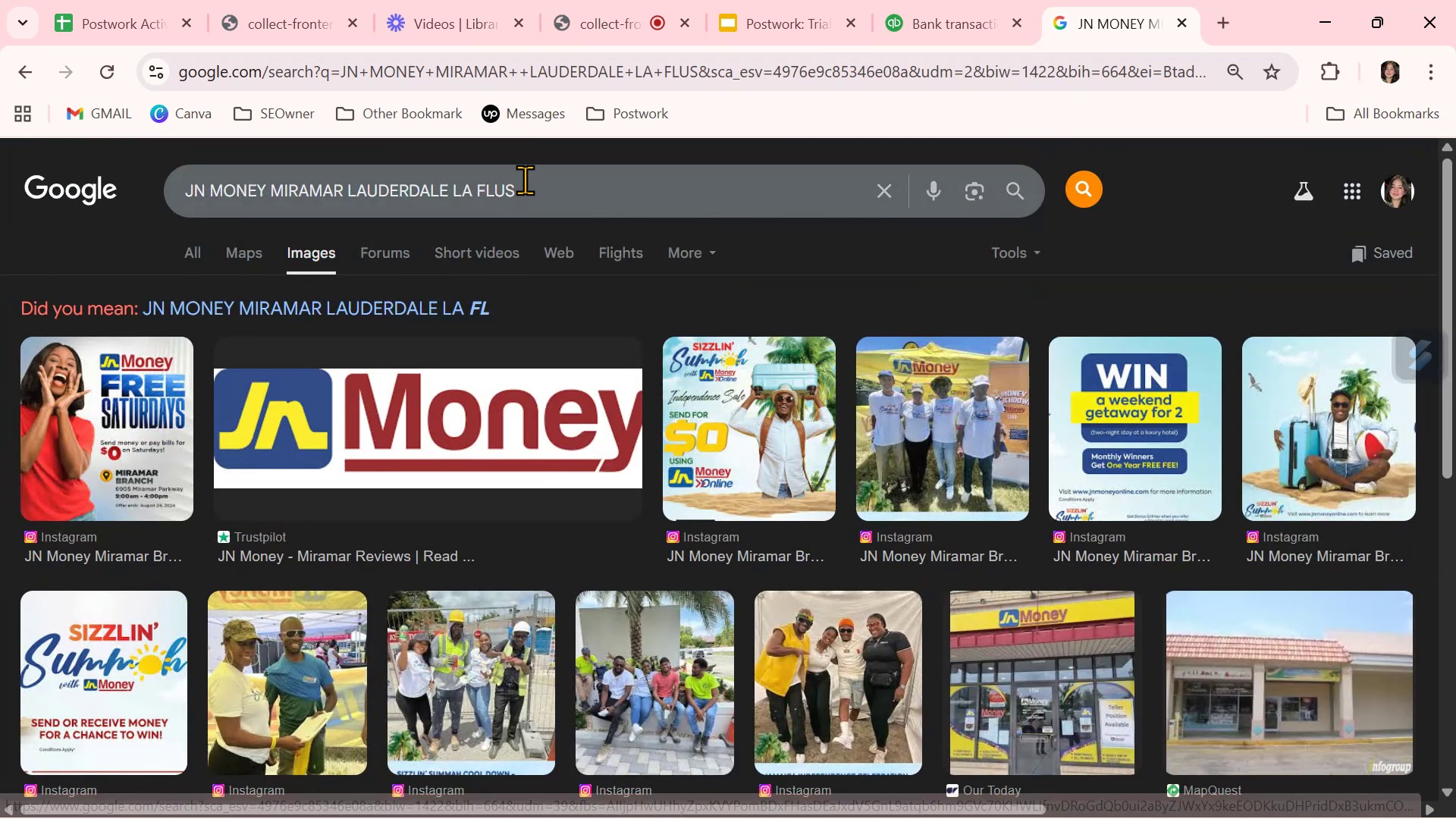 
left_click_drag(start_coordinate=[538, 187], to_coordinate=[271, 187])
 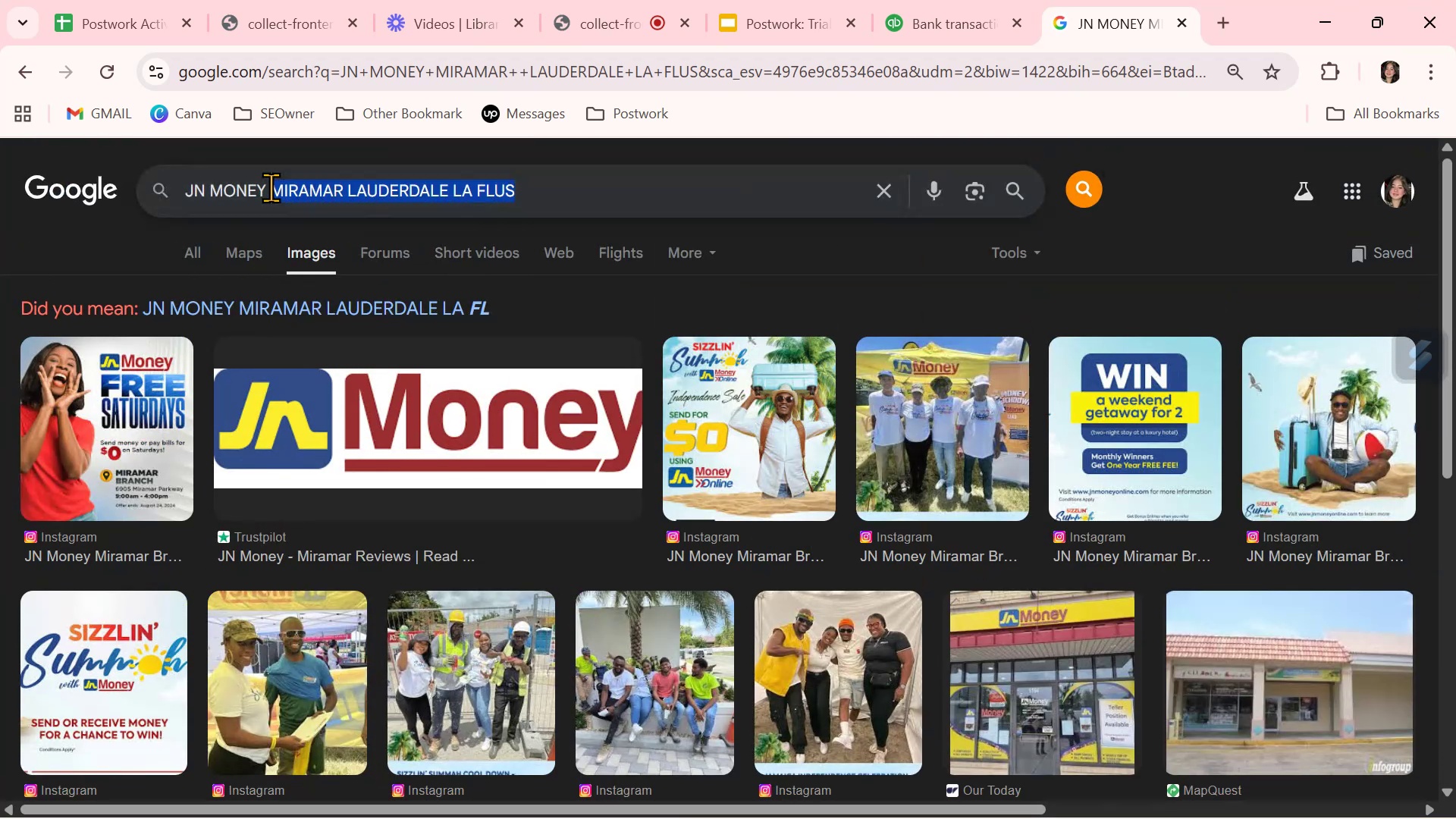 
key(Backspace)
 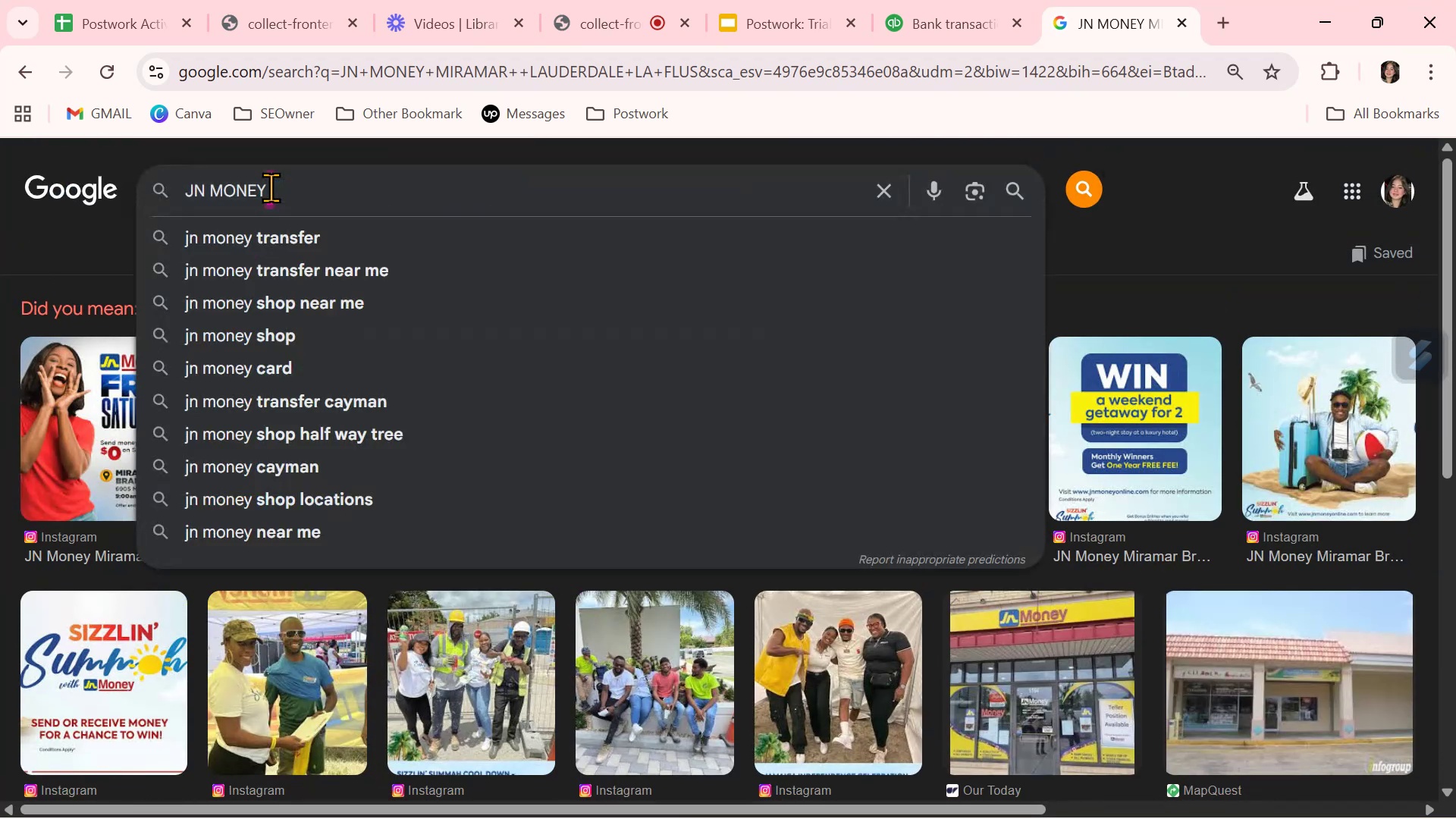 
key(Enter)
 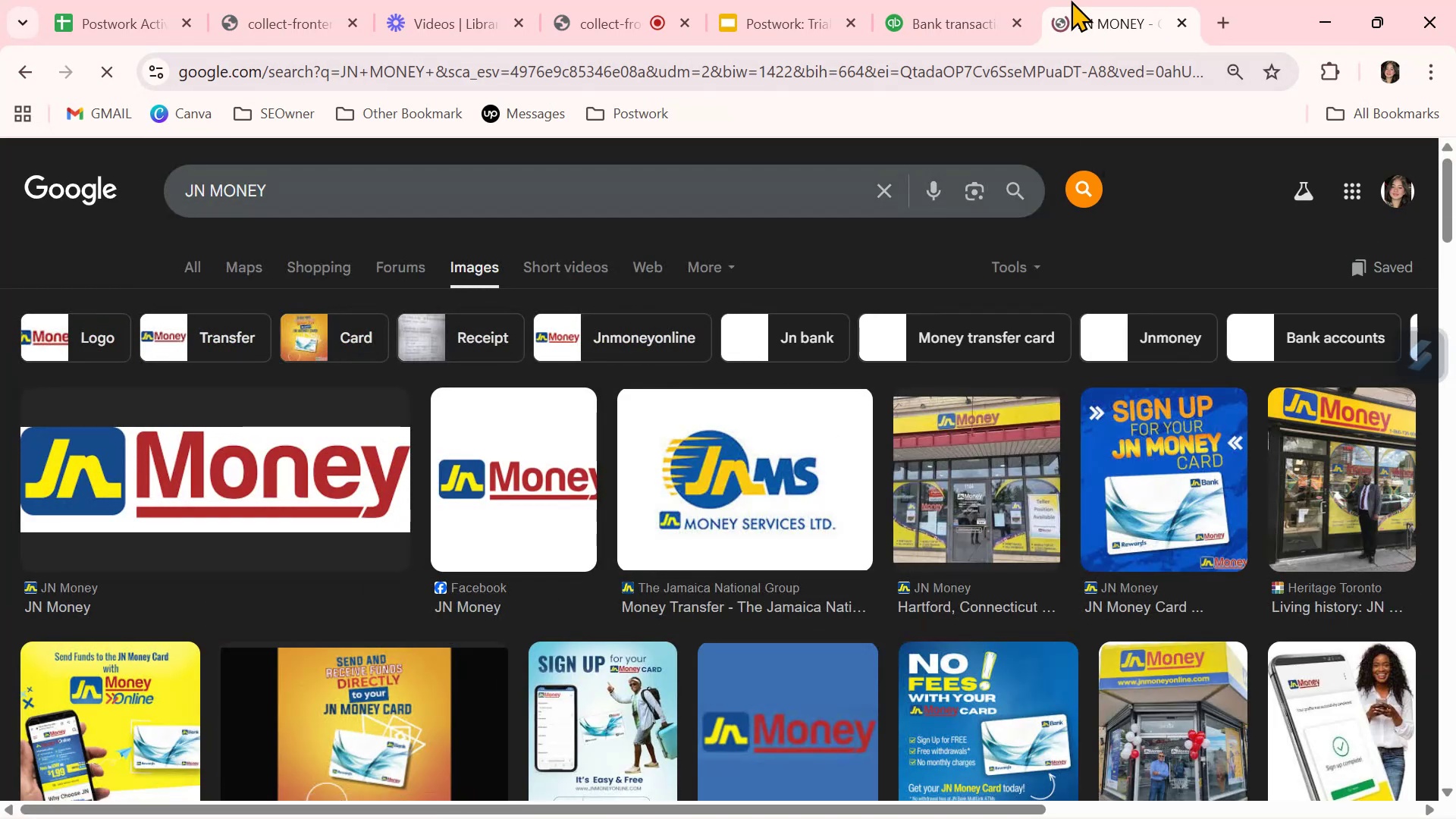 
wait(6.18)
 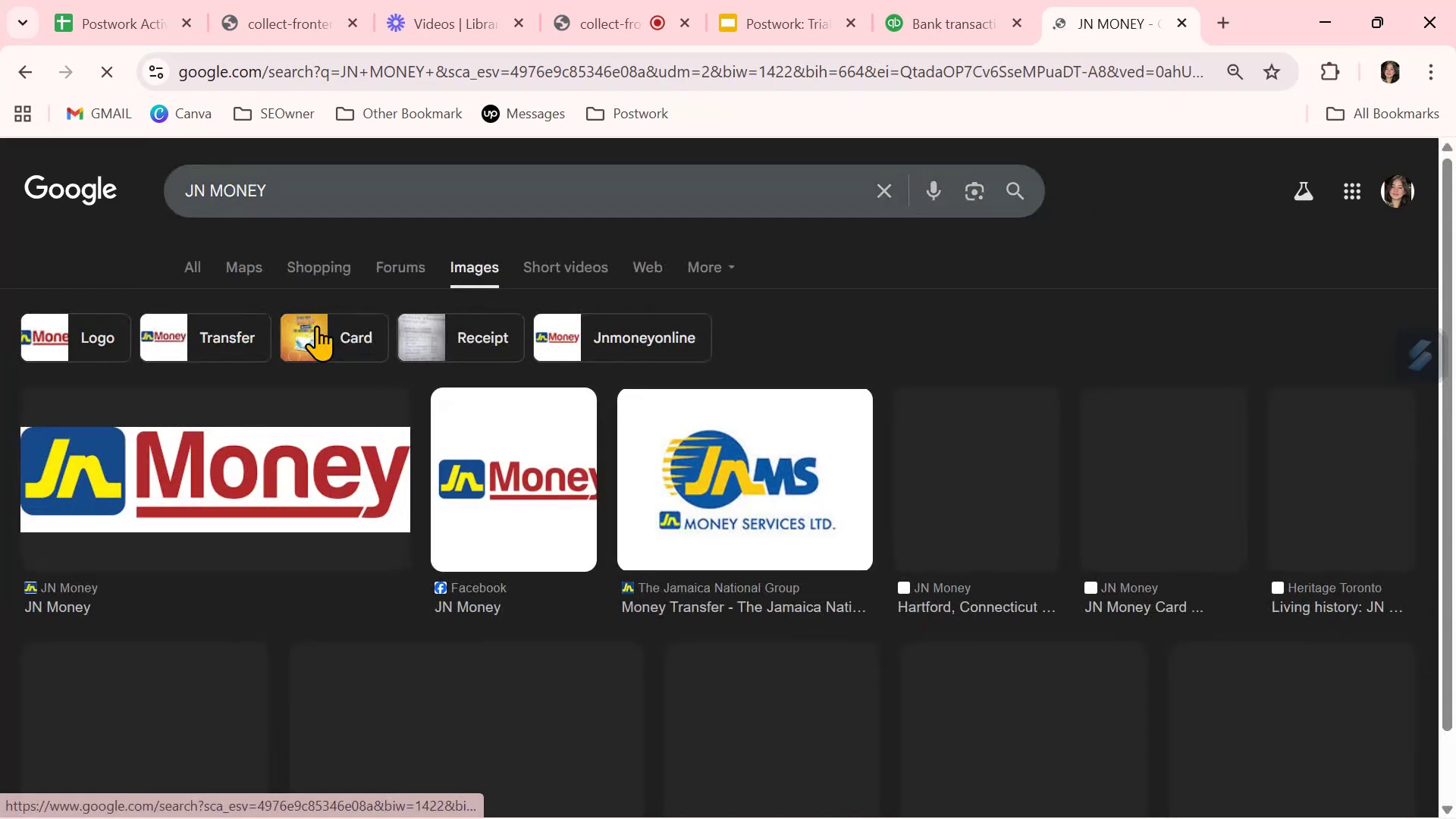 
left_click([959, 18])
 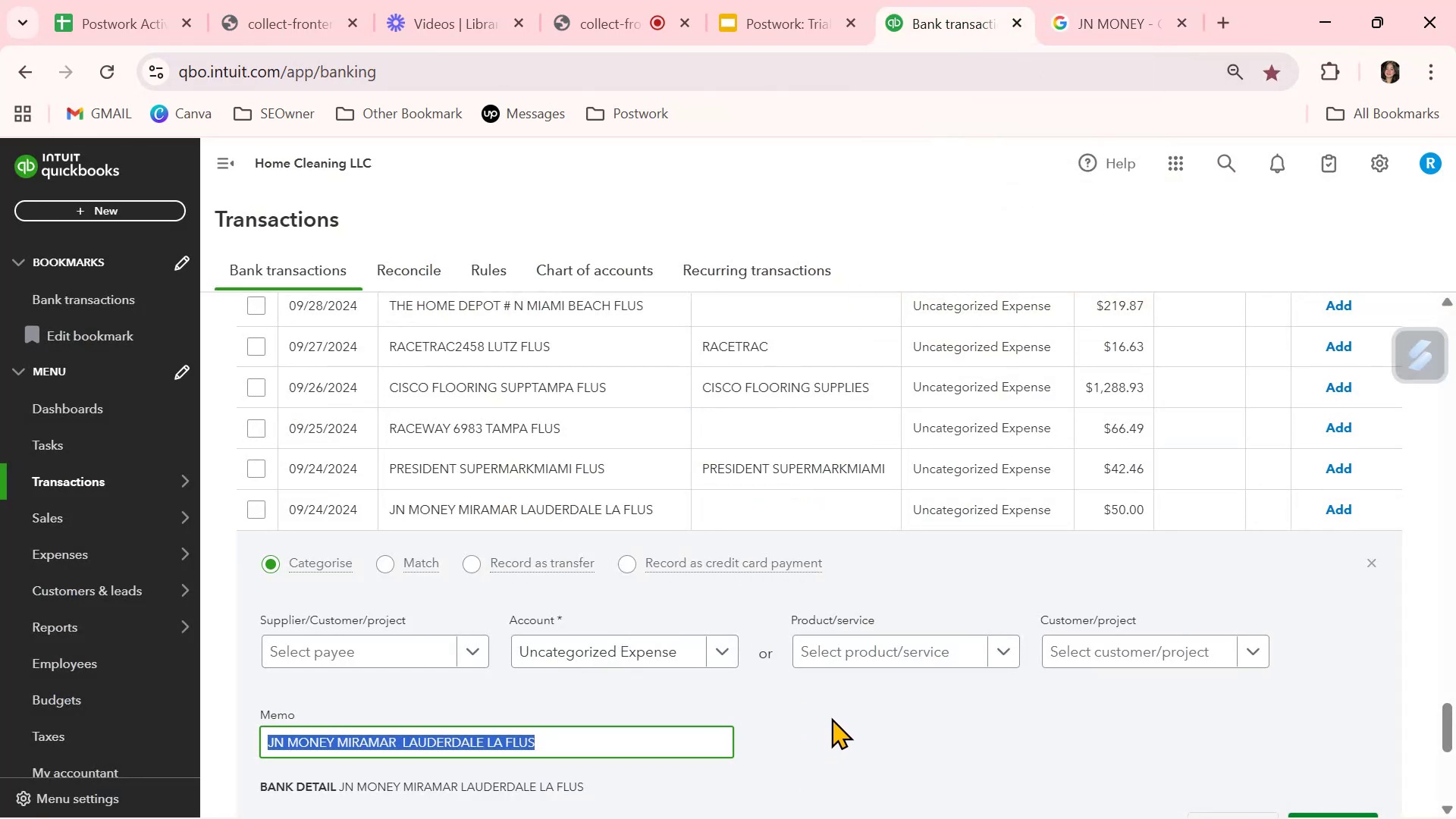 
left_click([831, 717])
 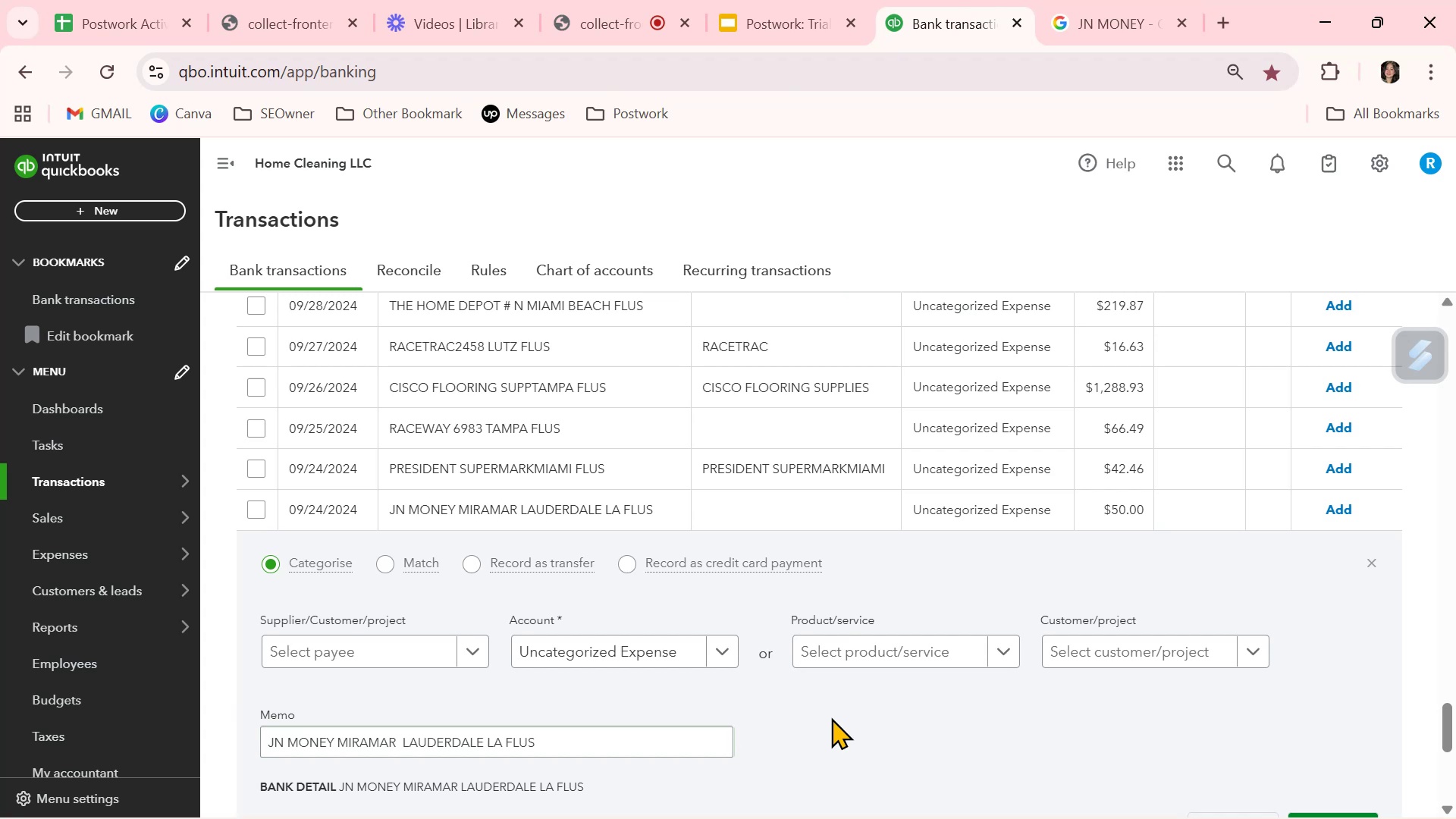 
scroll: coordinate [831, 717], scroll_direction: down, amount: 1.0
 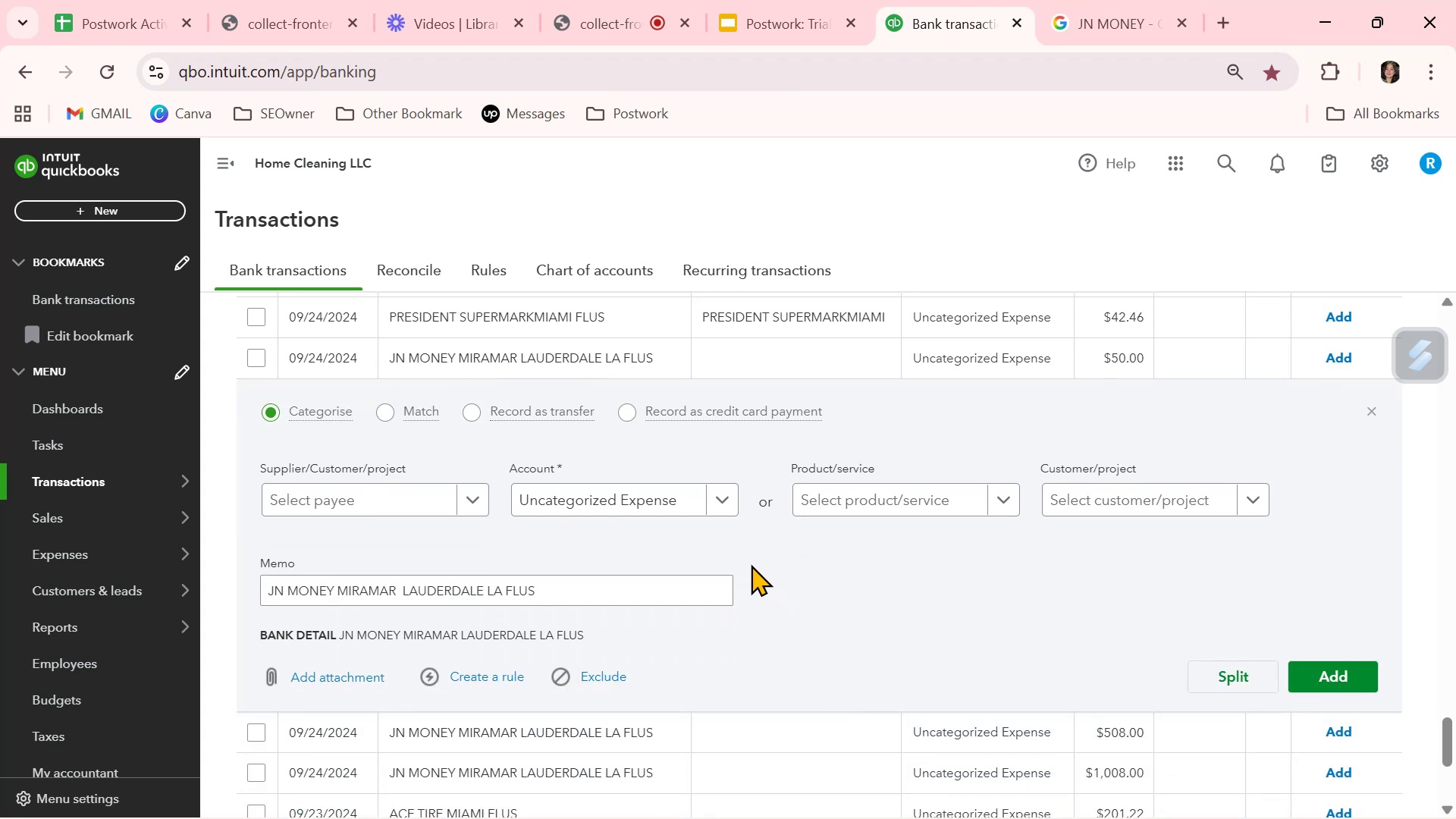 
wait(6.34)
 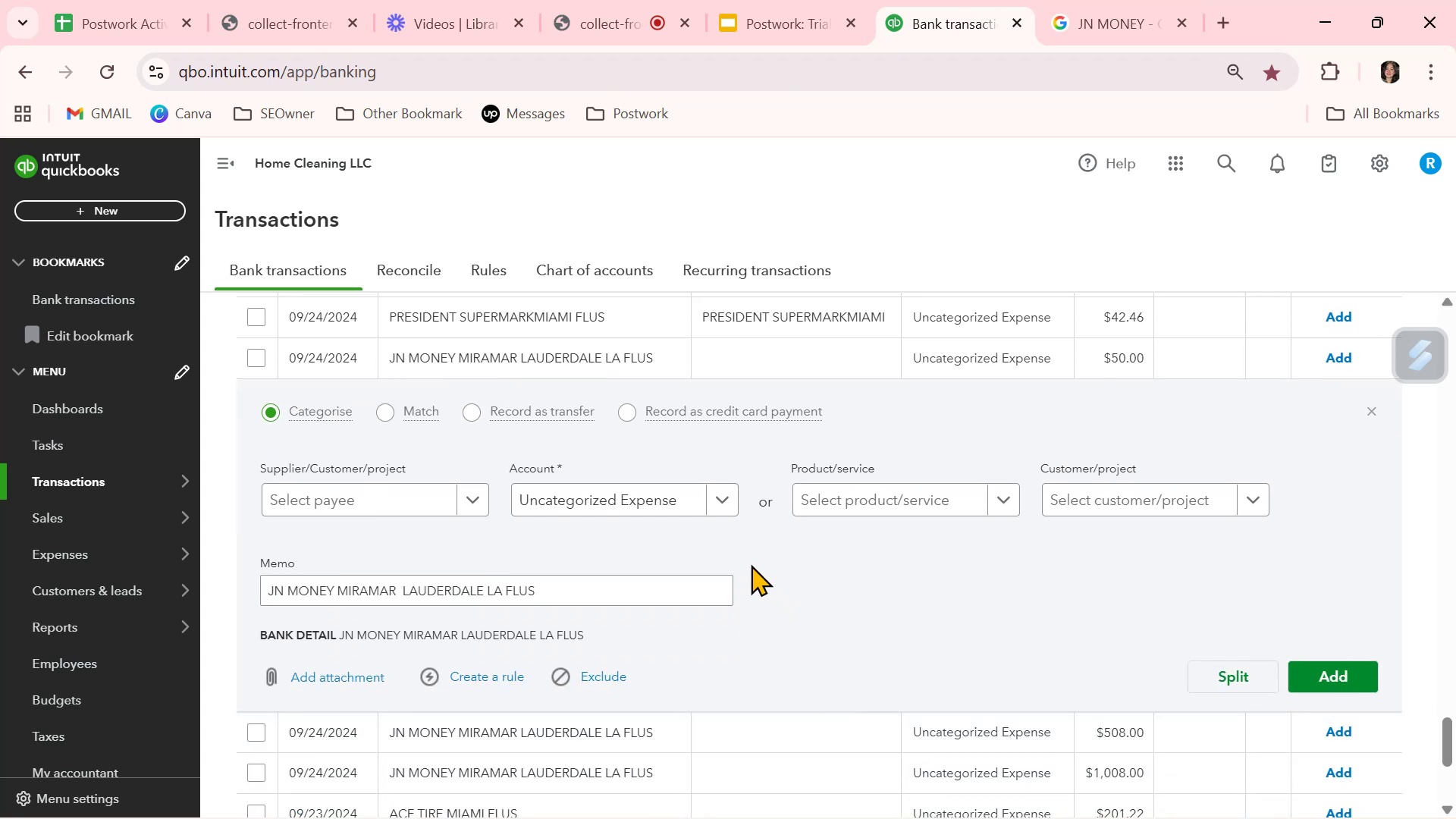 
left_click([414, 498])
 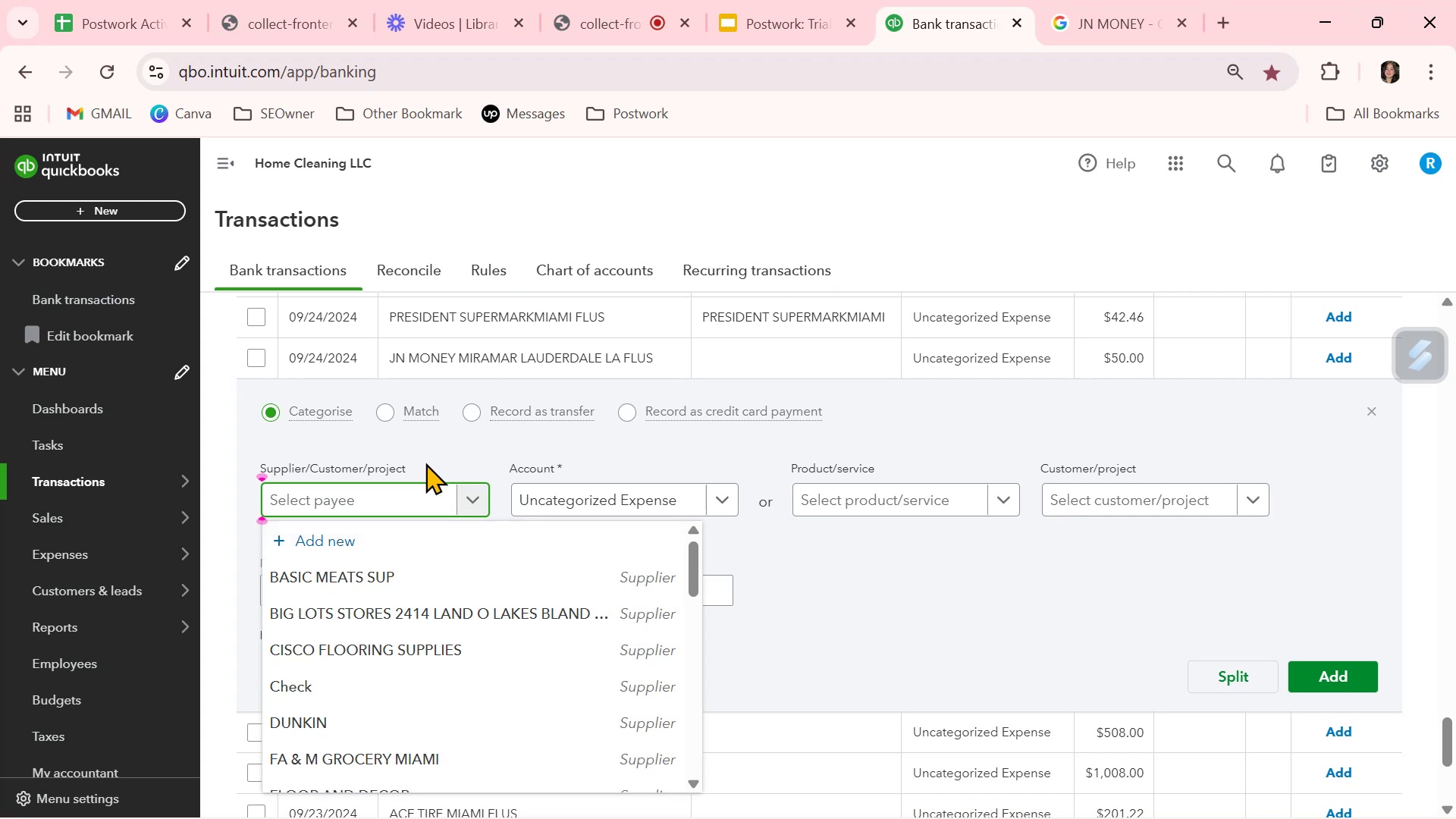 
left_click([247, 452])
 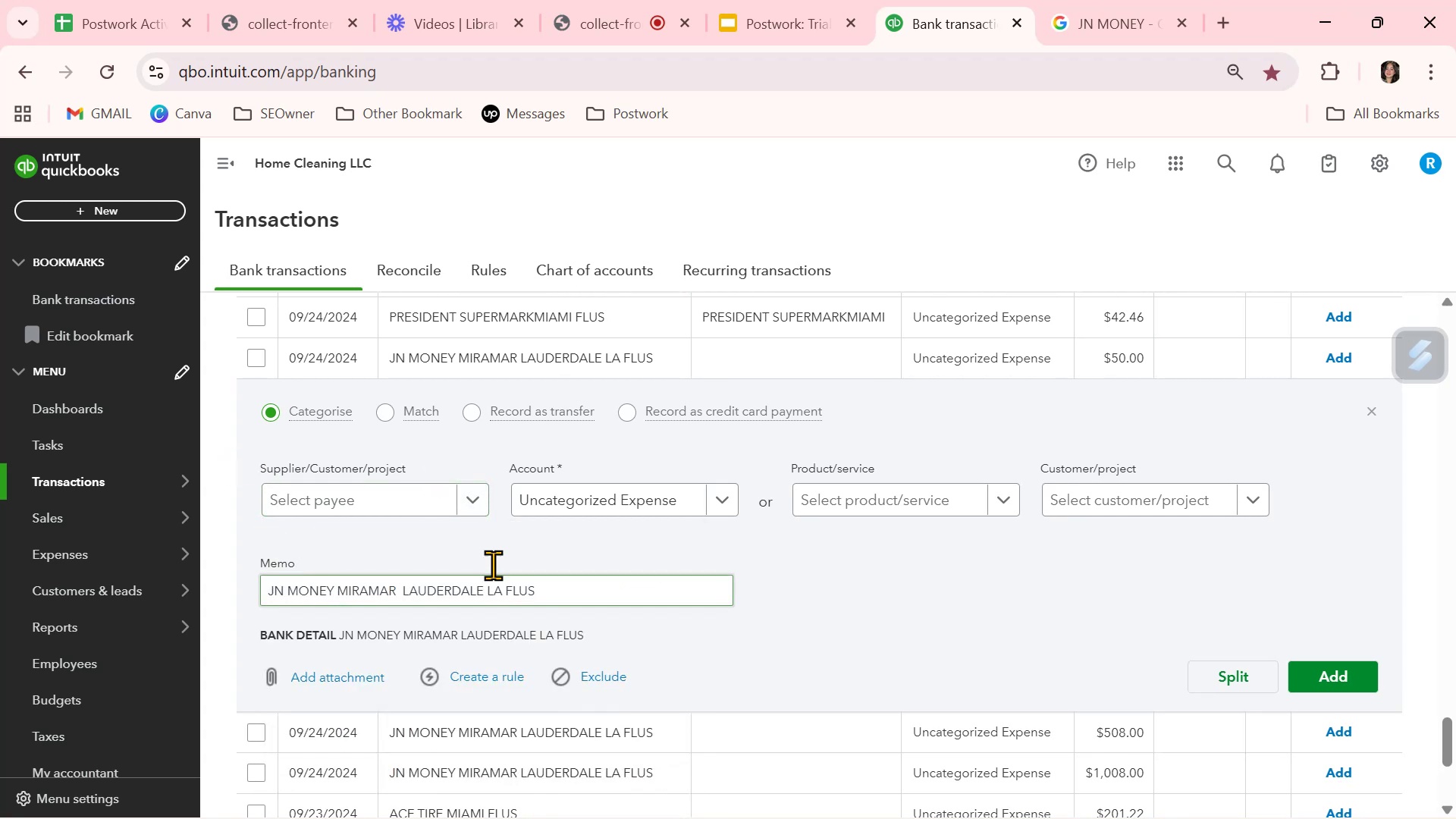 
left_click([667, 490])
 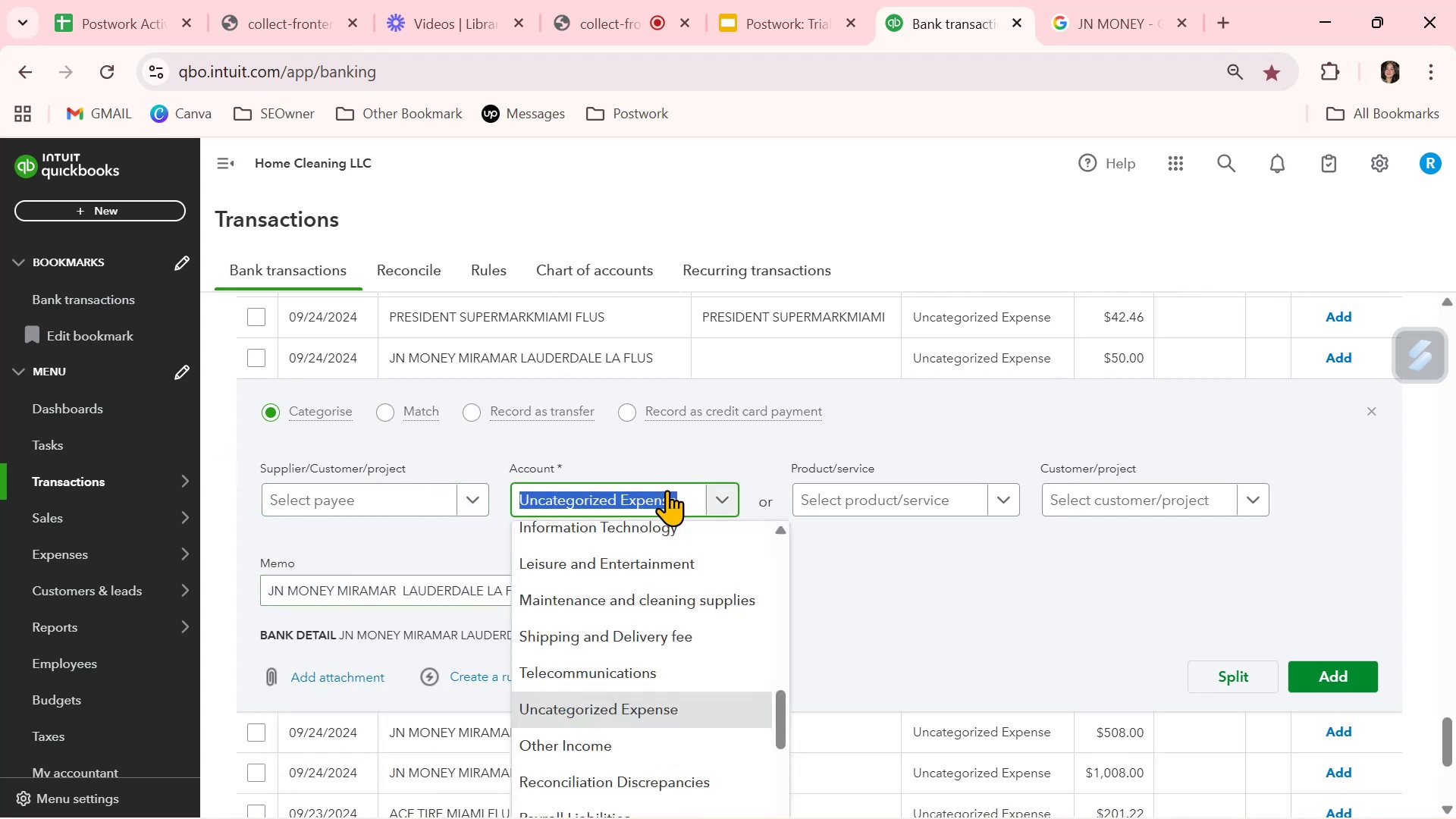 
type(ser)
 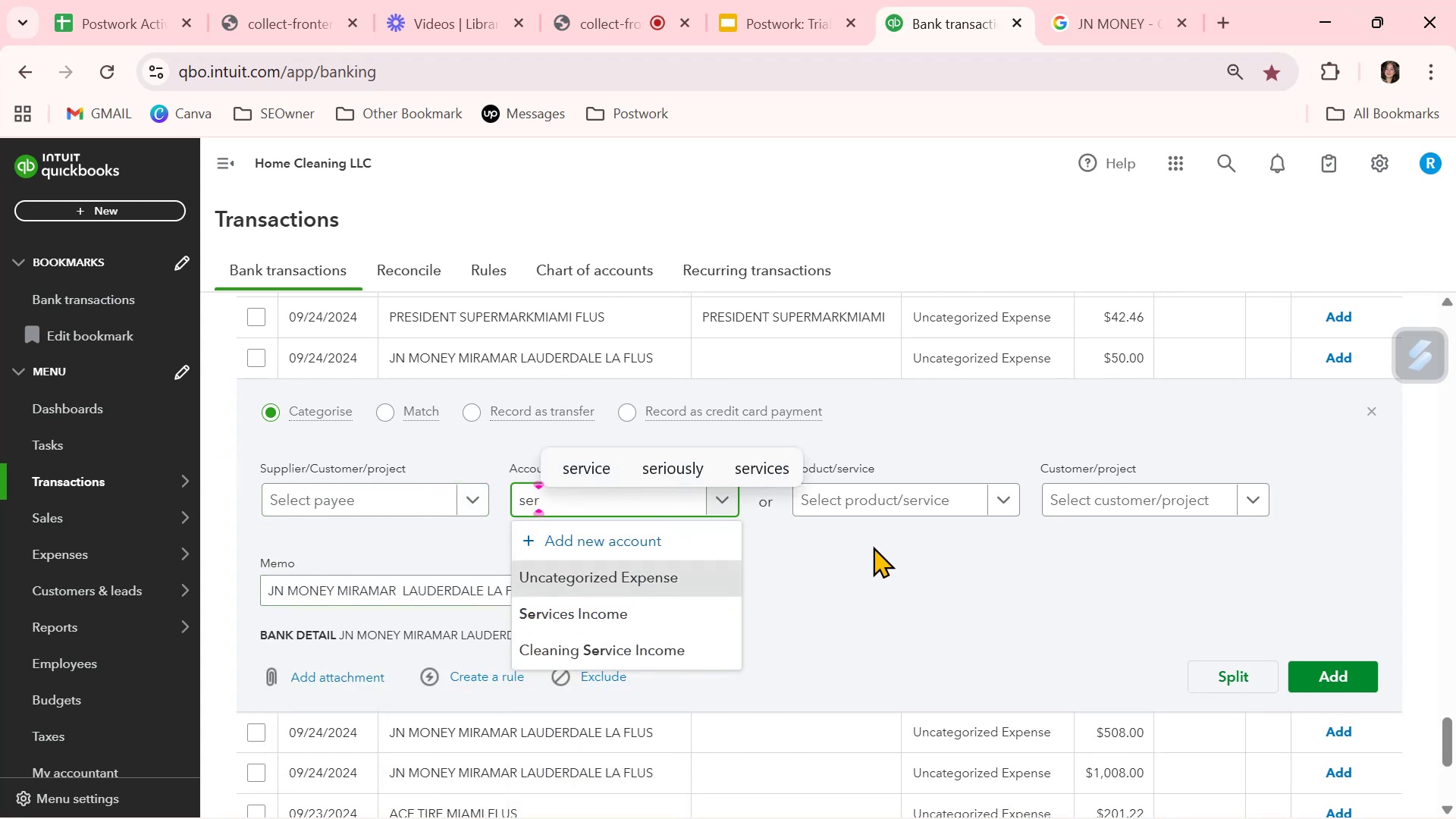 
wait(5.47)
 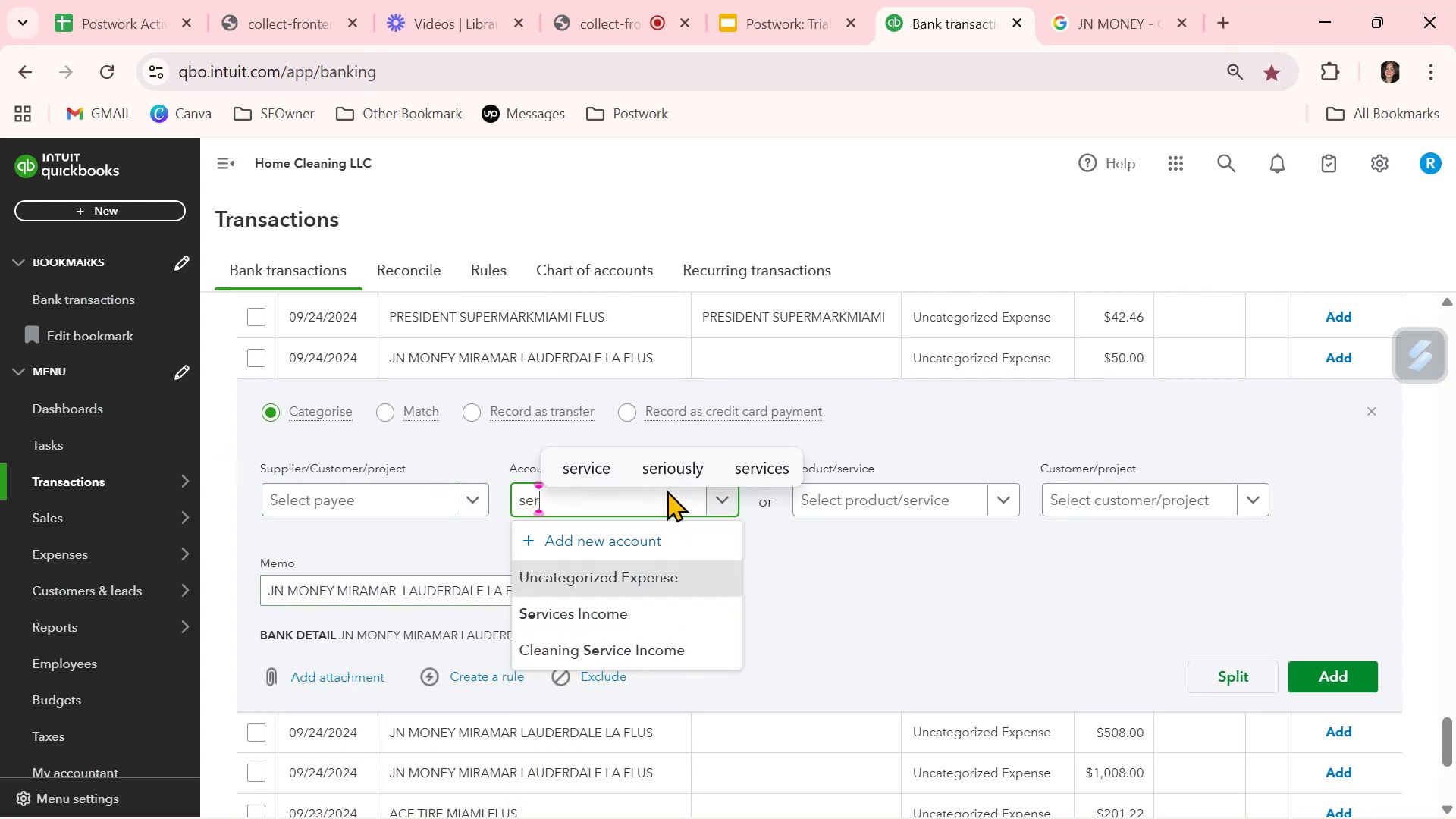 
left_click([873, 549])
 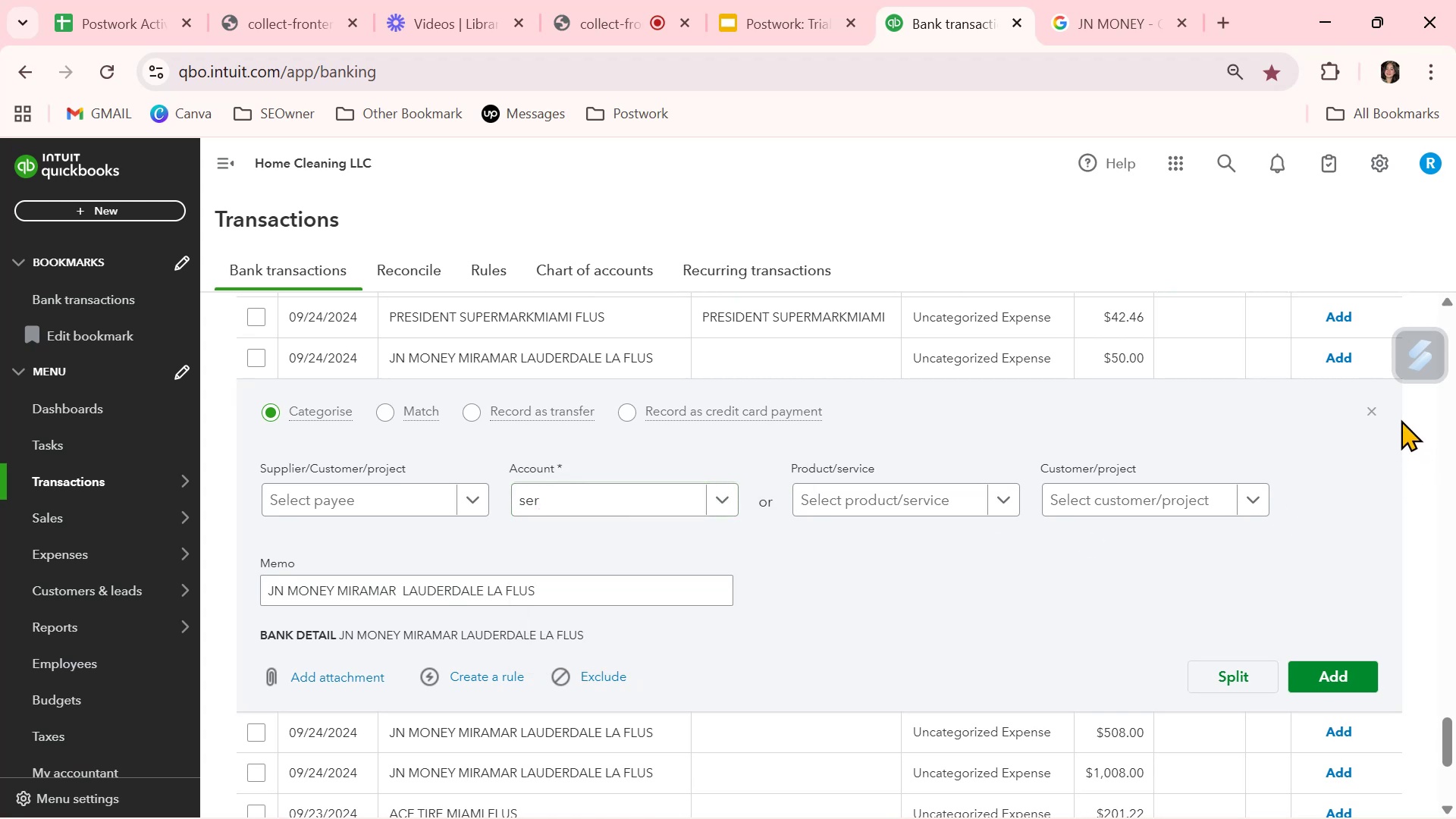 
left_click([1371, 415])
 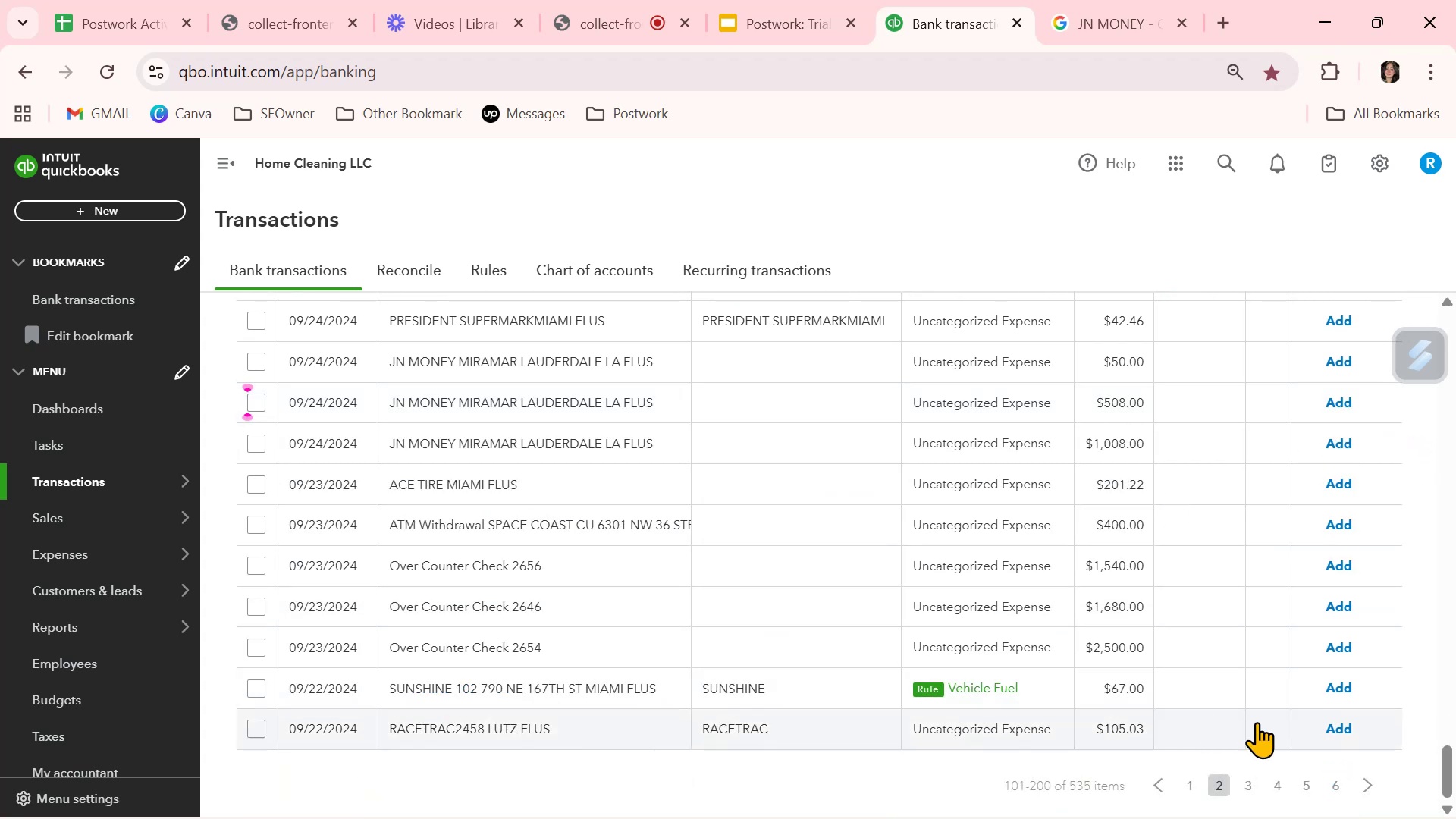 
left_click([1341, 685])
 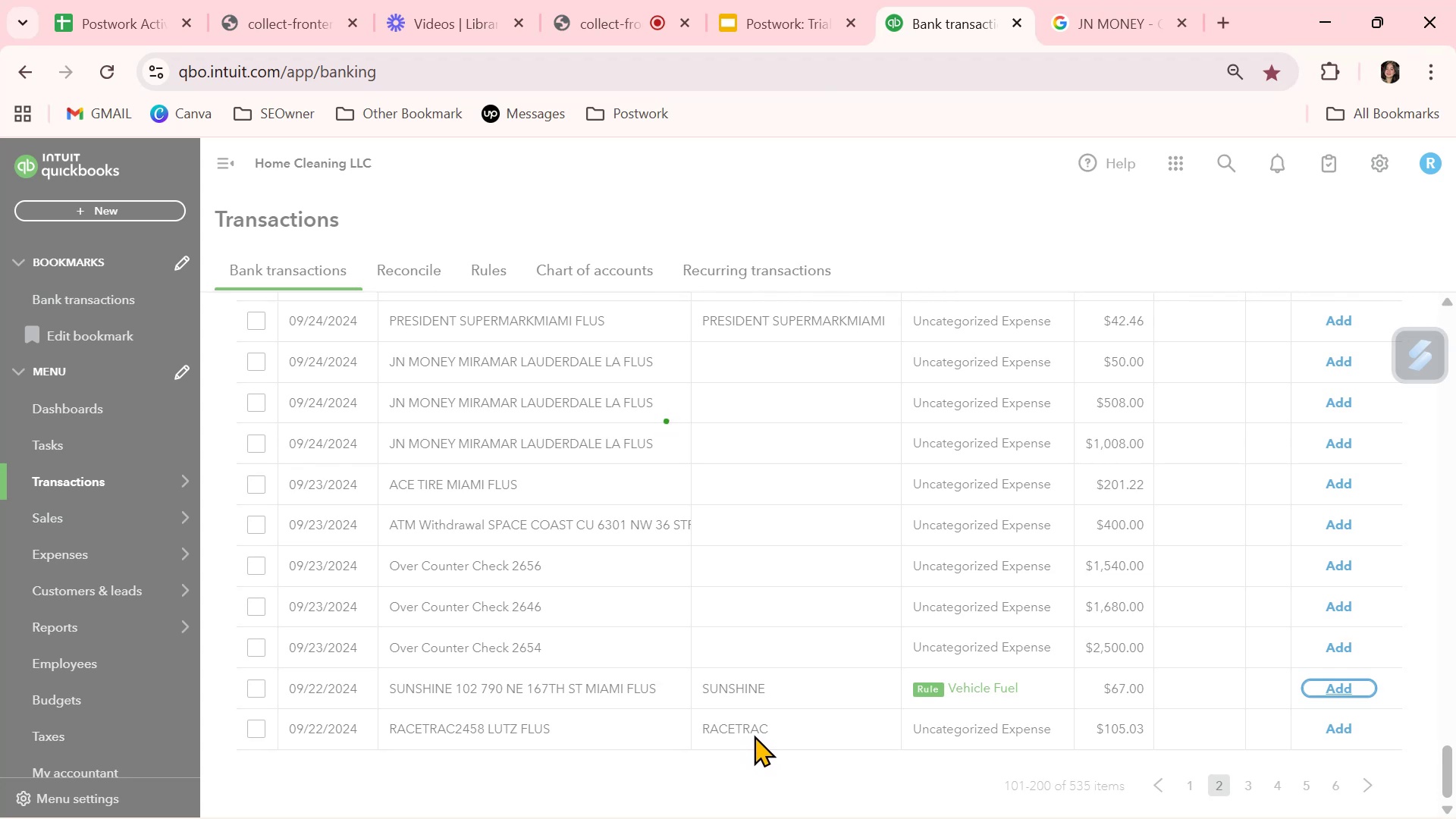 
wait(7.41)
 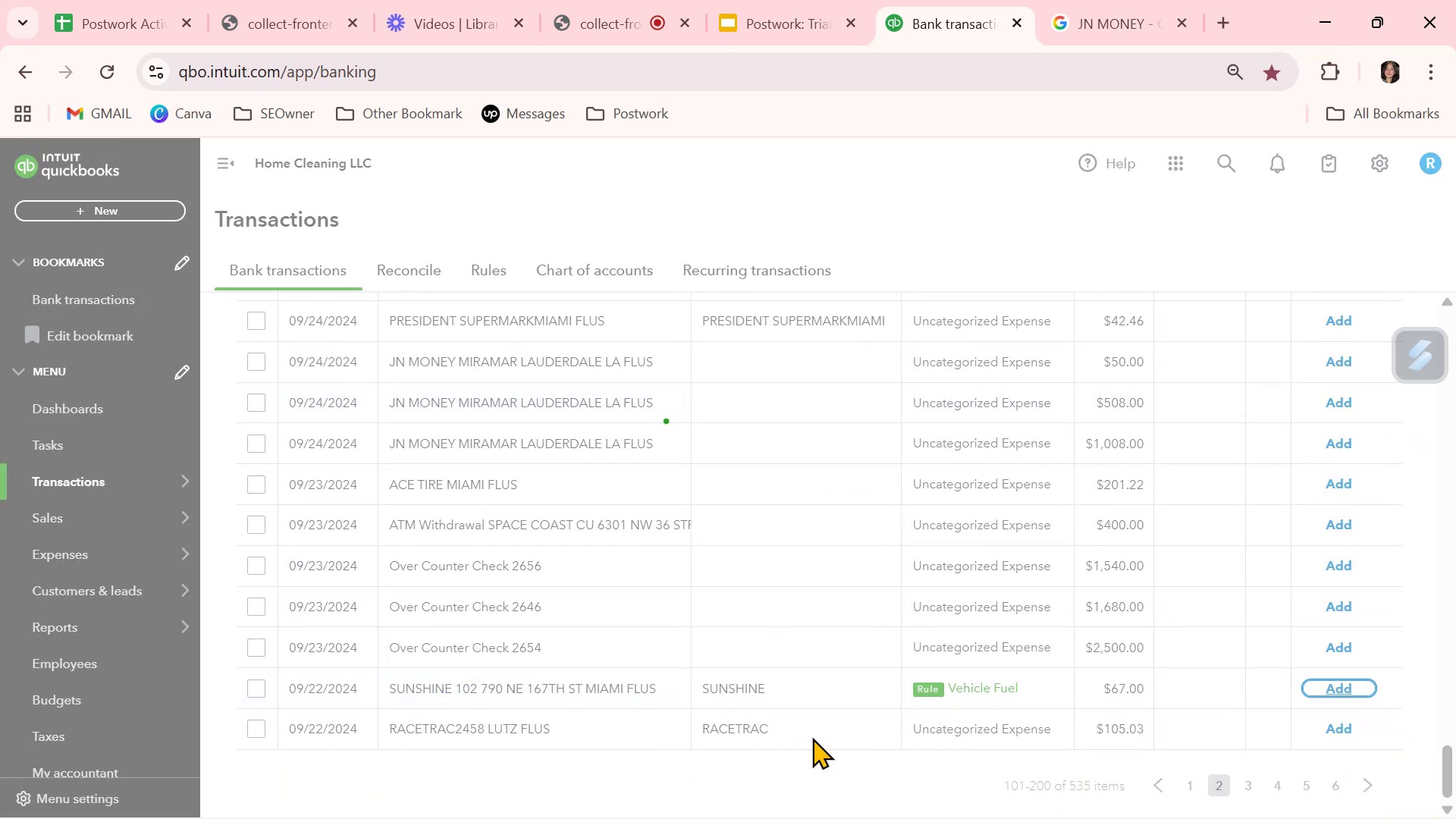 
scroll: coordinate [767, 725], scroll_direction: down, amount: 4.0
 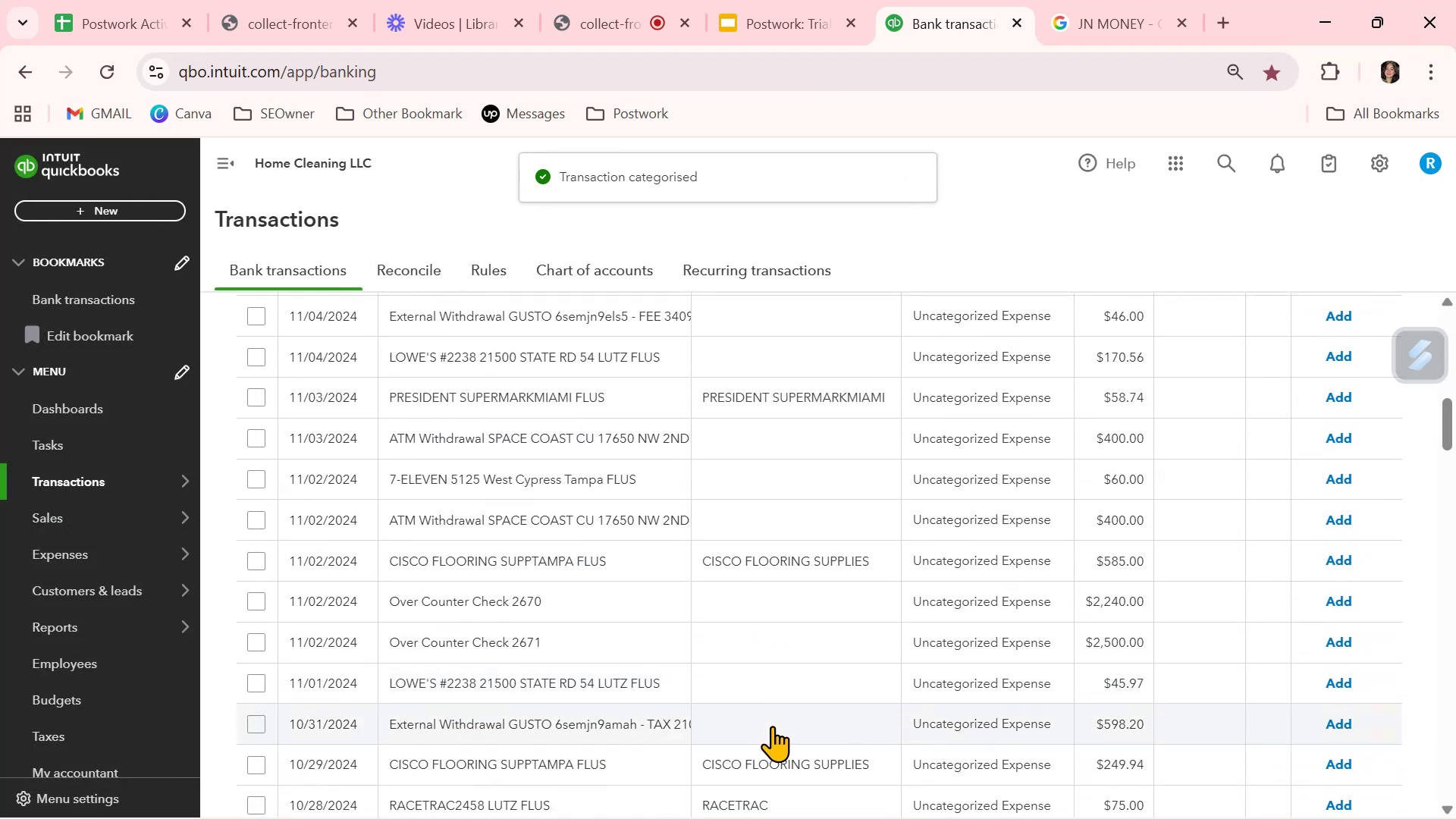 
scroll: coordinate [772, 726], scroll_direction: up, amount: 3.0
 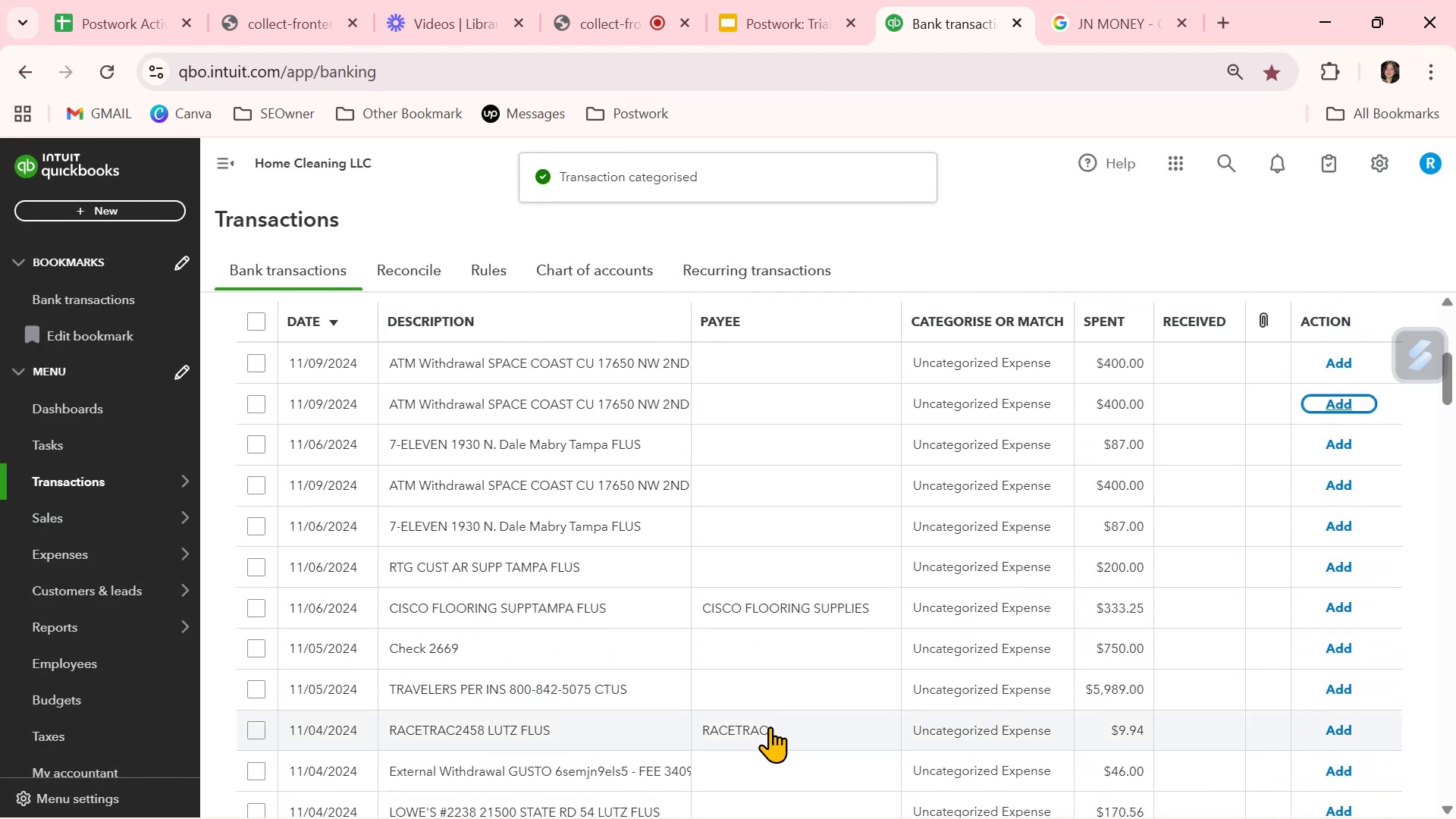 
scroll: coordinate [770, 726], scroll_direction: down, amount: 23.0
 